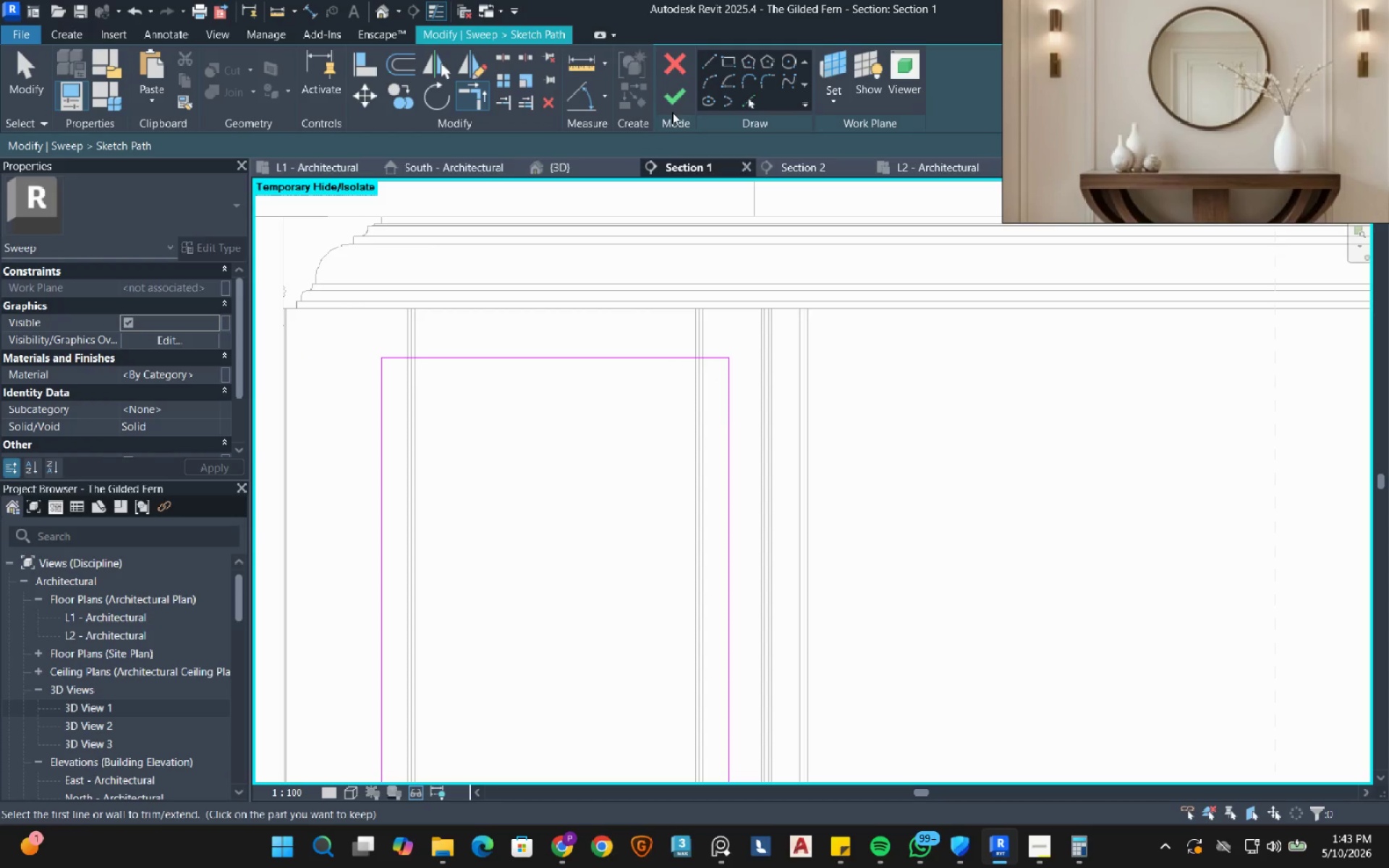 
left_click([673, 101])
 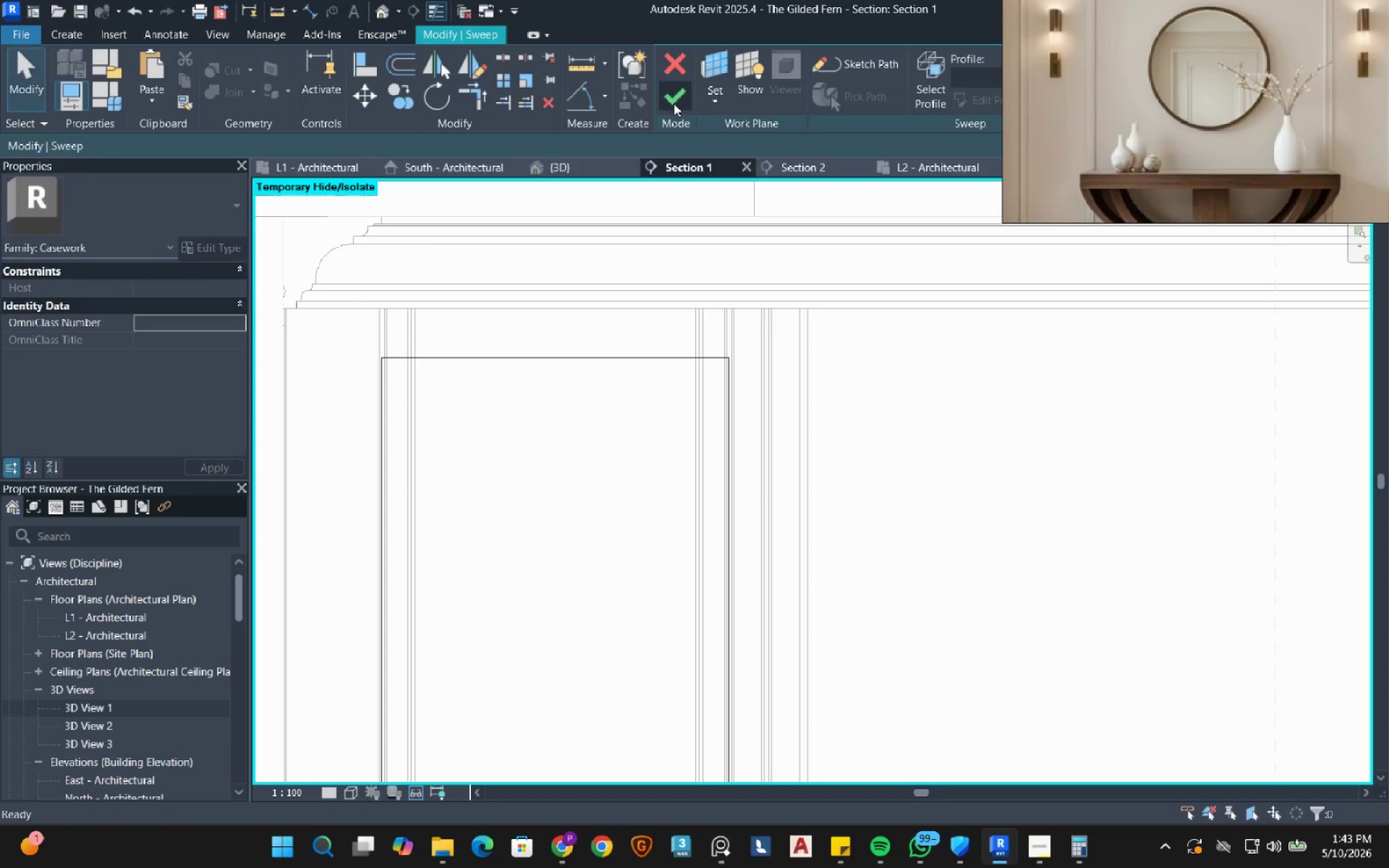 
left_click([674, 103])
 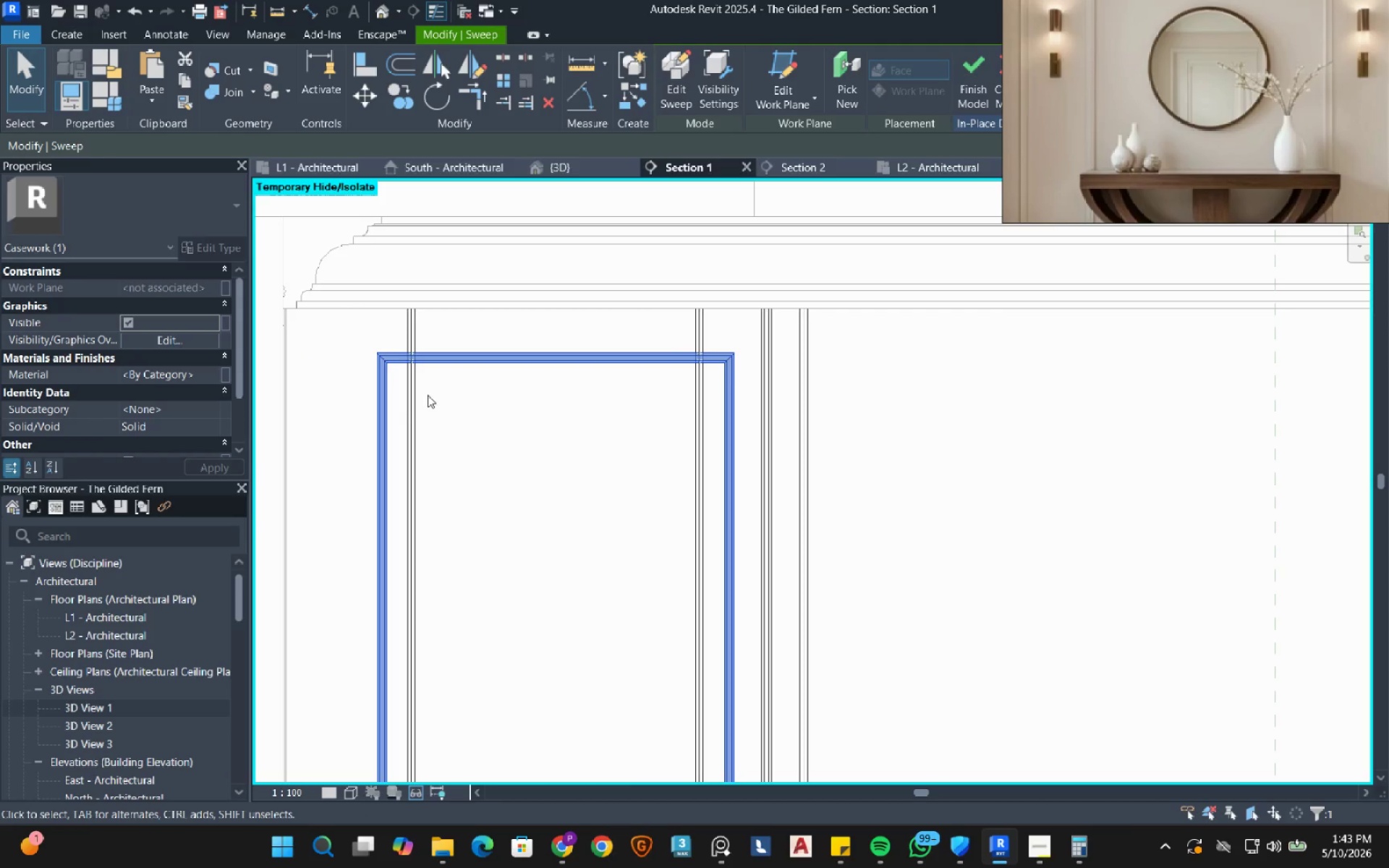 
left_click([402, 404])
 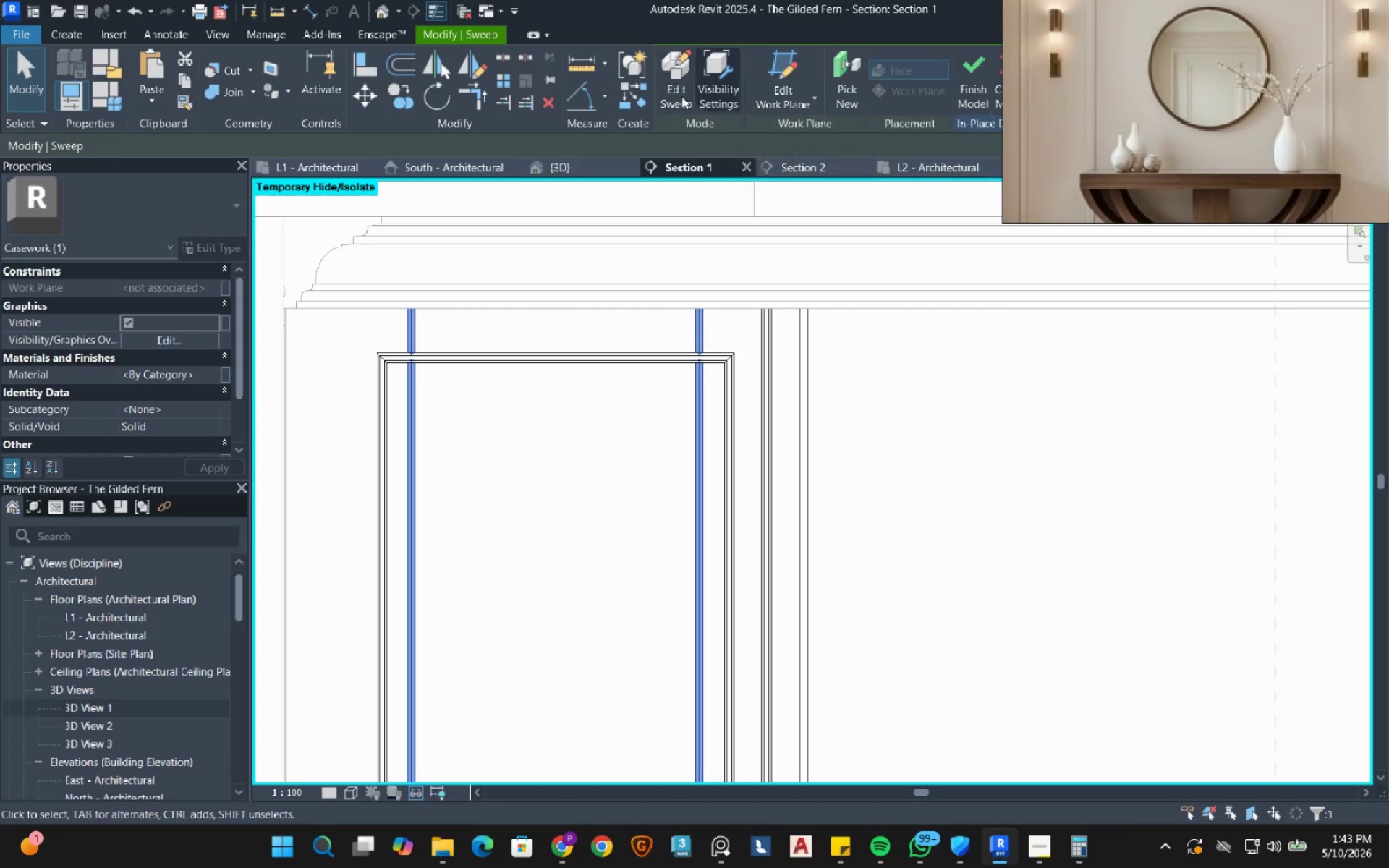 
left_click([666, 101])
 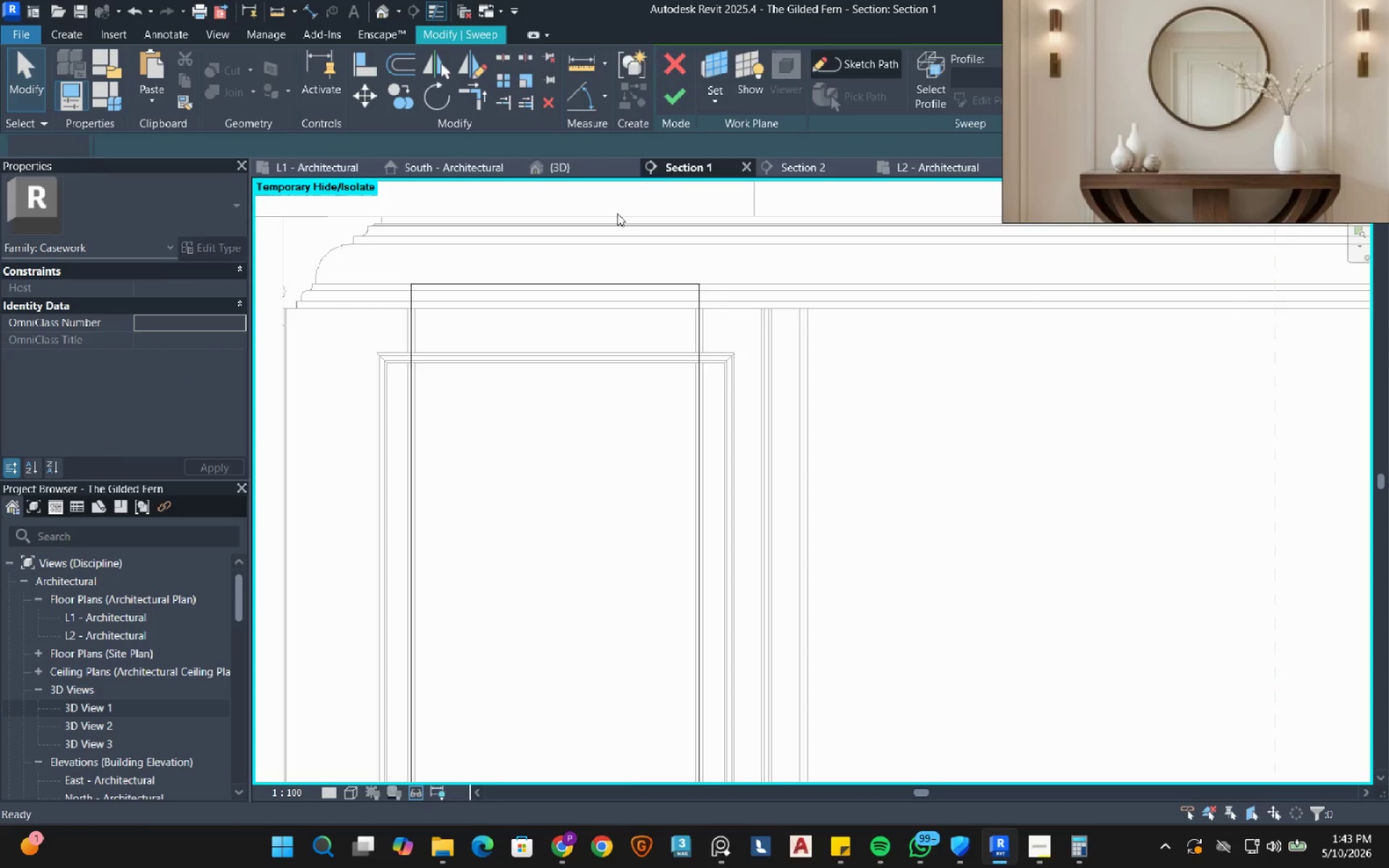 
left_click_drag(start_coordinate=[527, 324], to_coordinate=[485, 232])
 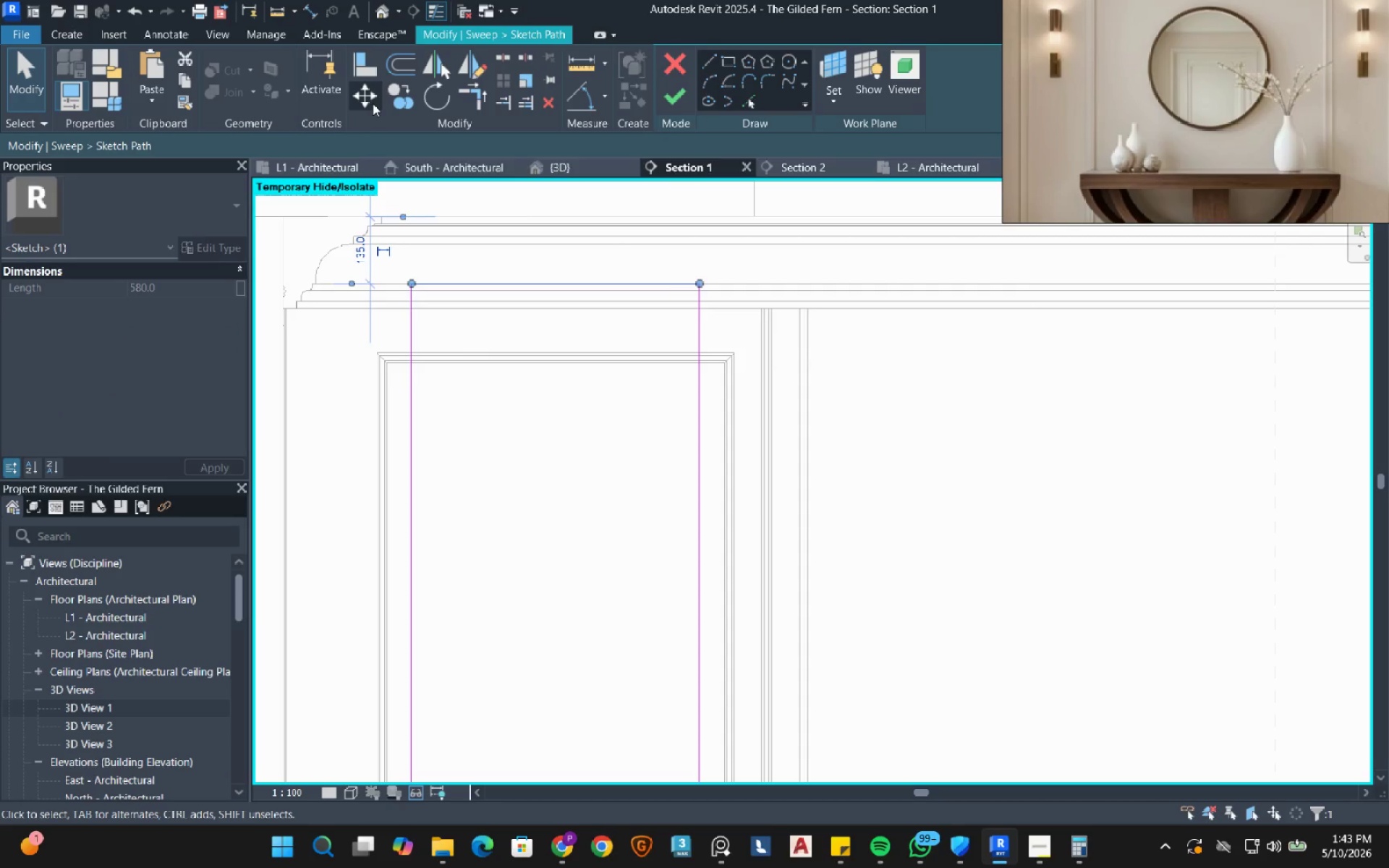 
left_click([371, 102])
 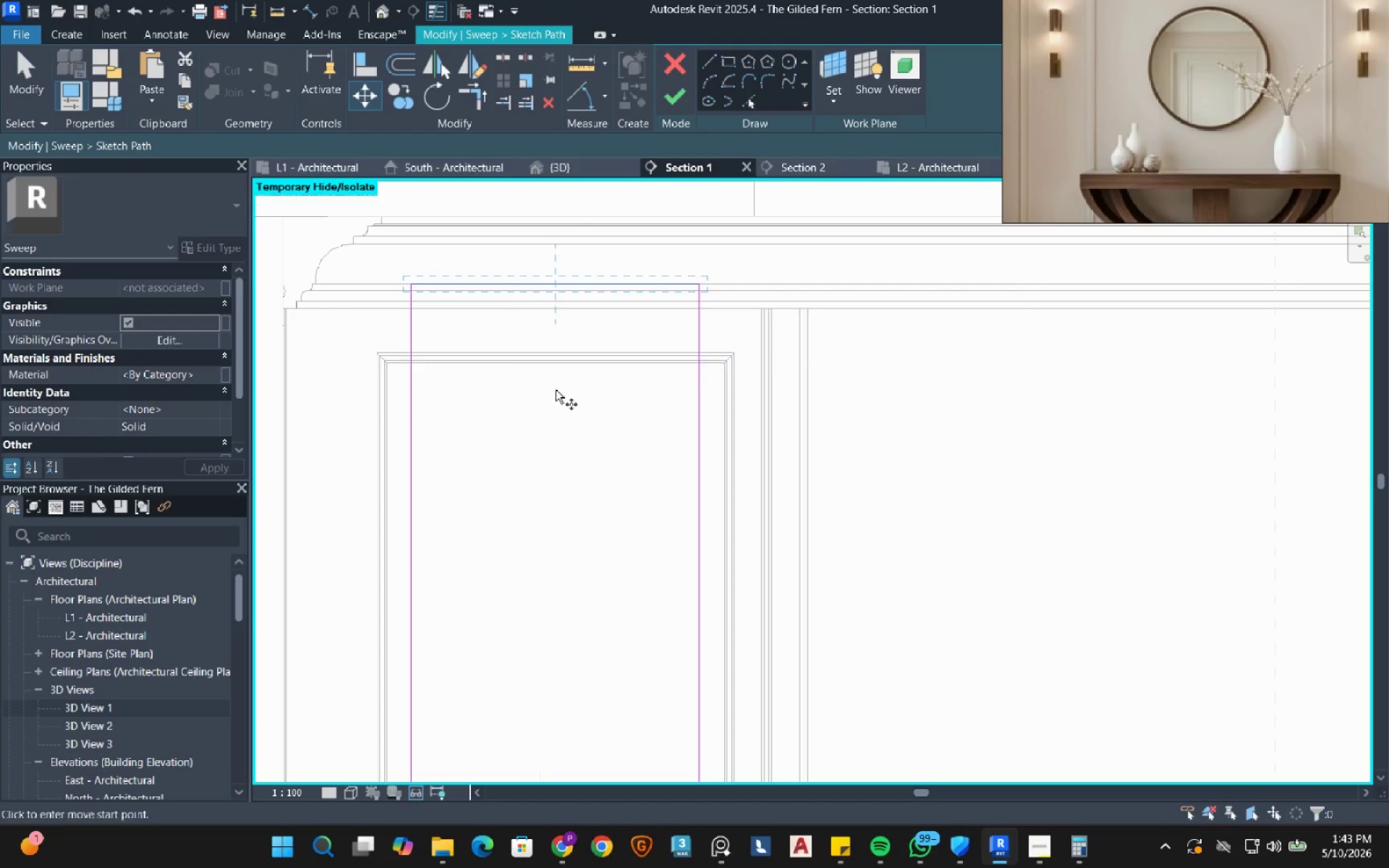 
left_click([556, 402])
 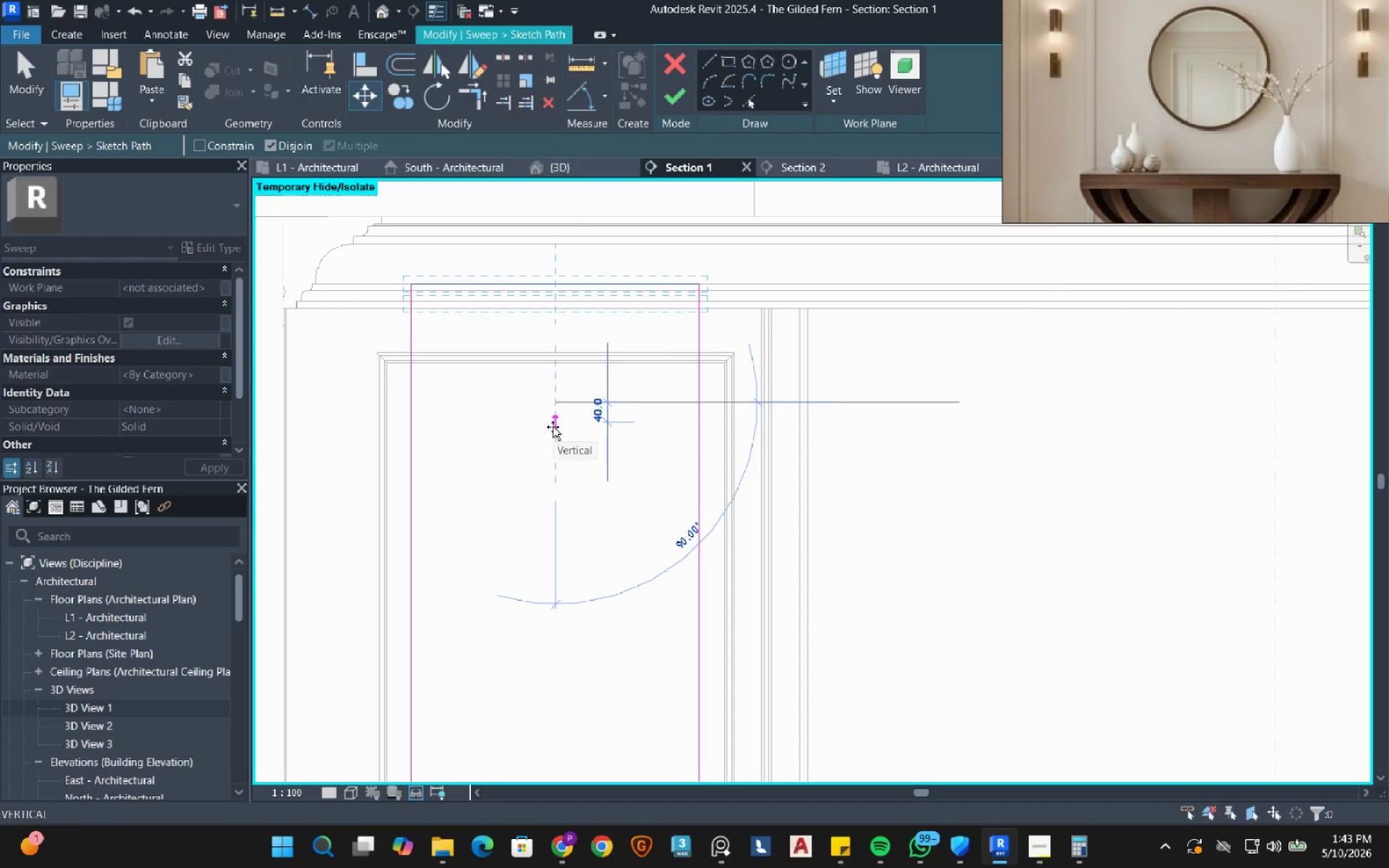 
key(Numpad2)
 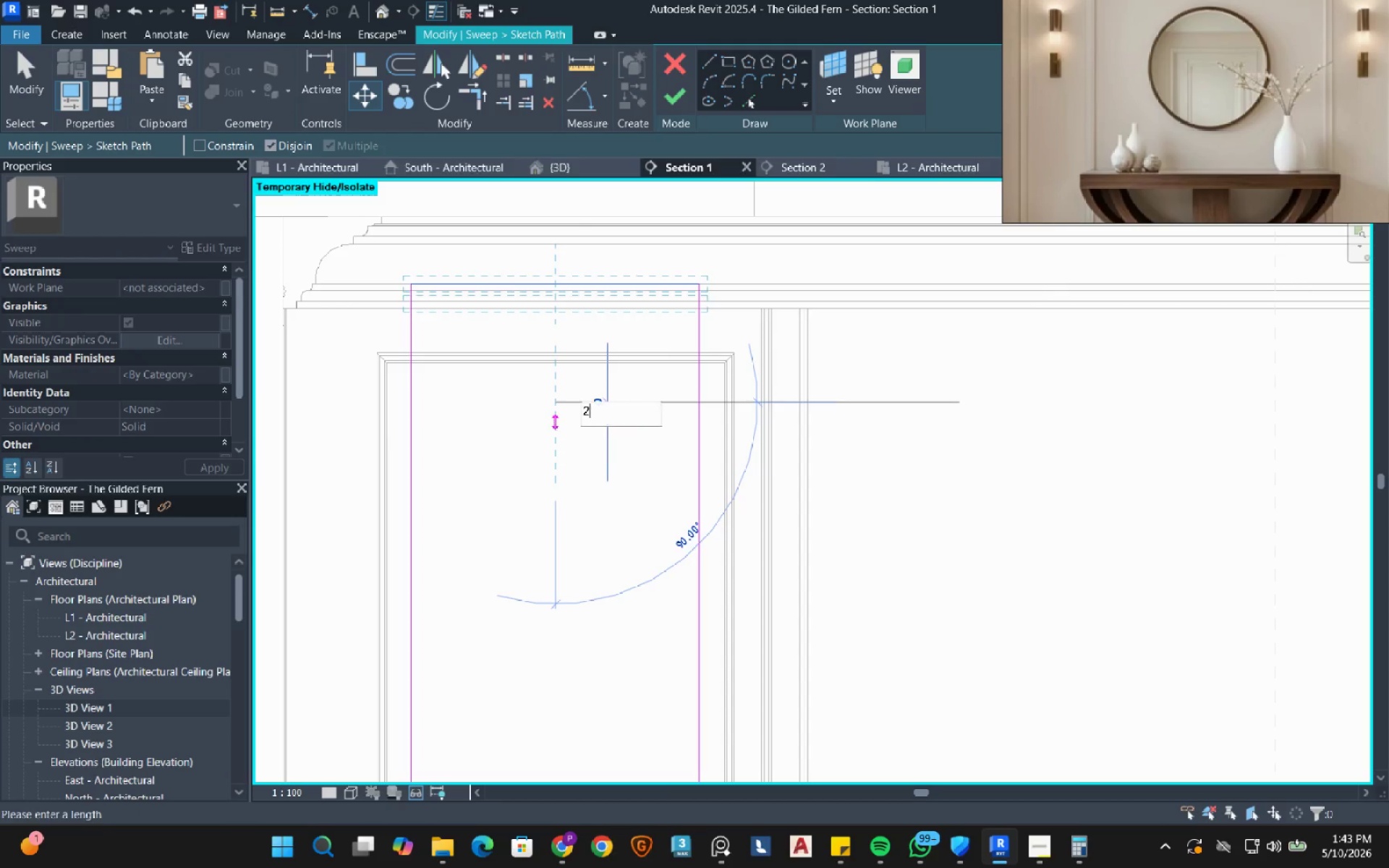 
key(Numpad0)
 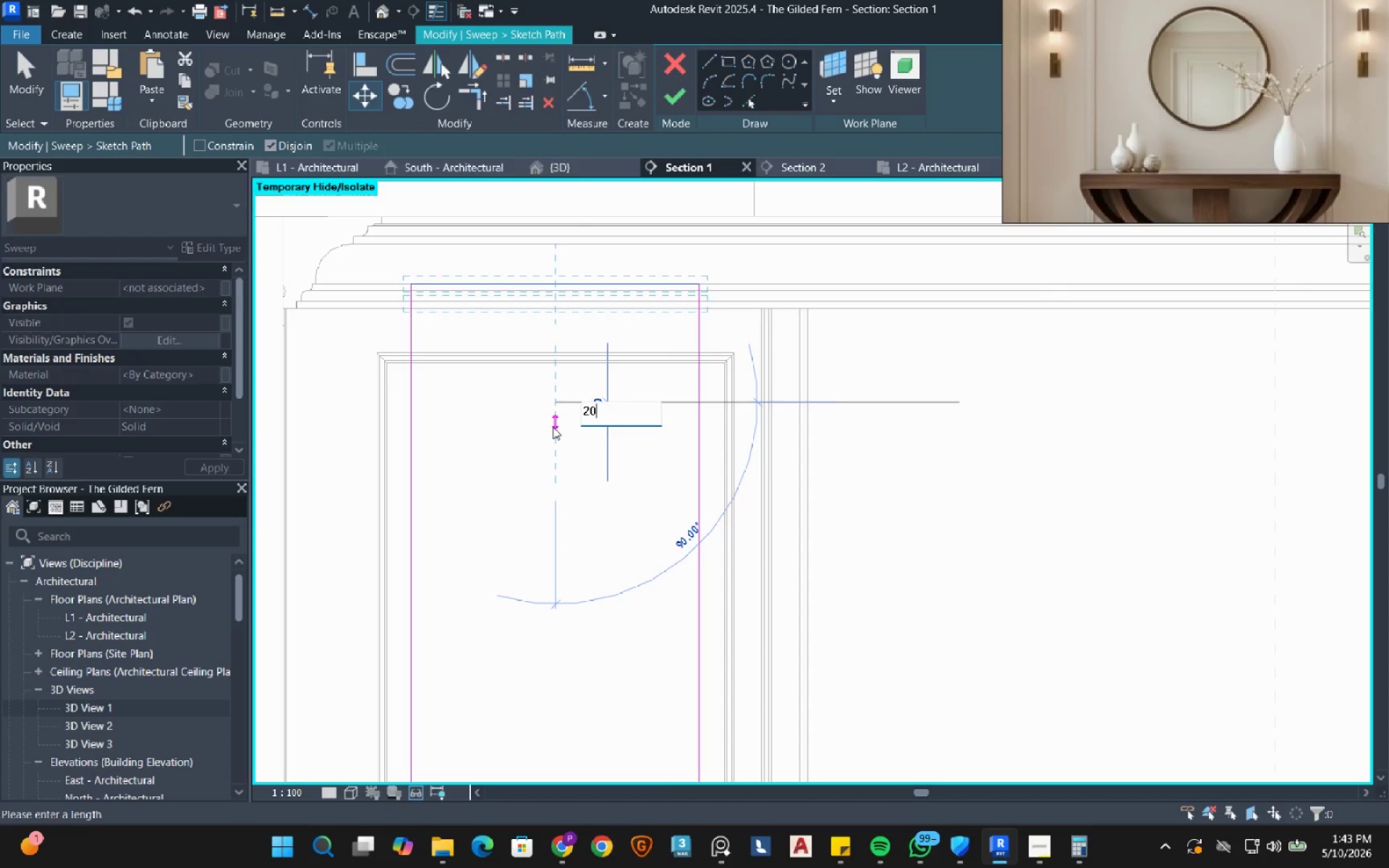 
key(Numpad9)
 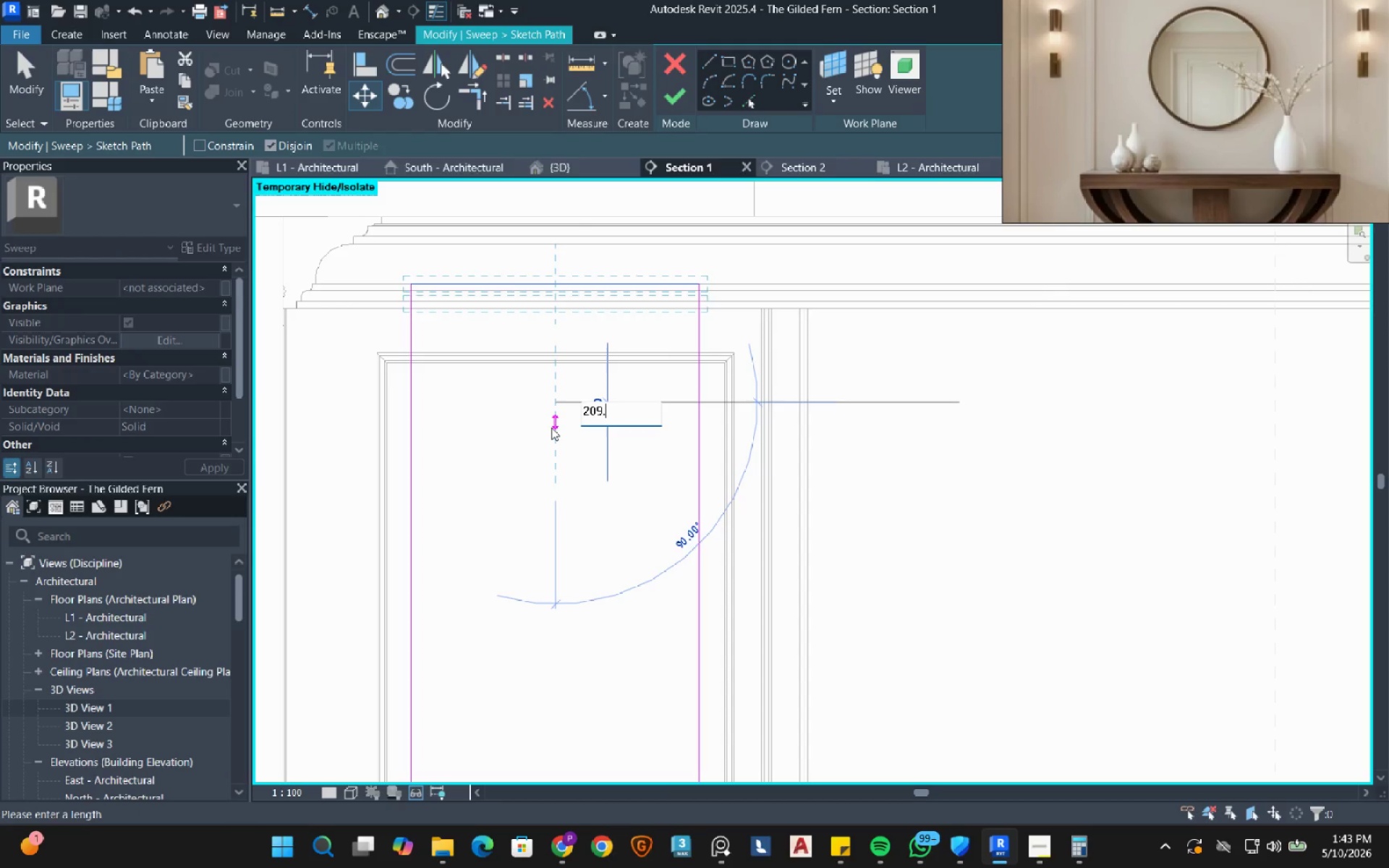 
key(NumpadDecimal)
 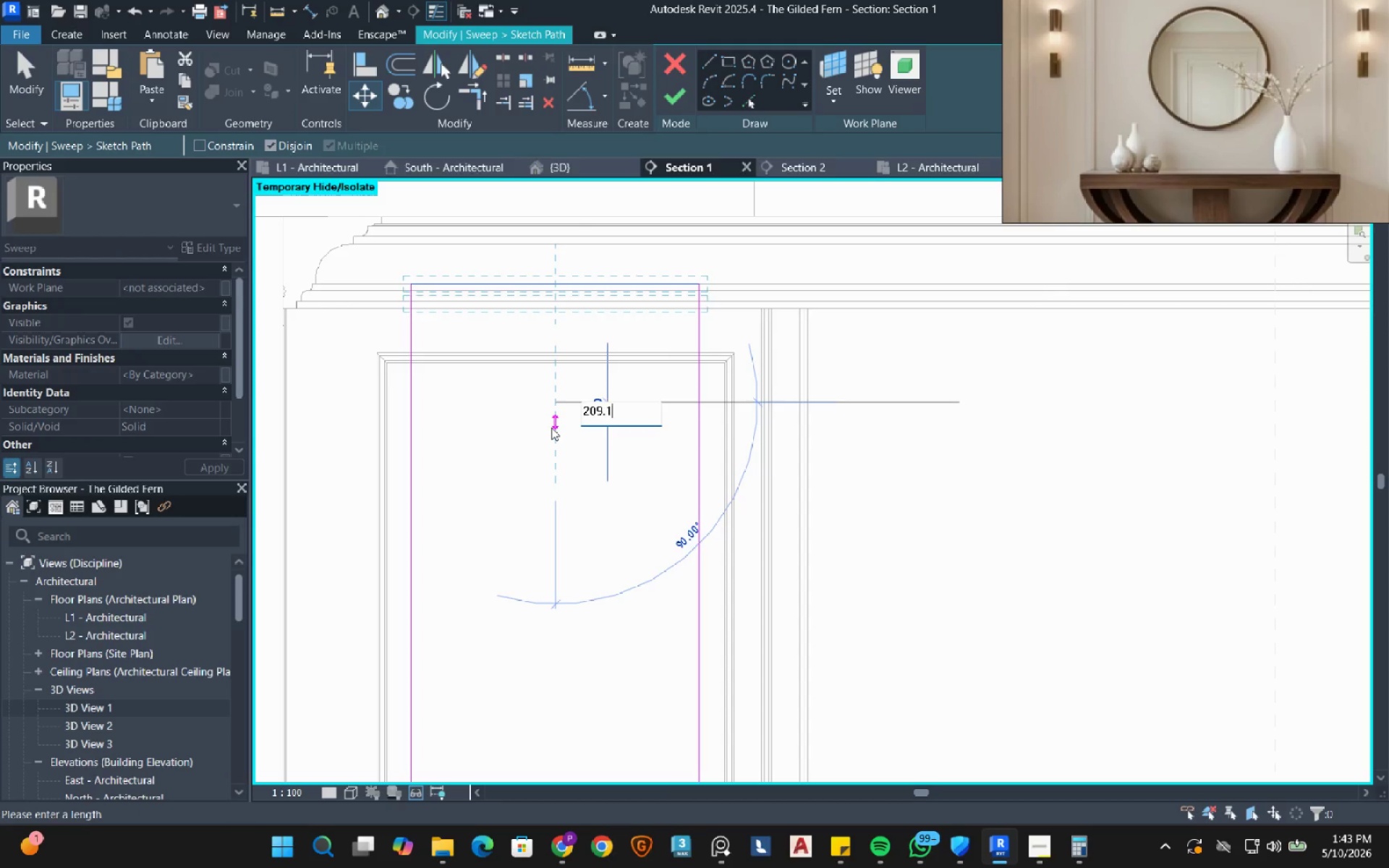 
key(Numpad1)
 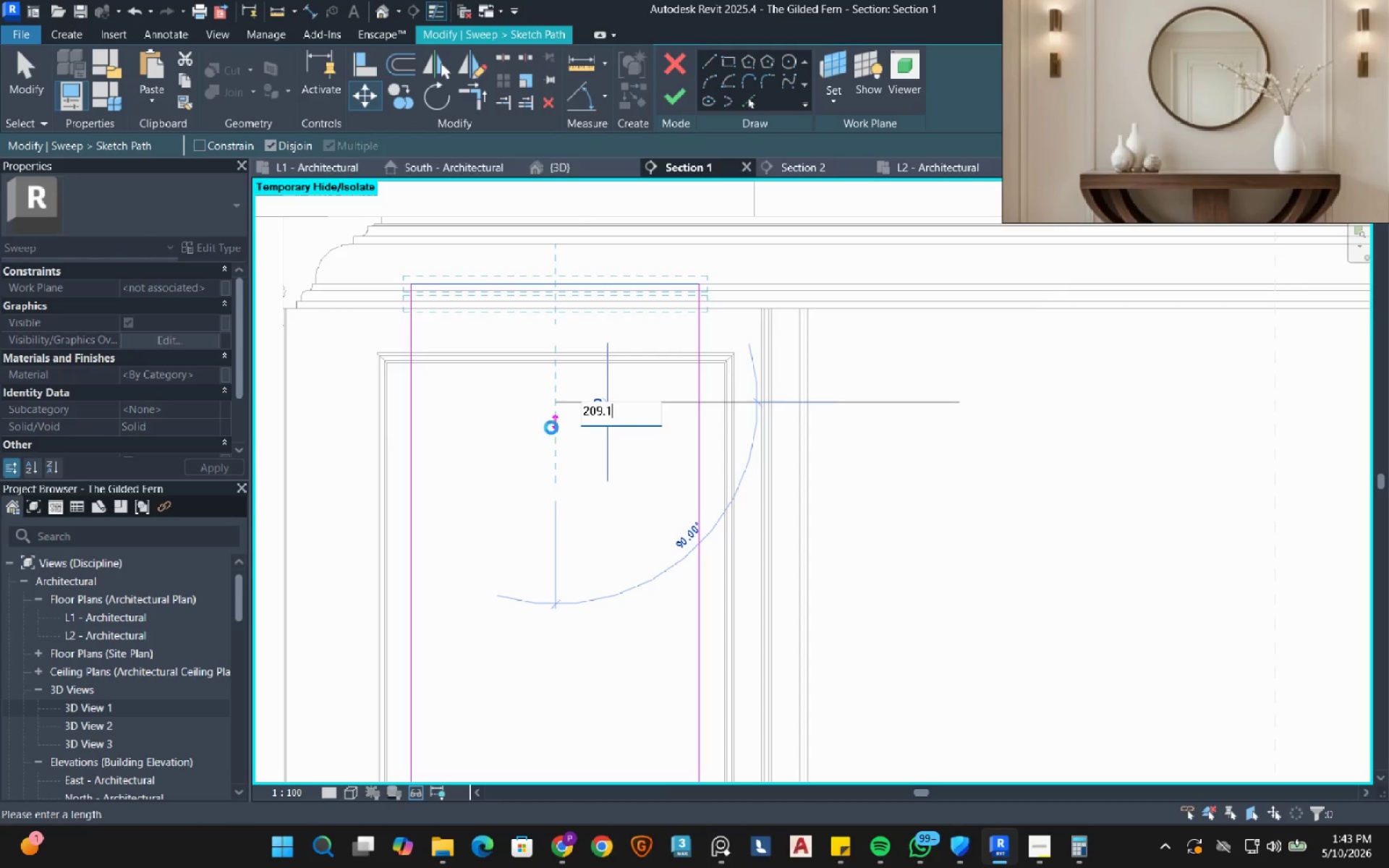 
key(NumpadEnter)
 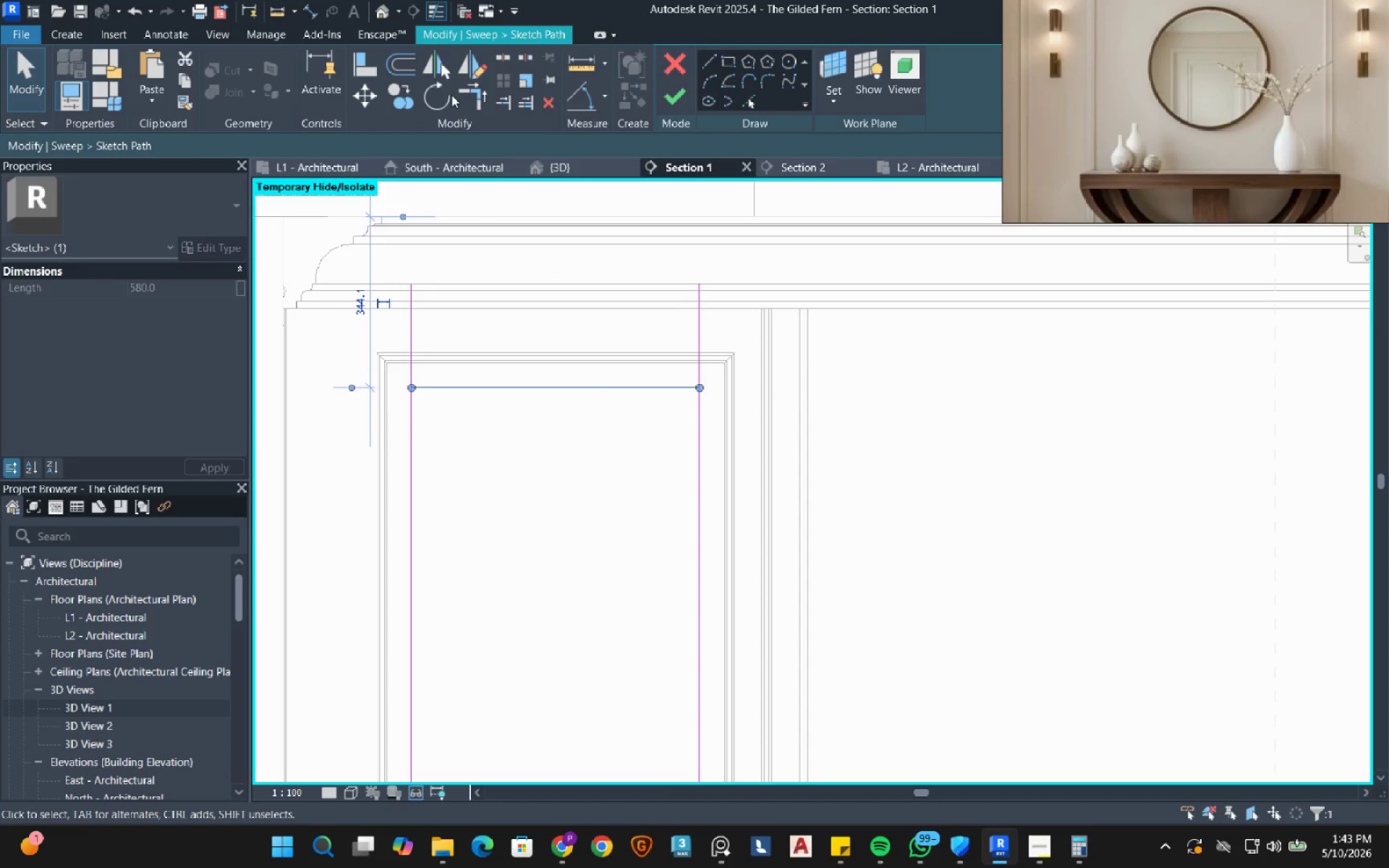 
left_click([488, 95])
 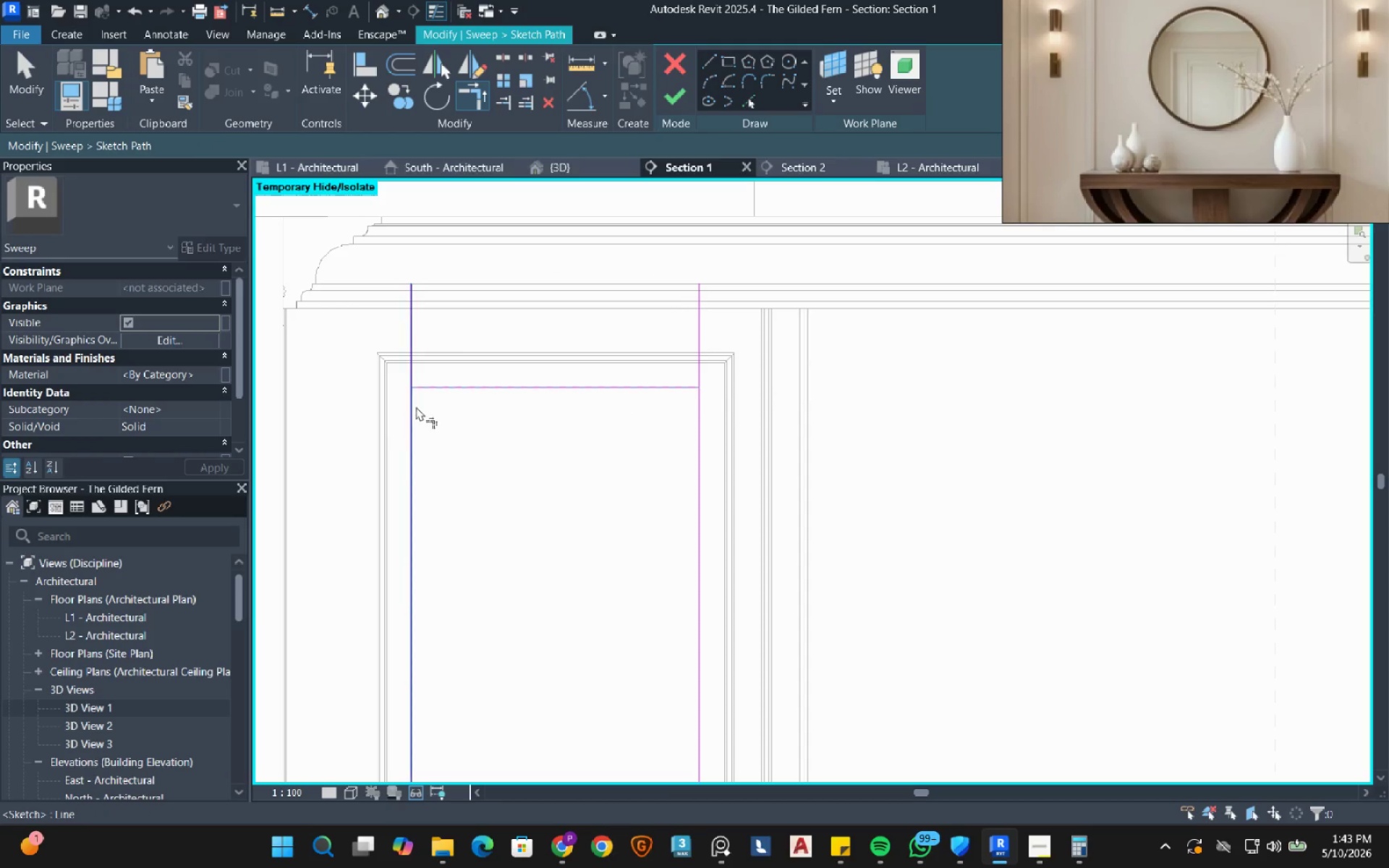 
double_click([414, 410])
 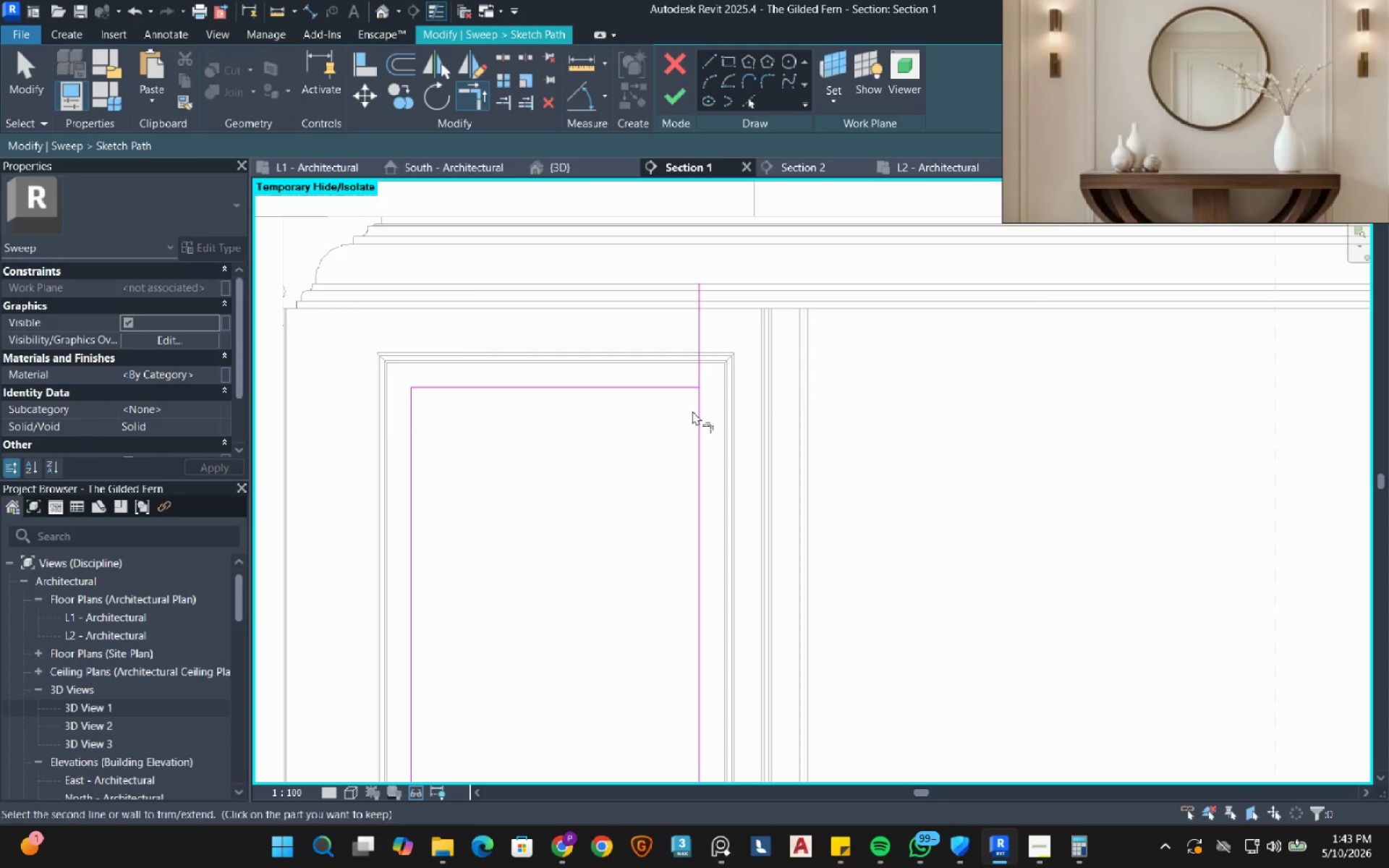 
double_click([693, 414])
 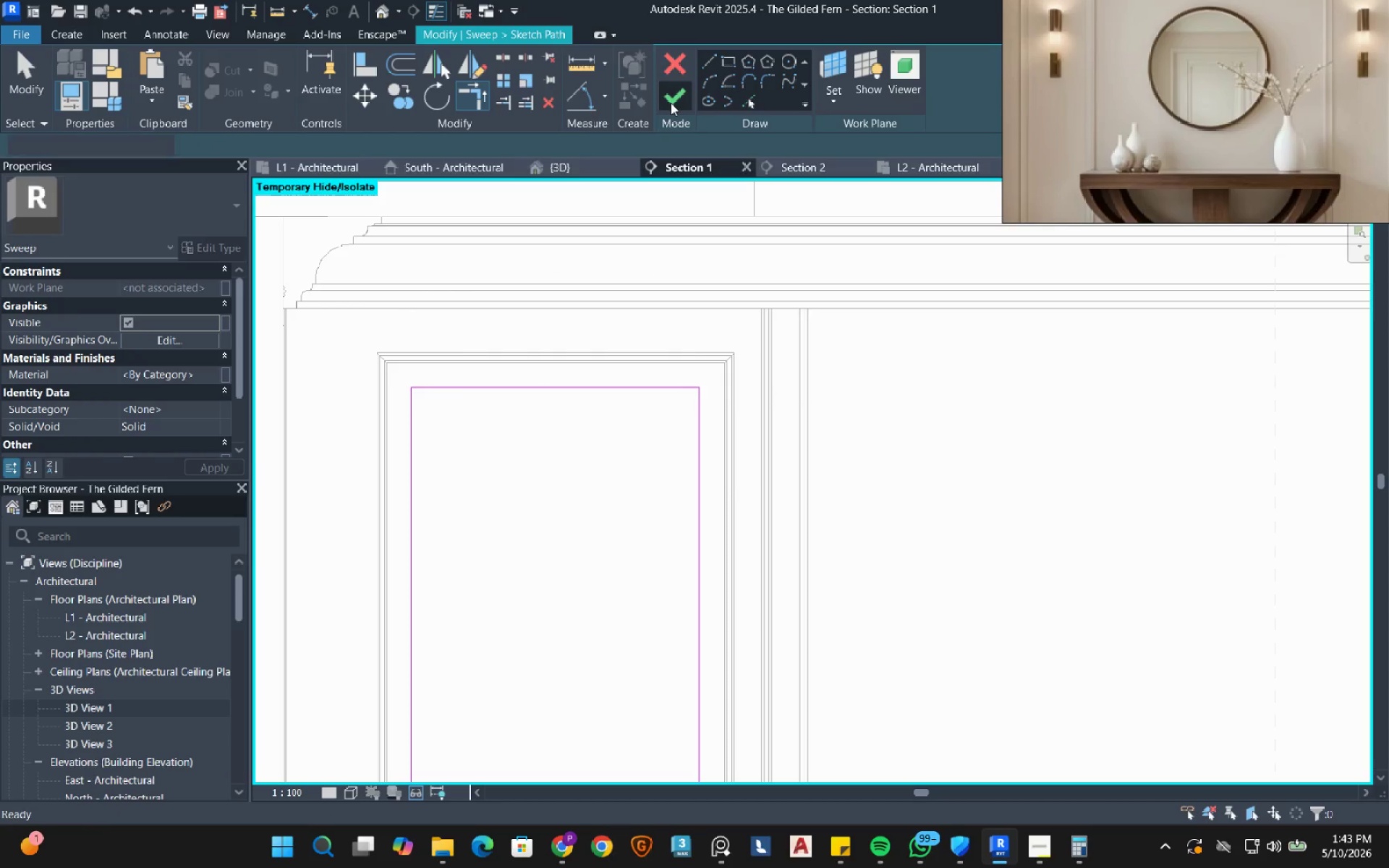 
left_click([674, 101])
 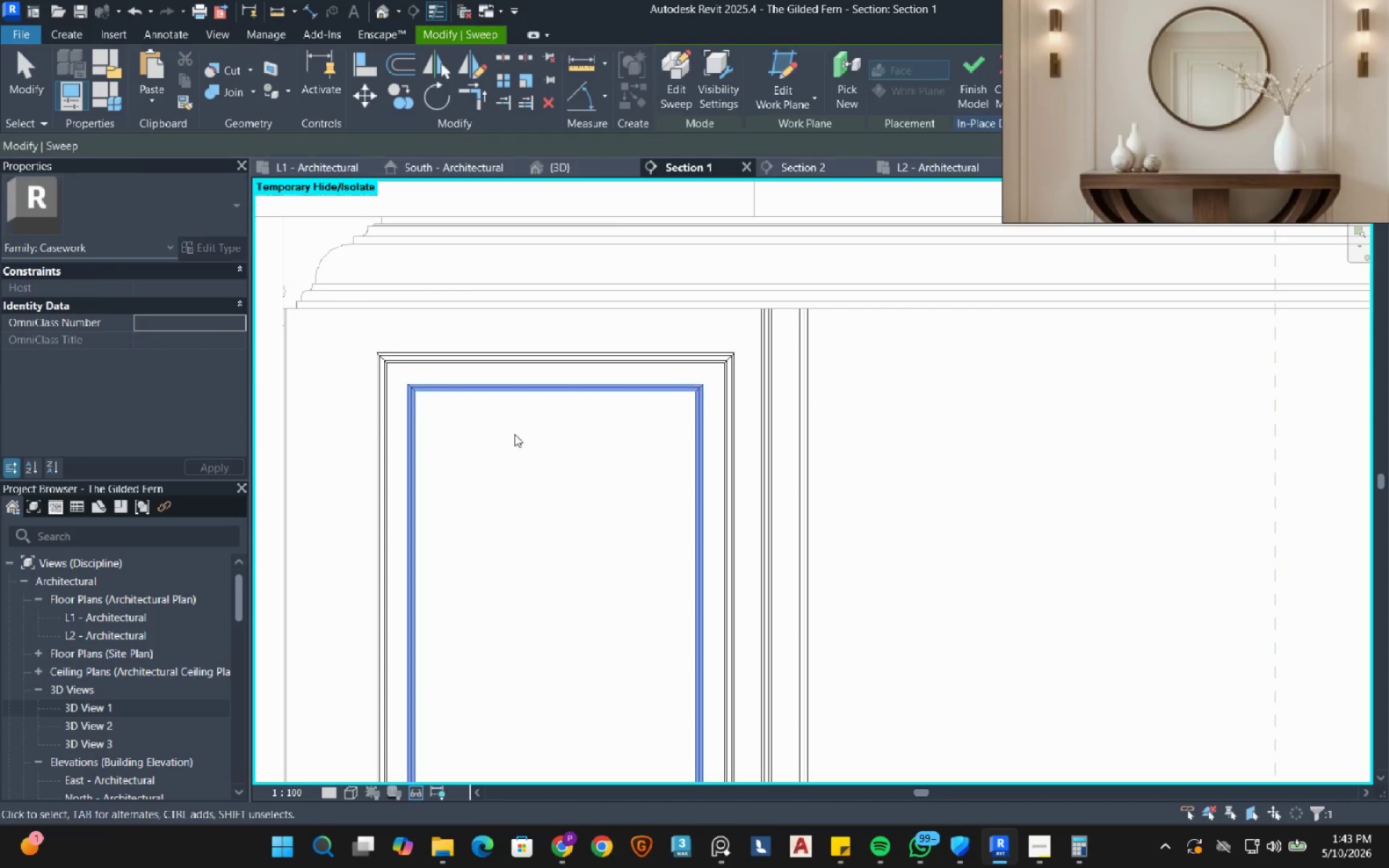 
scroll: coordinate [450, 420], scroll_direction: down, amount: 5.0
 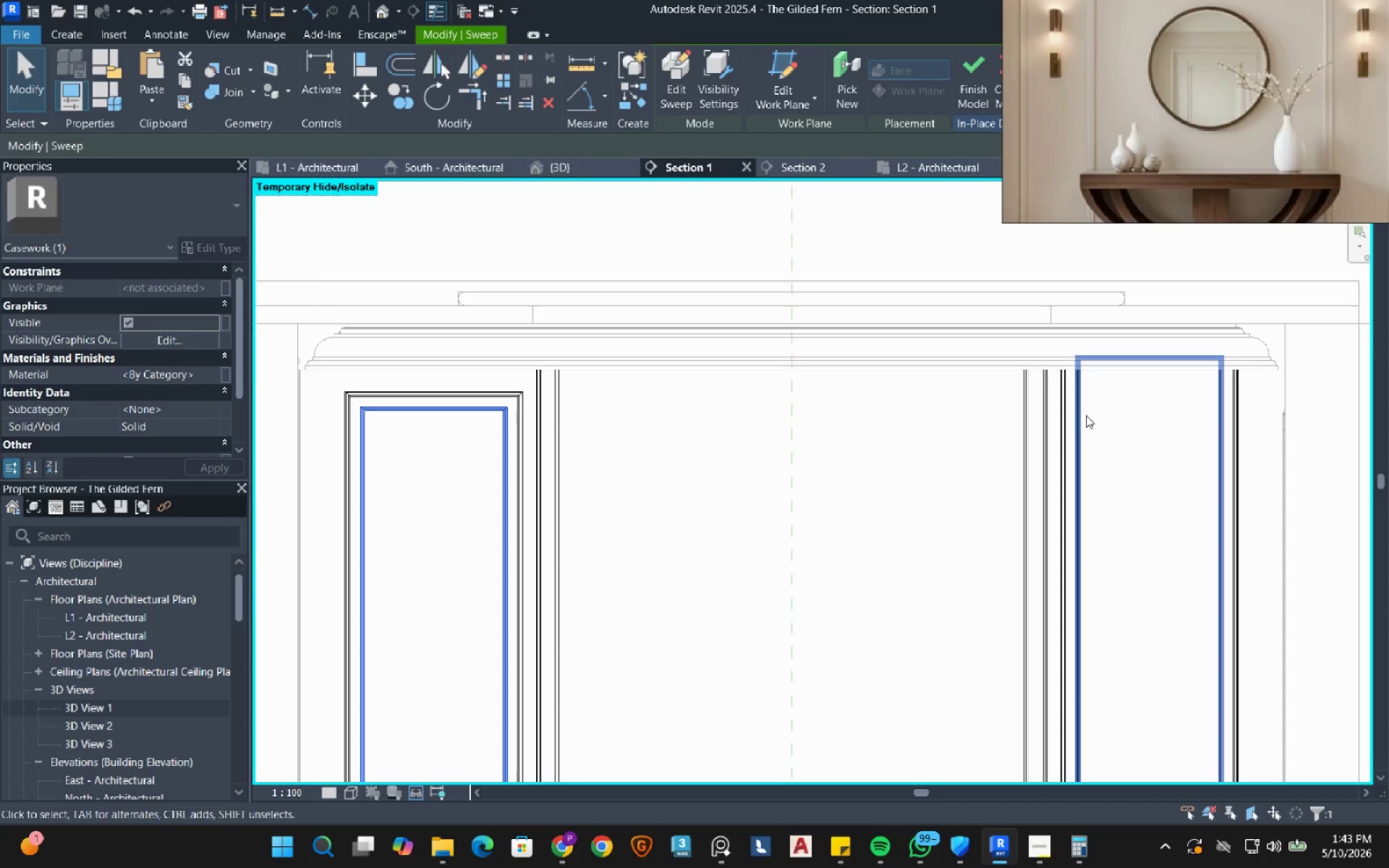 
left_click_drag(start_coordinate=[1081, 420], to_coordinate=[1061, 449])
 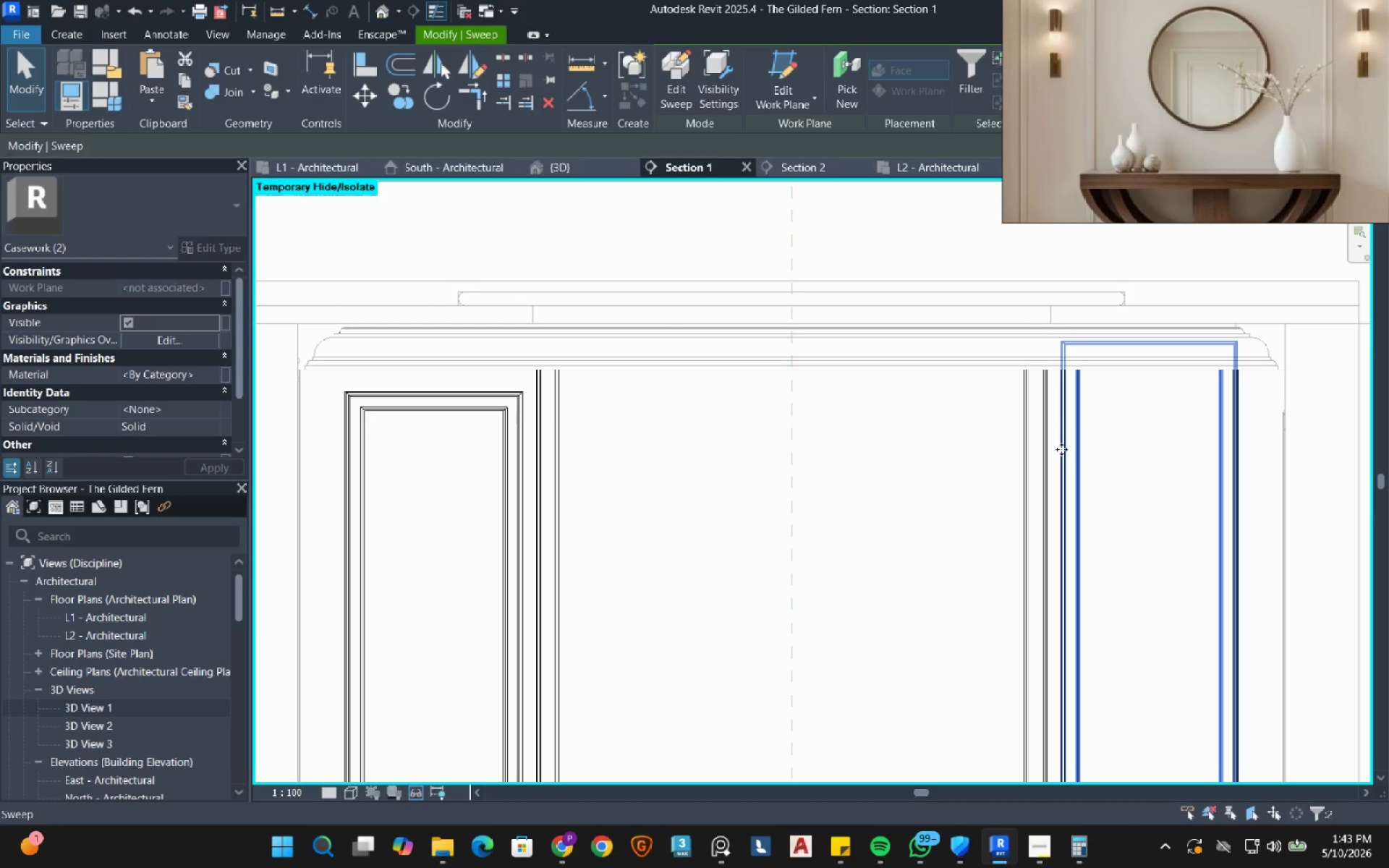 
hold_key(key=ControlLeft, duration=0.7)
left_click([1061, 449])
 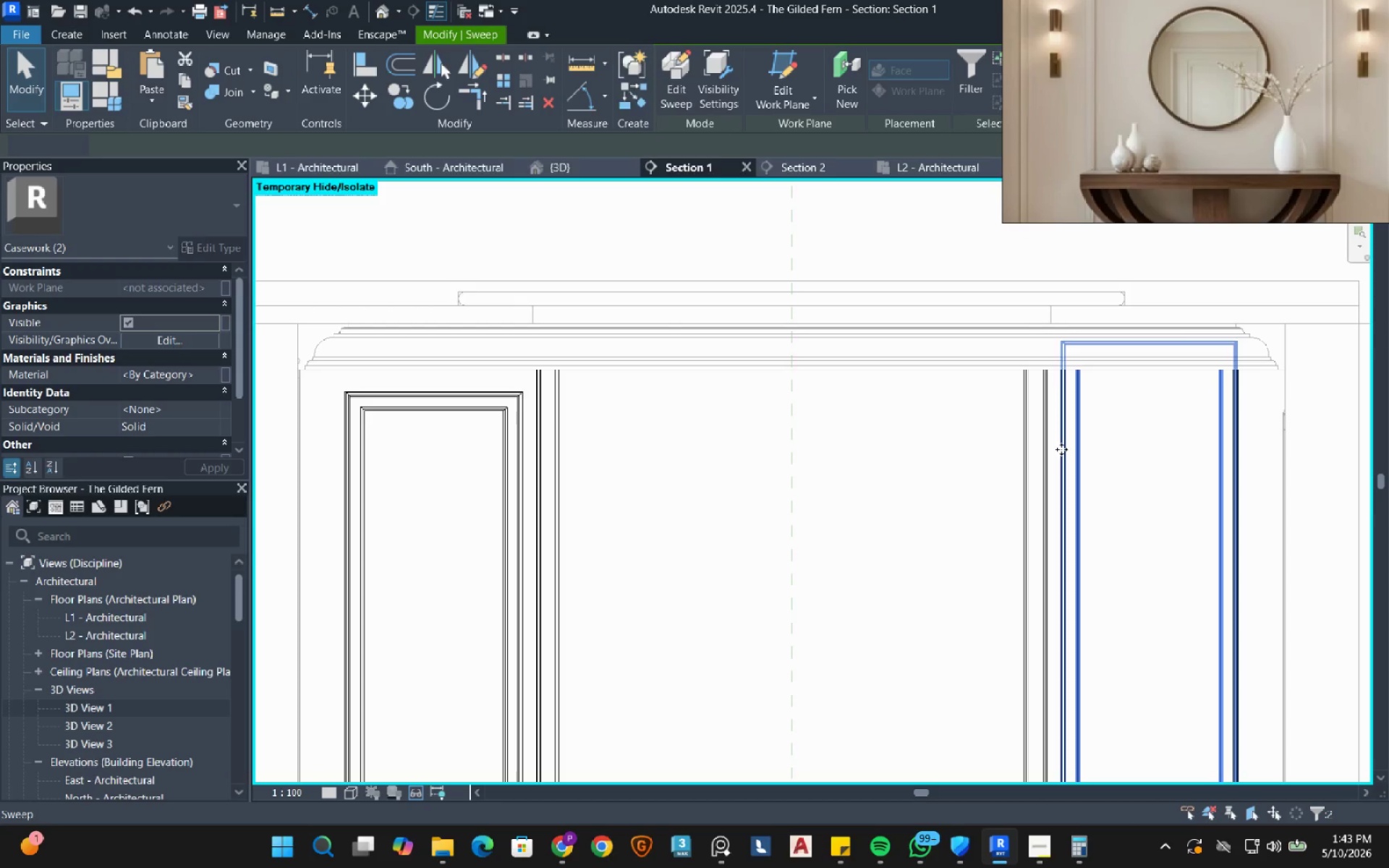 
hold_key(key=D, duration=3.75)
 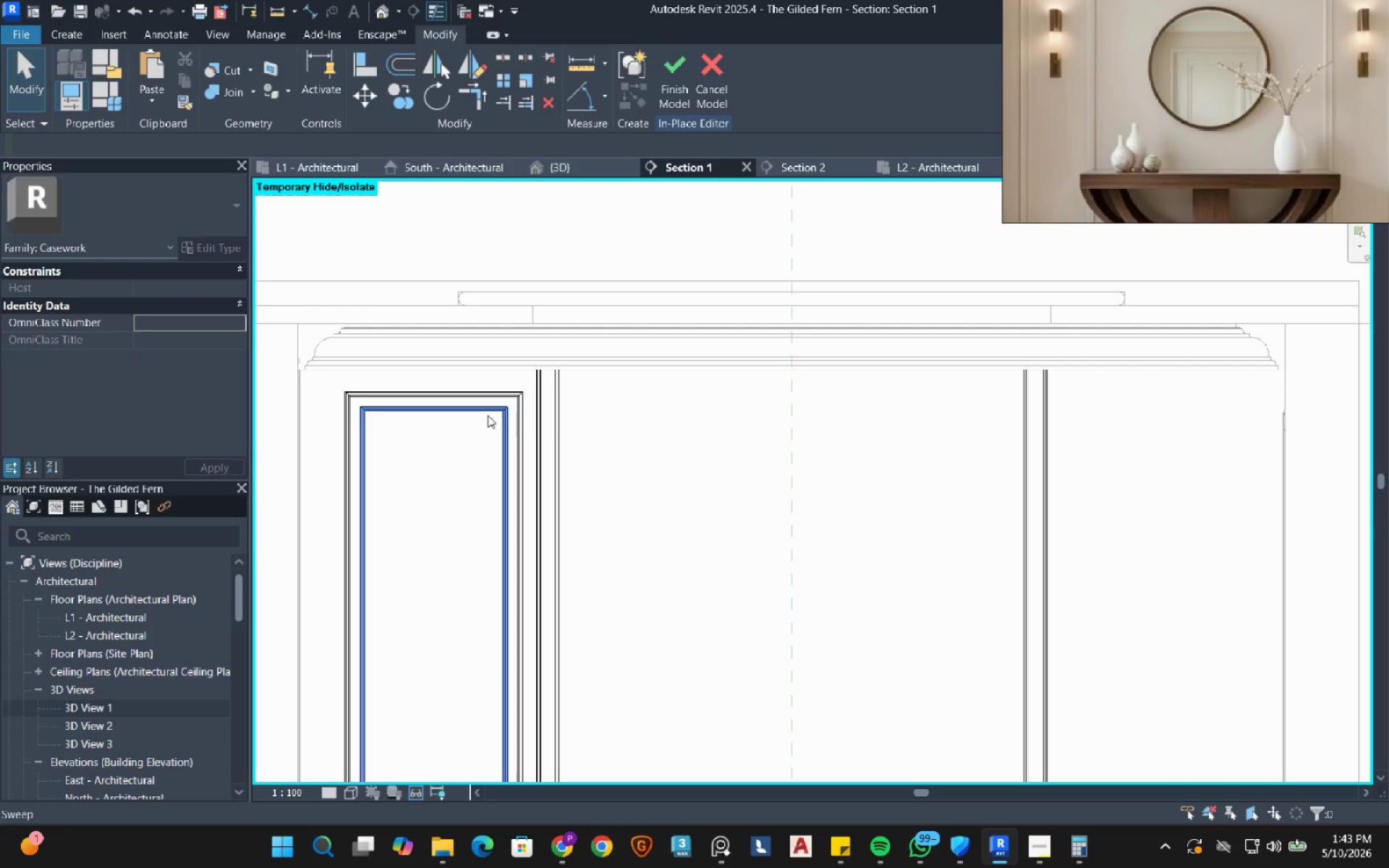 
key(E)
 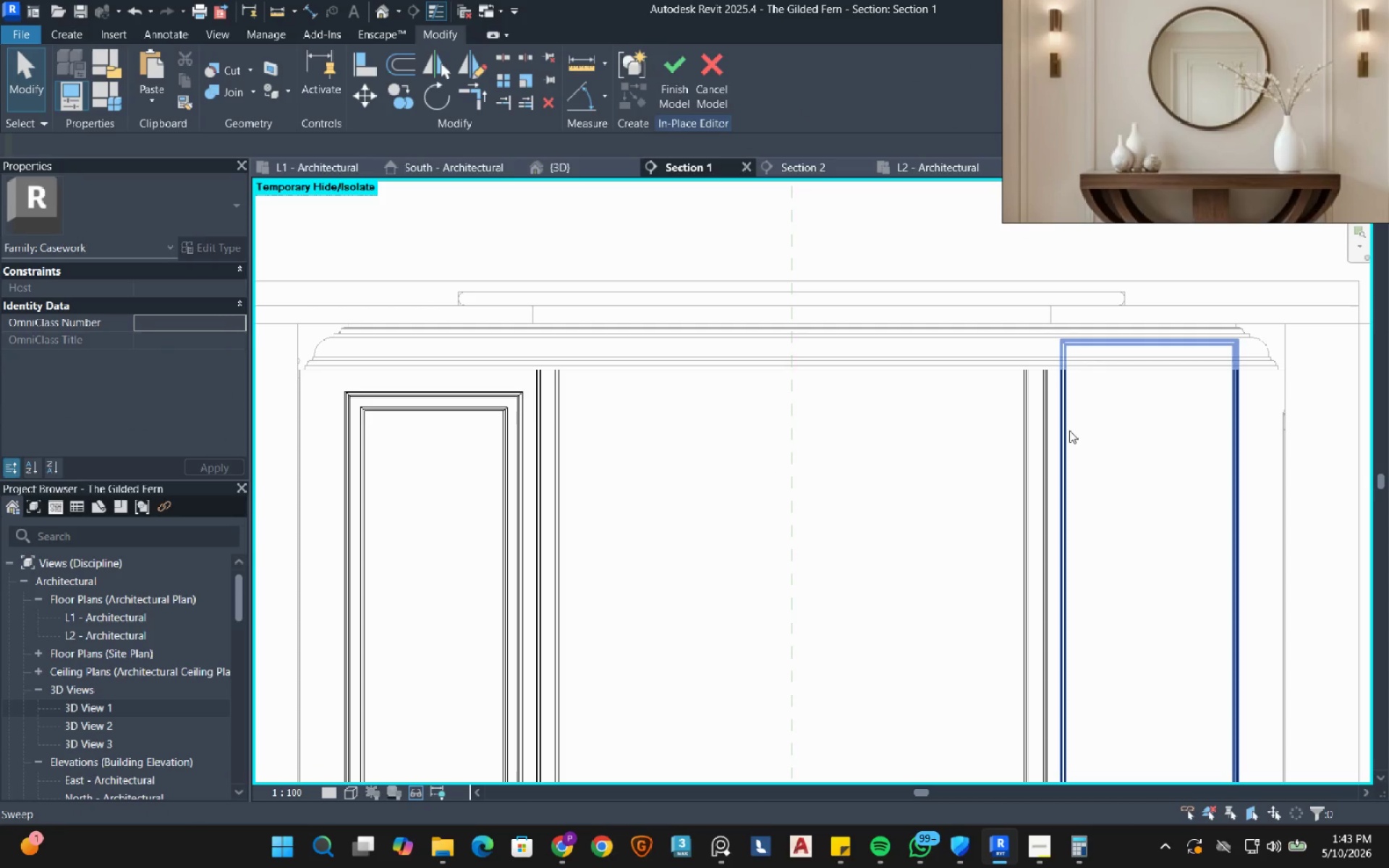 
left_click([1069, 430])
 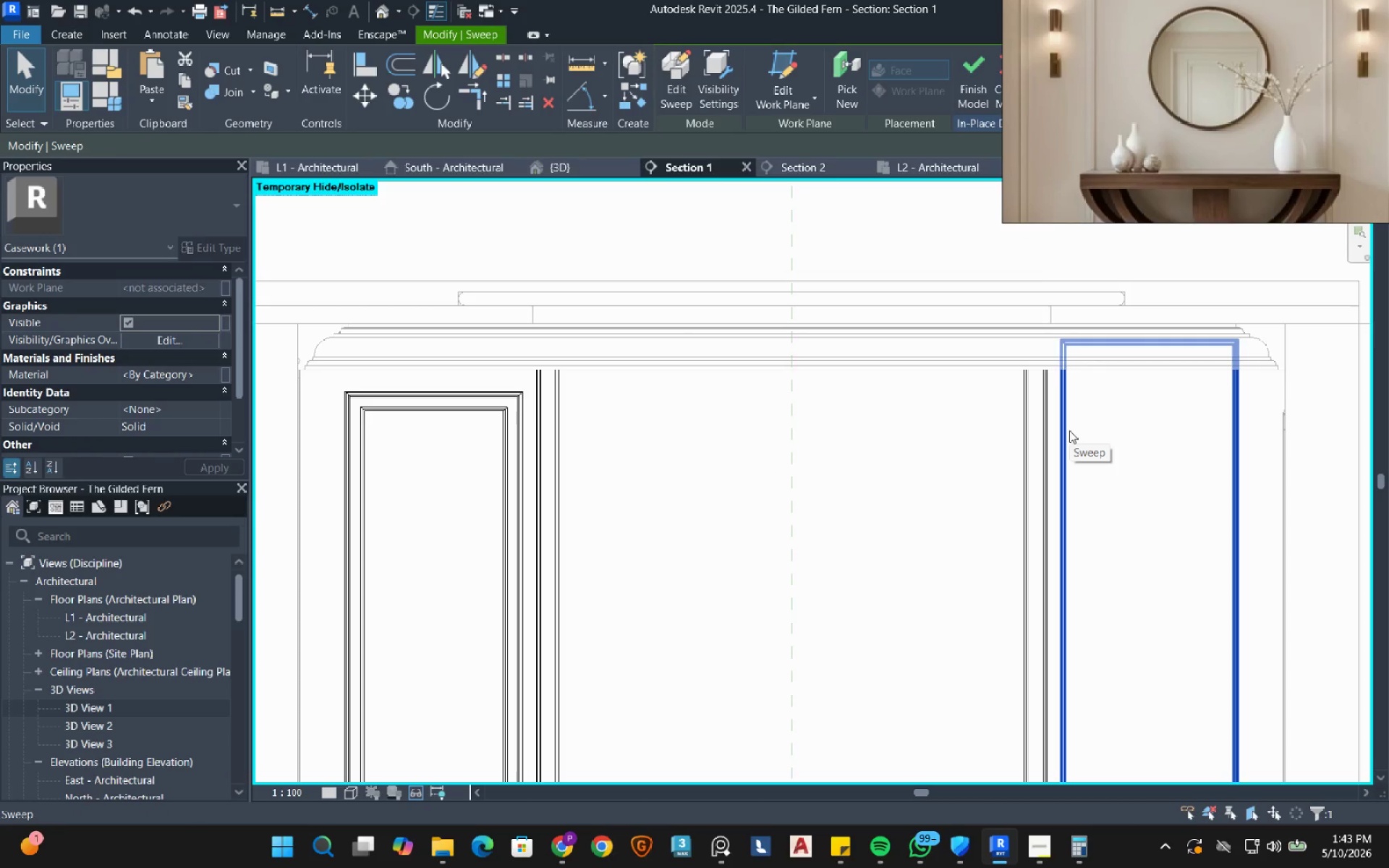 
key(E)
 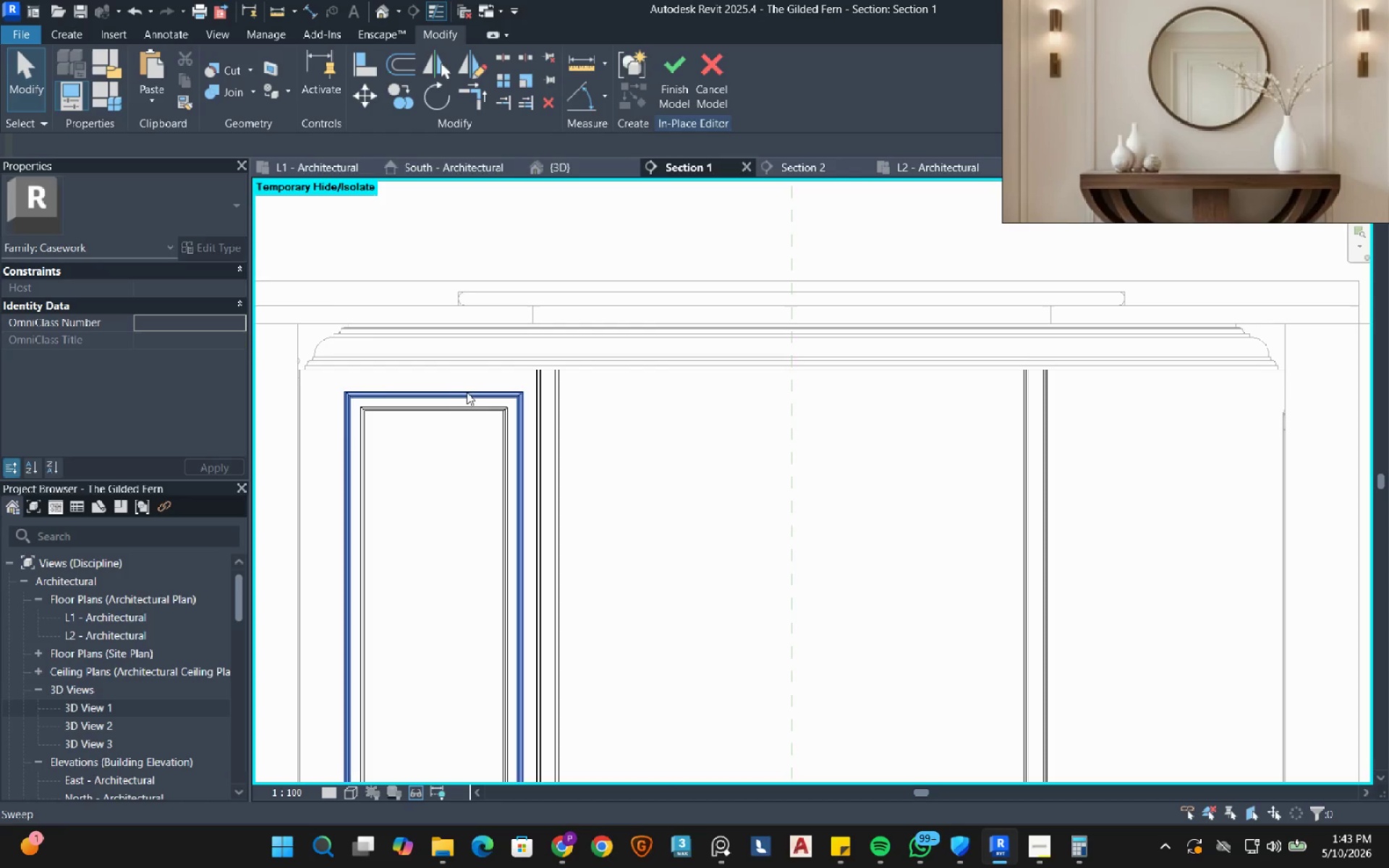 
left_click([467, 389])
 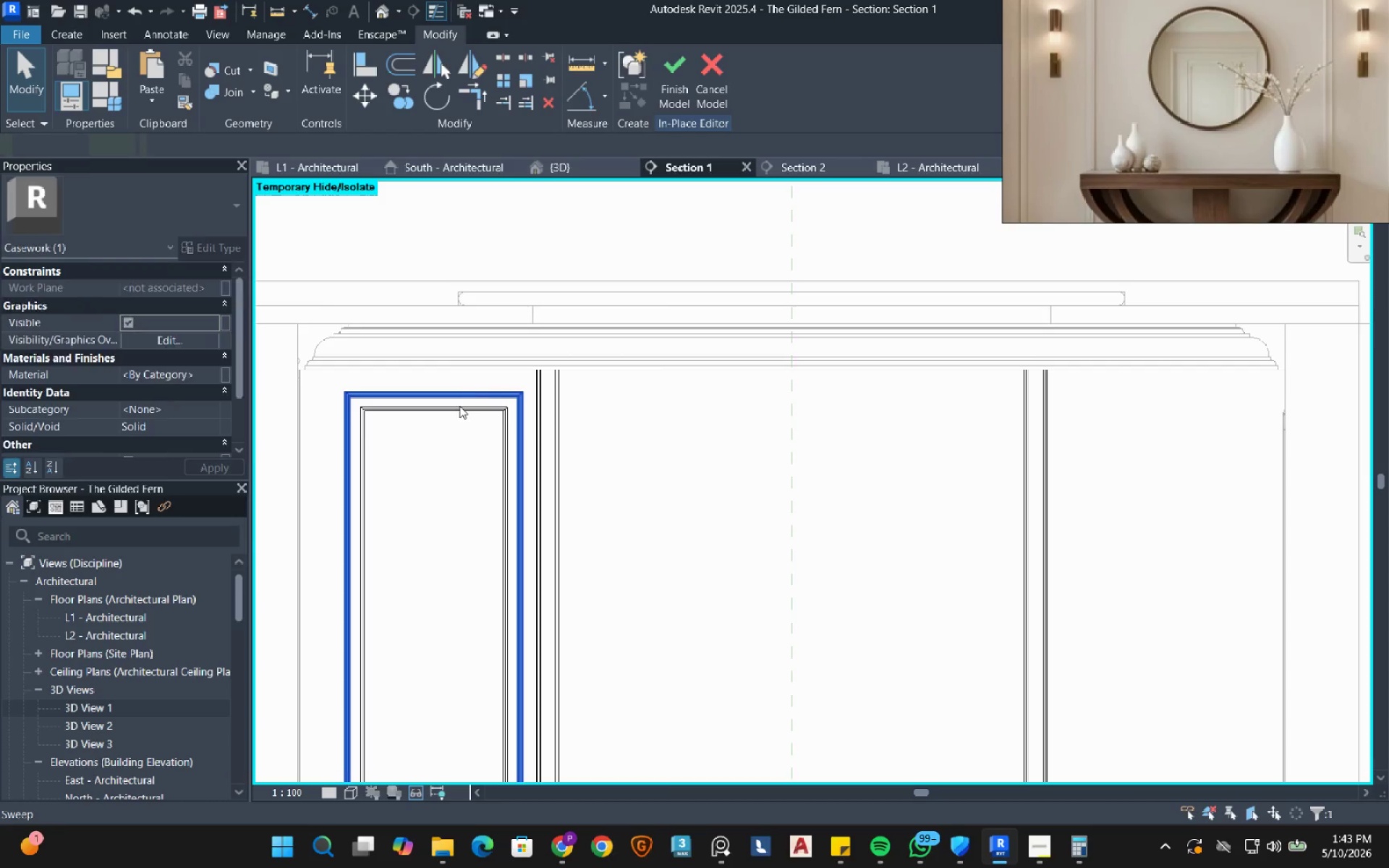 
hold_key(key=ControlLeft, duration=0.81)
left_click([451, 414])
 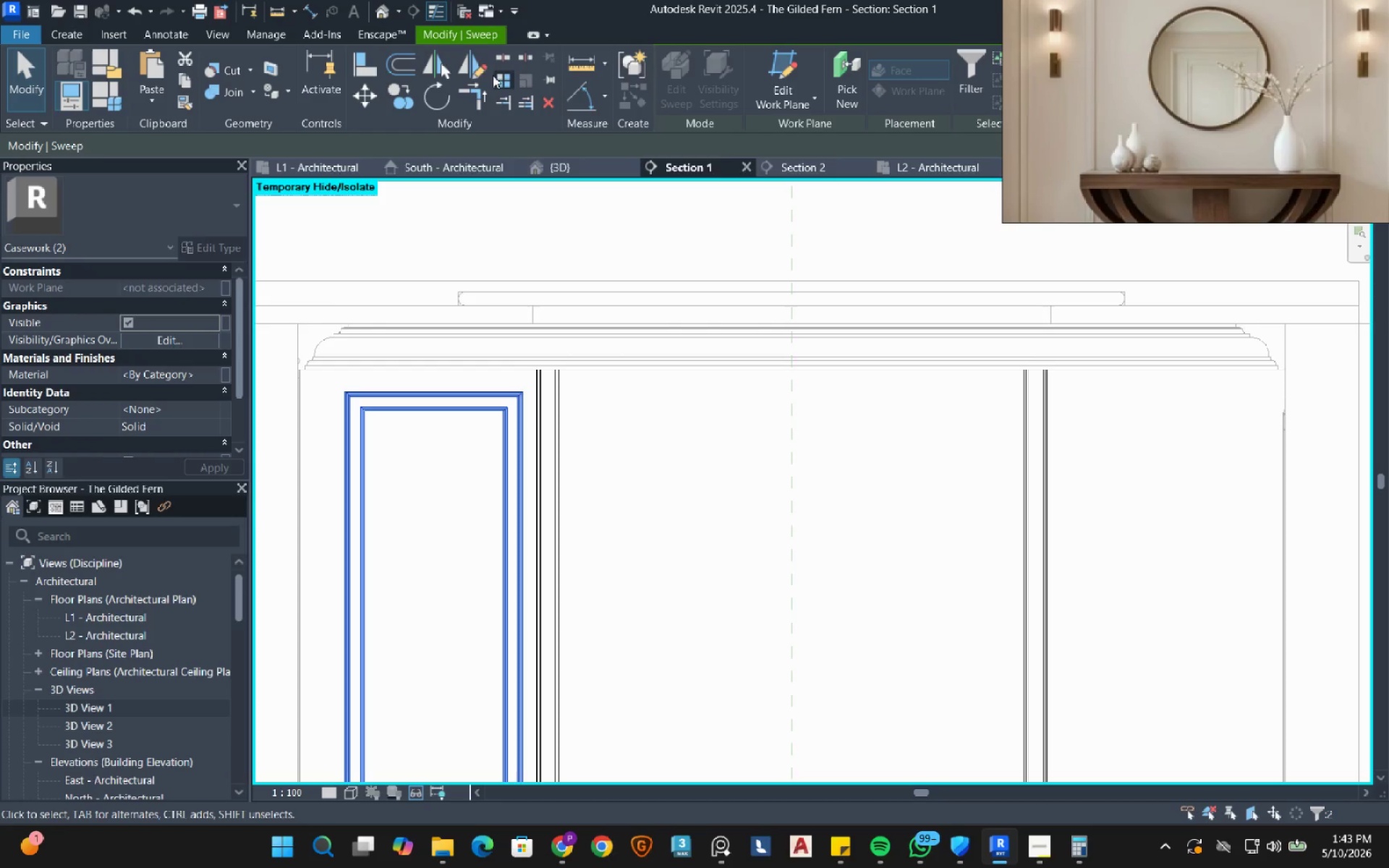 
left_click([481, 64])
 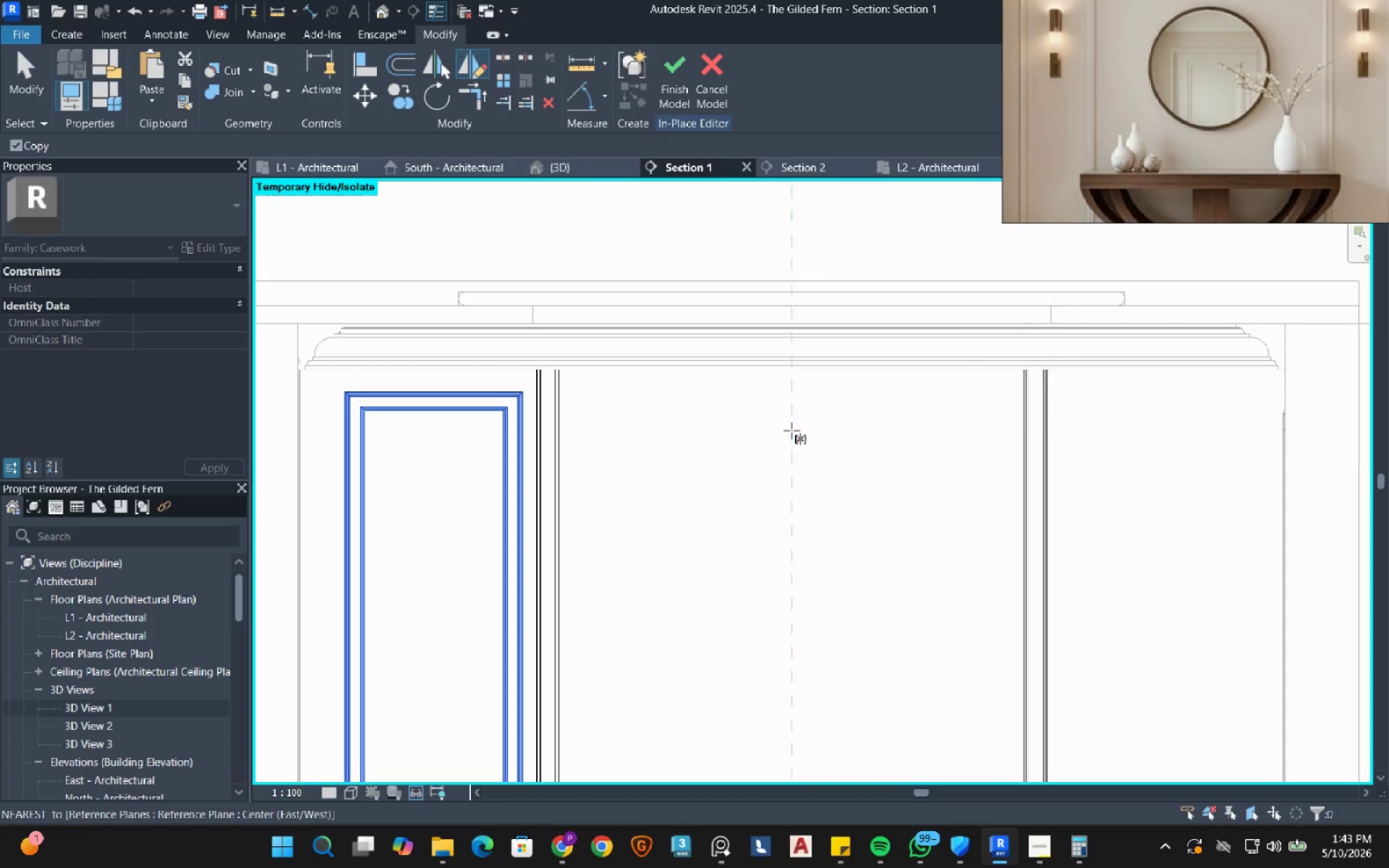 
double_click([790, 455])
 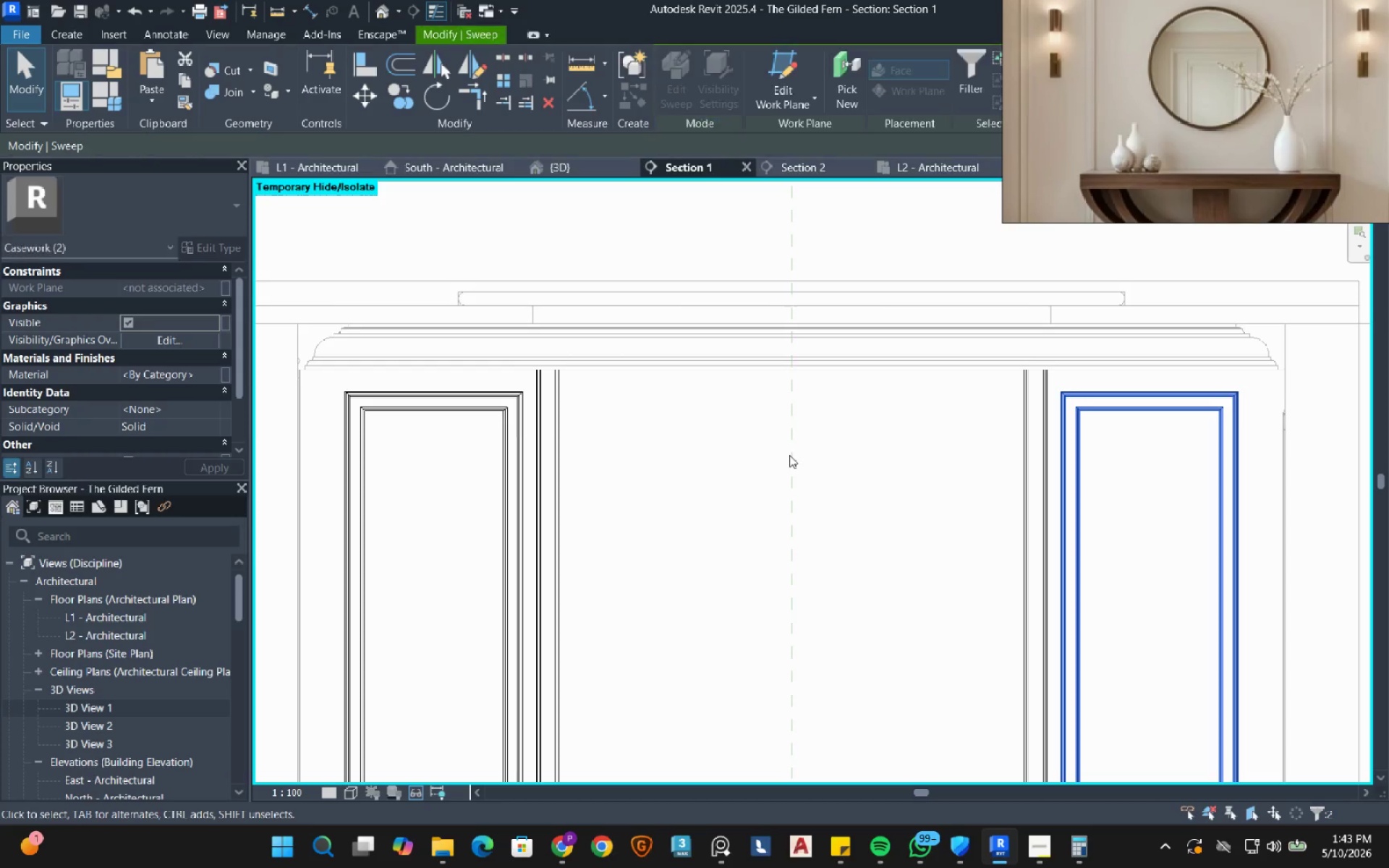 
key(Escape)
 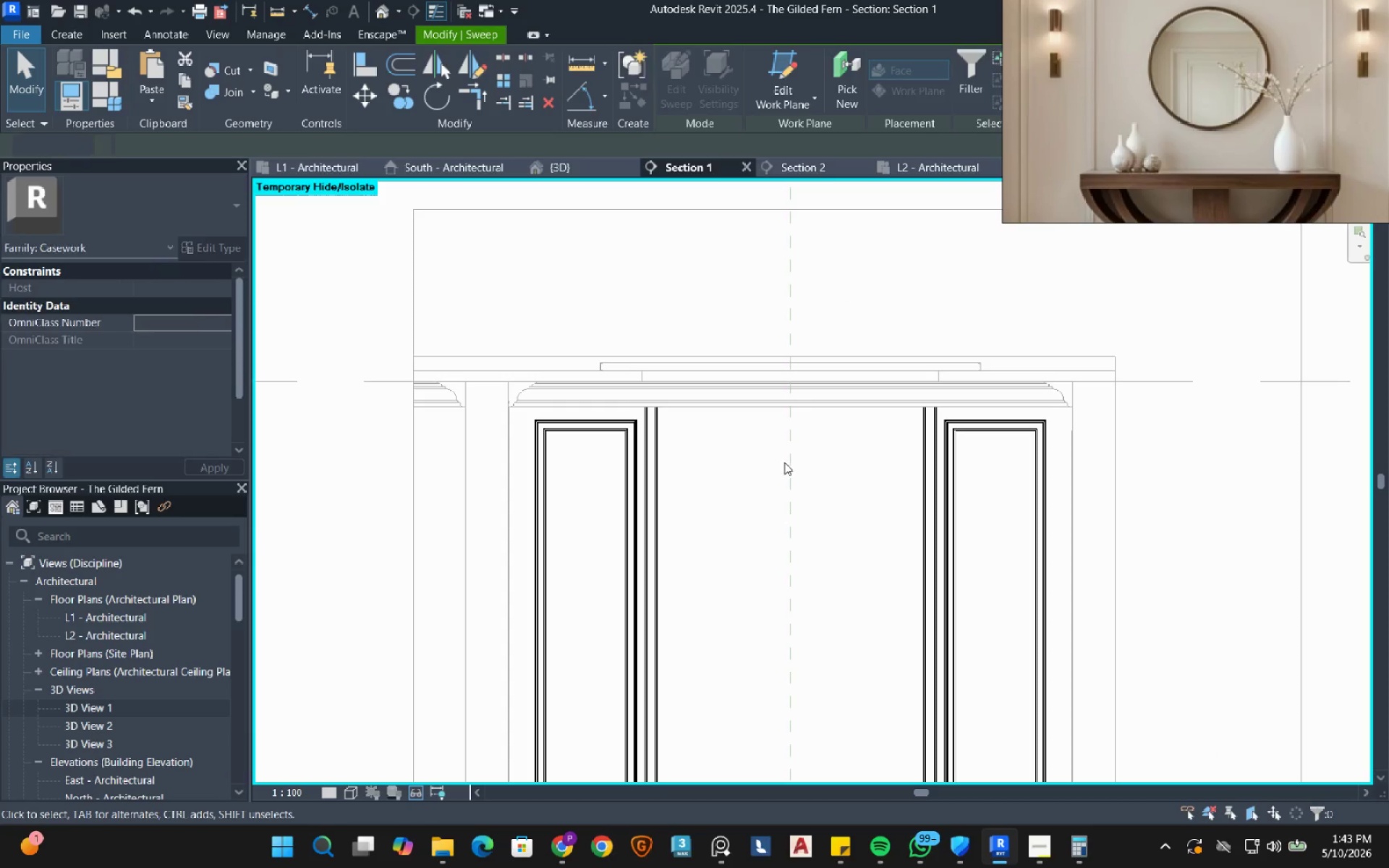 
key(Escape)
 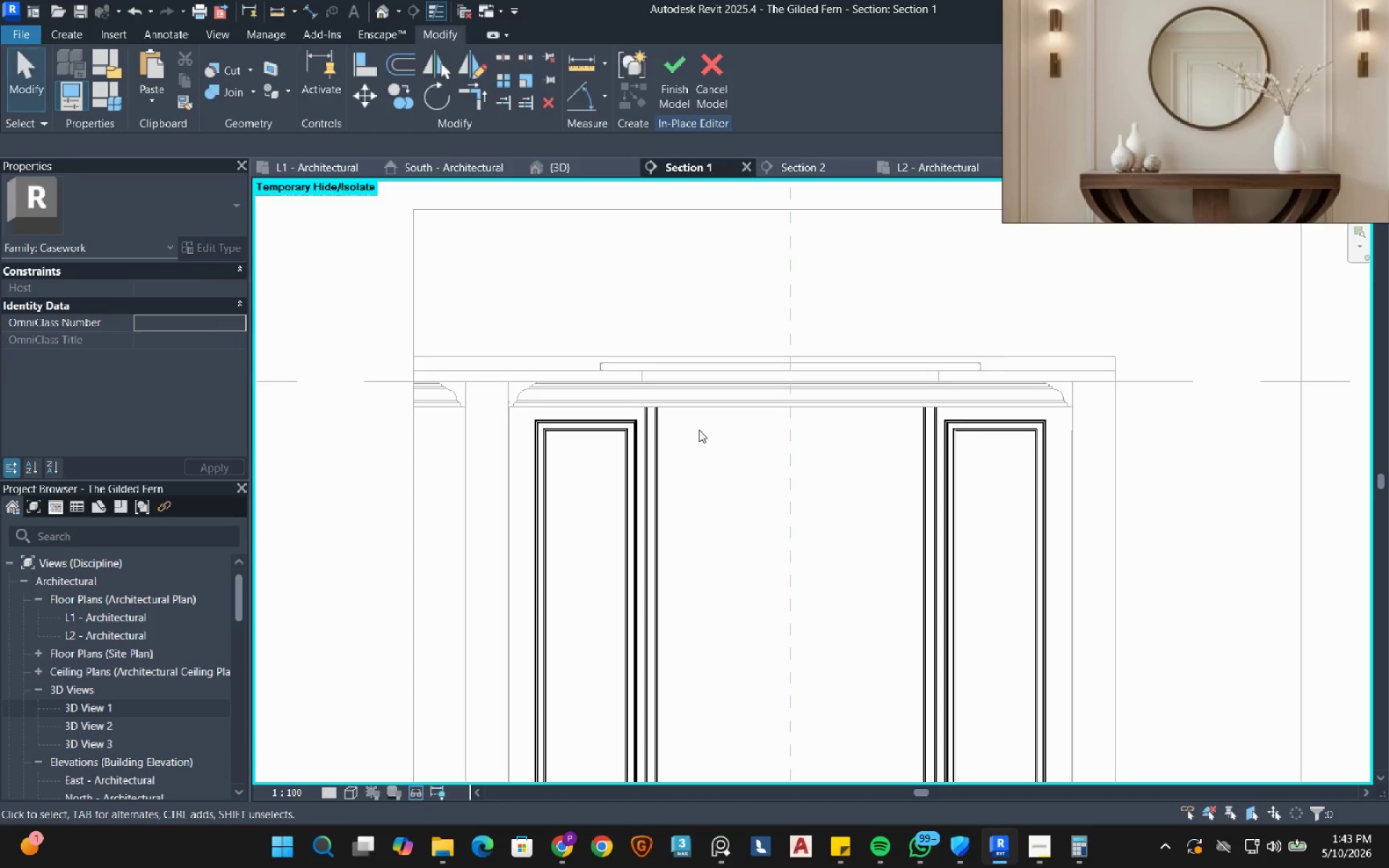 
scroll: coordinate [788, 461], scroll_direction: down, amount: 4.0
 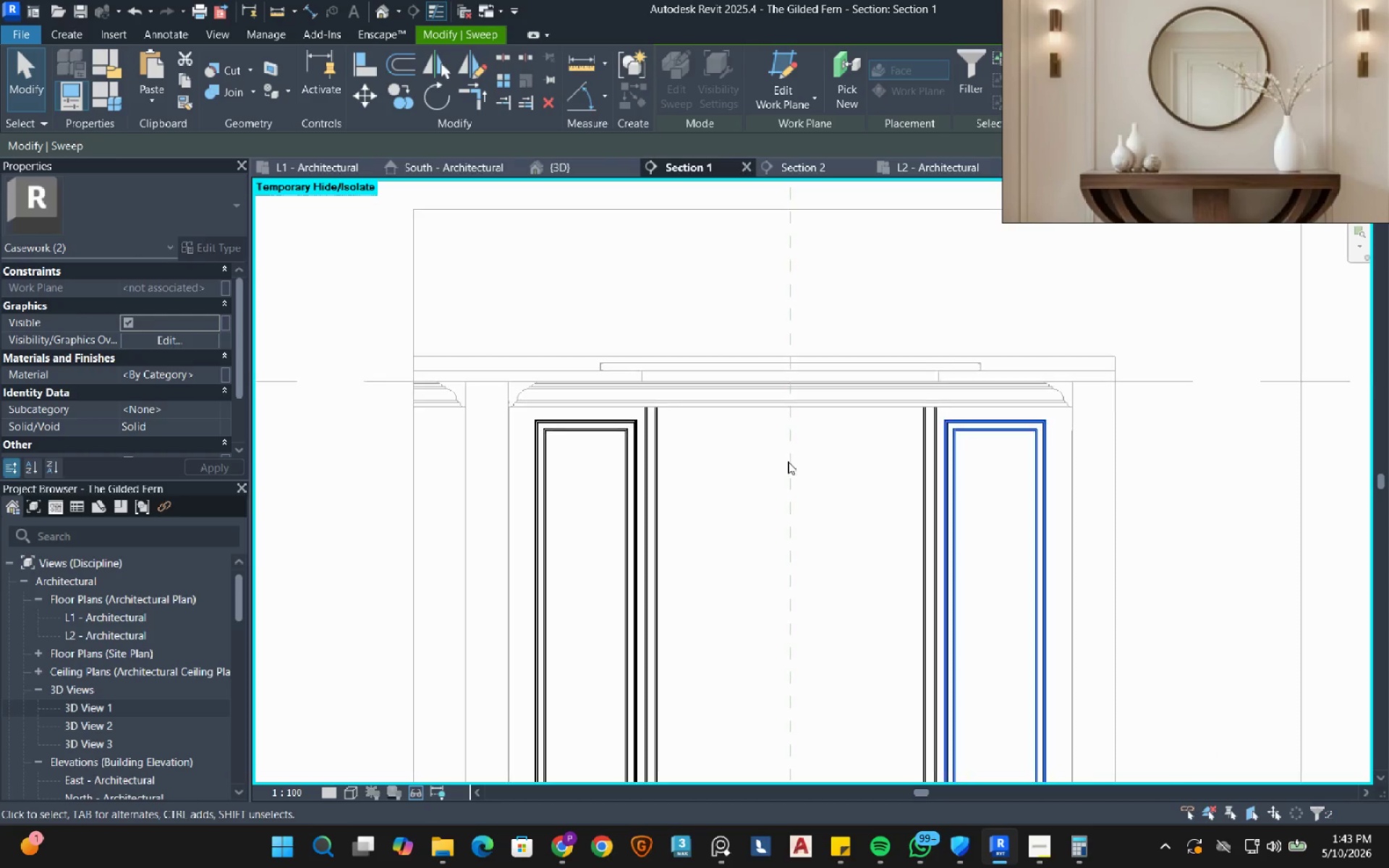 
scroll: coordinate [609, 396], scroll_direction: up, amount: 6.0
 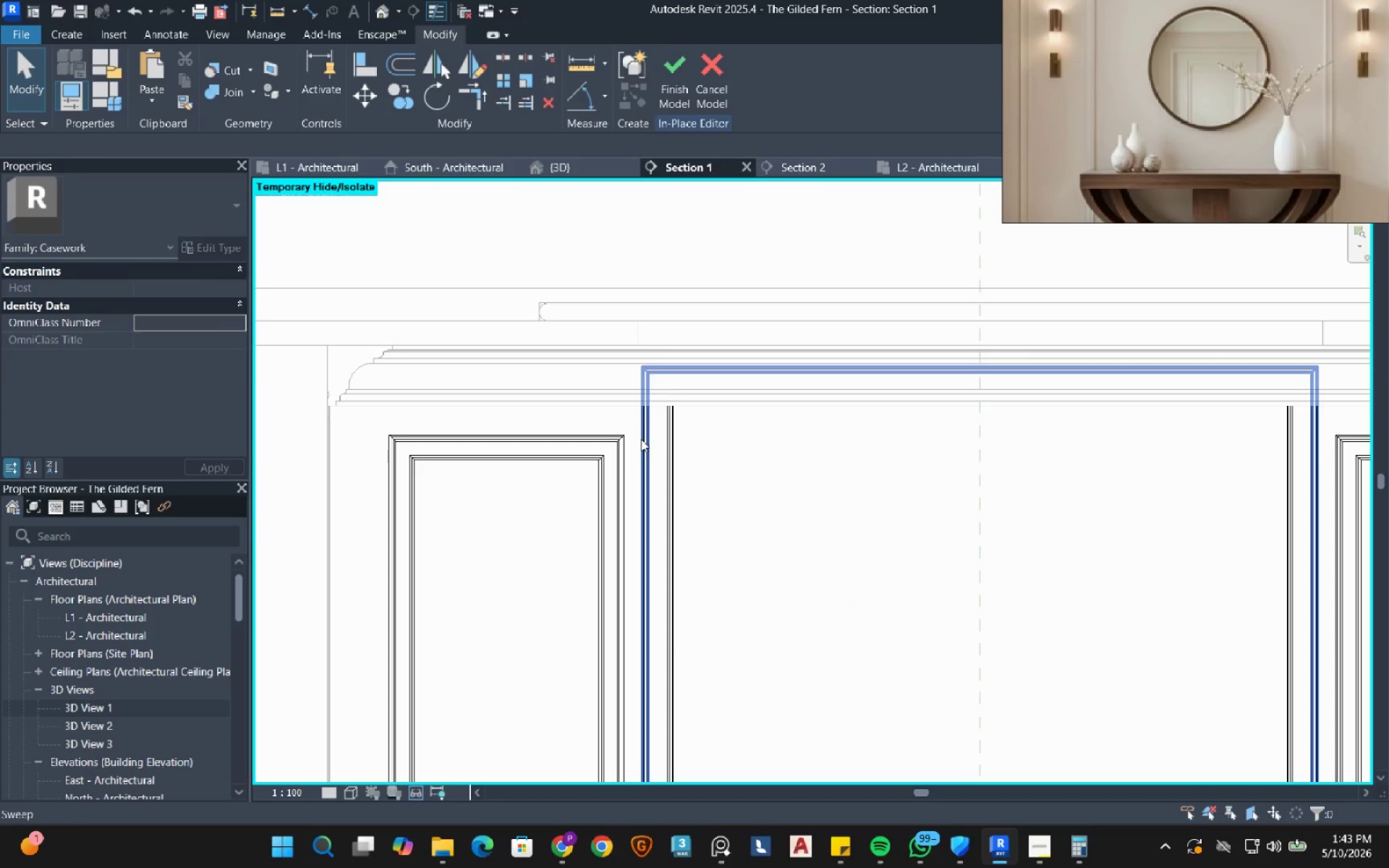 
left_click([641, 439])
 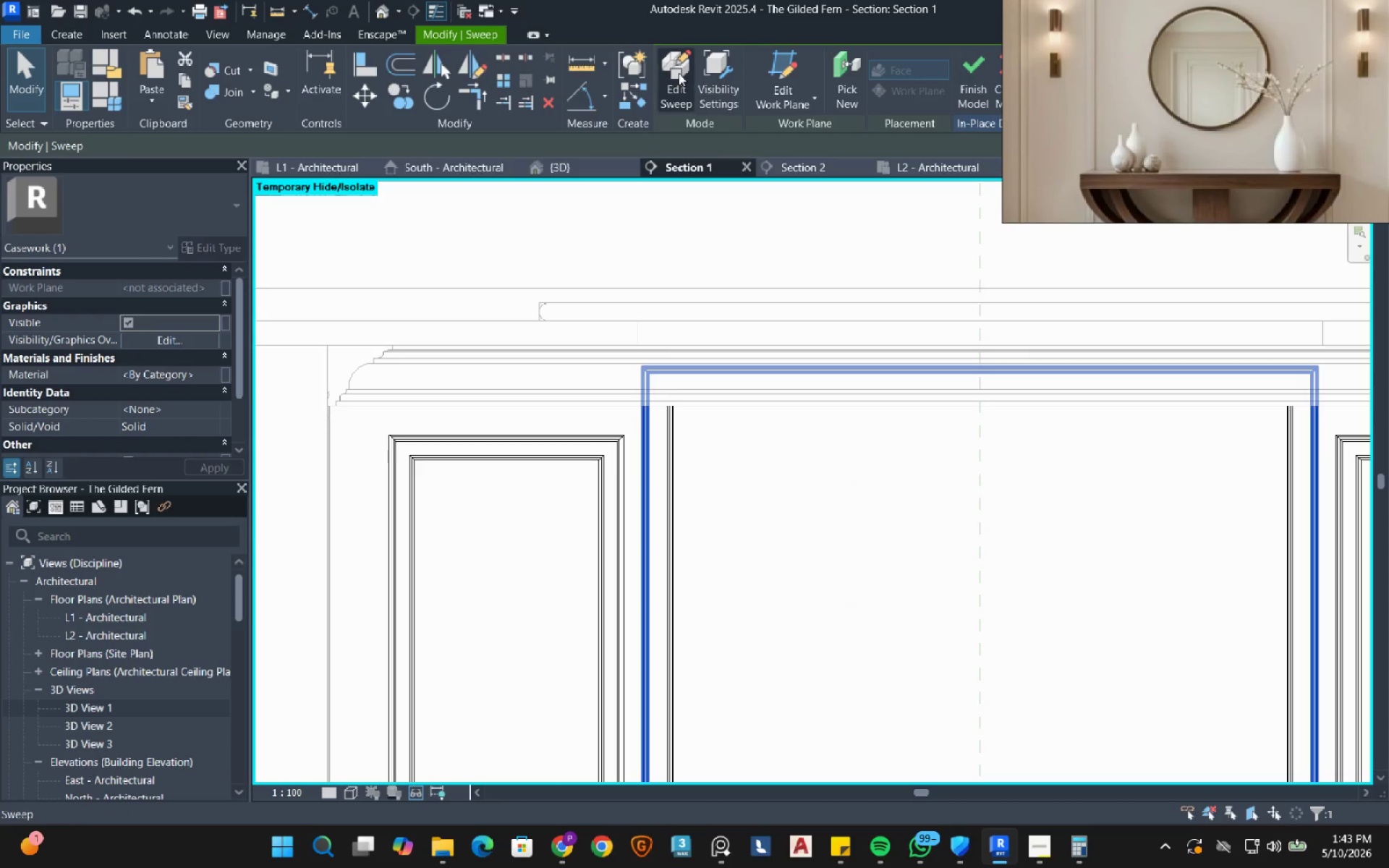 
left_click([679, 73])
 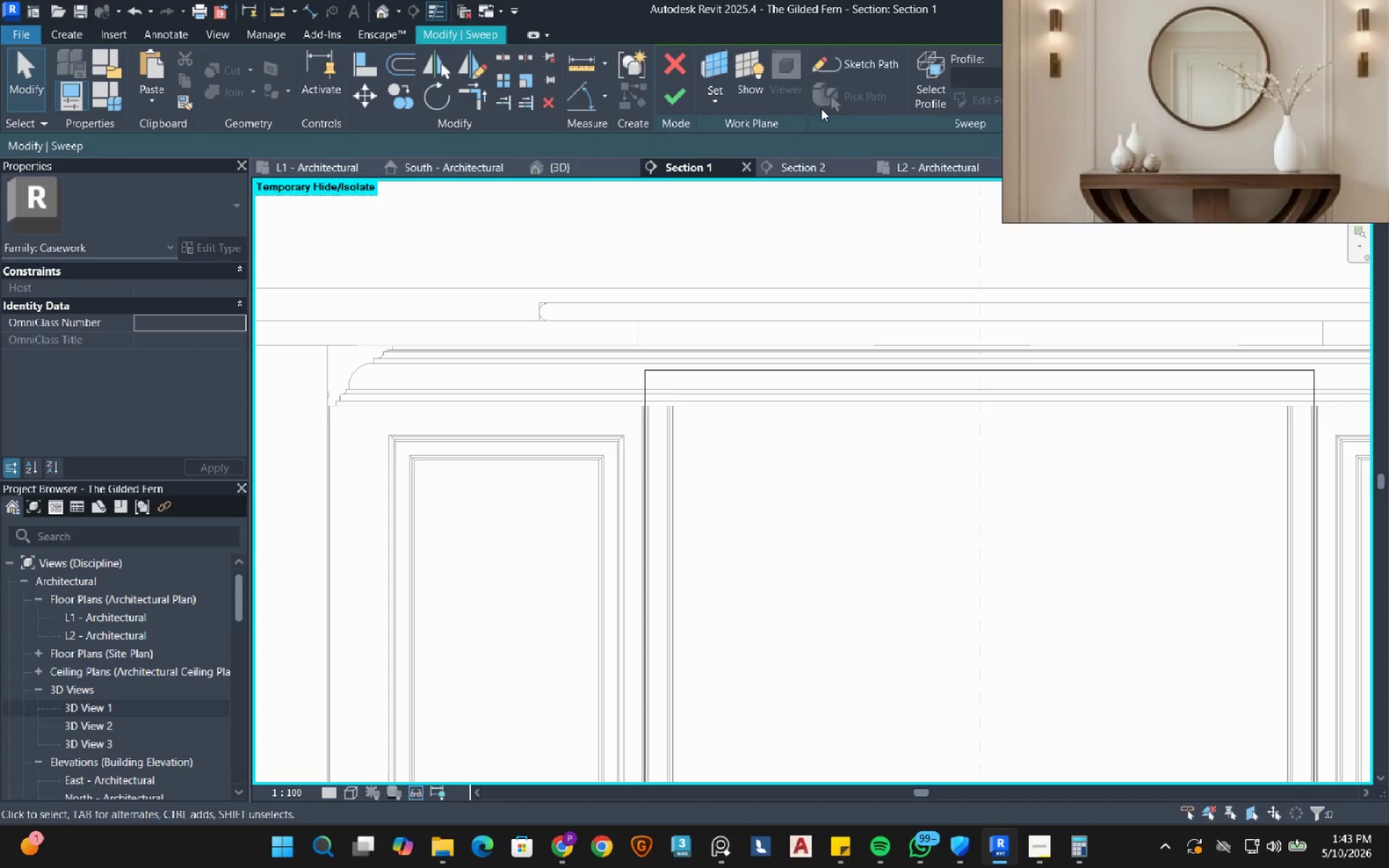 
left_click([858, 59])
 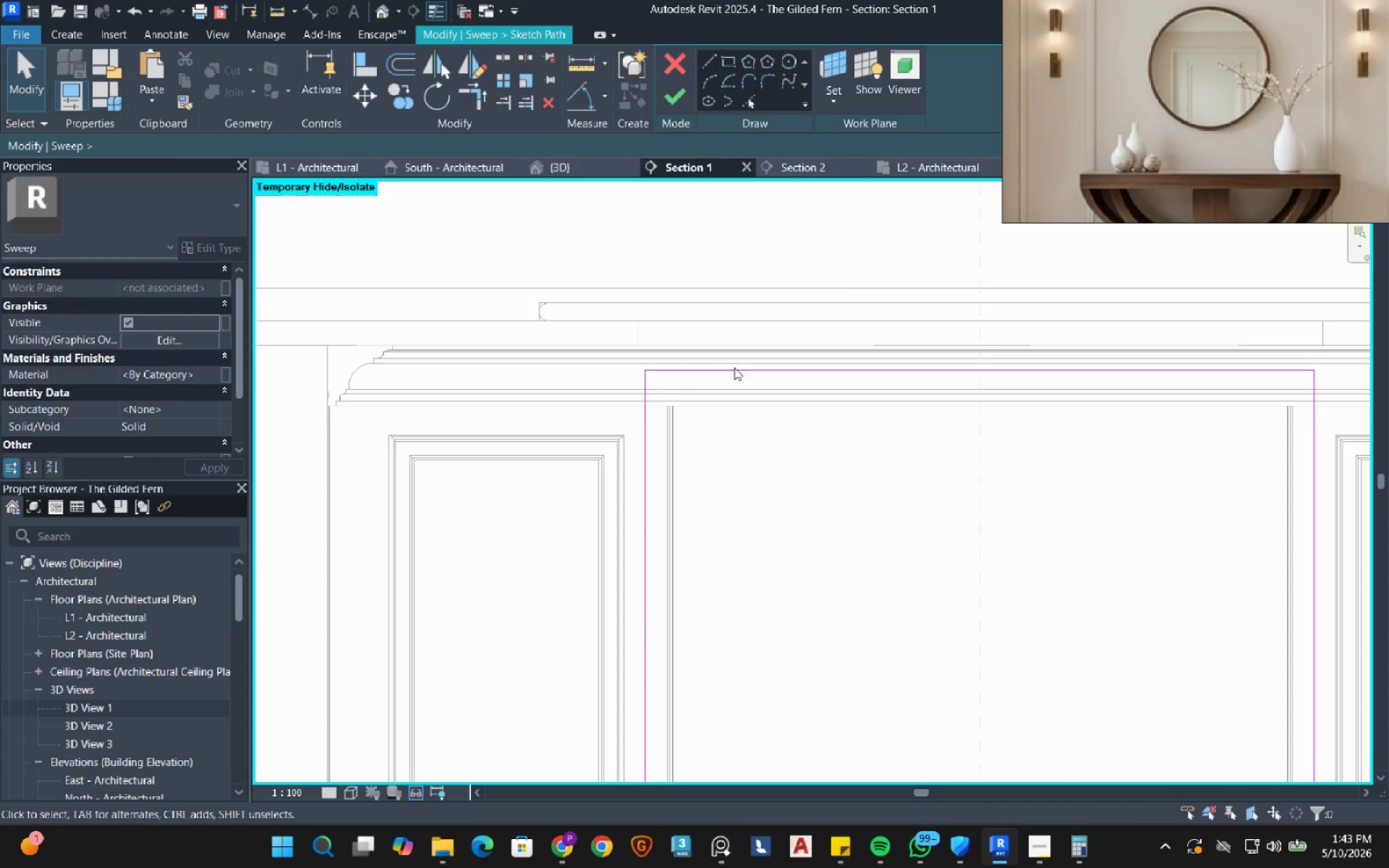 
left_click([734, 367])
 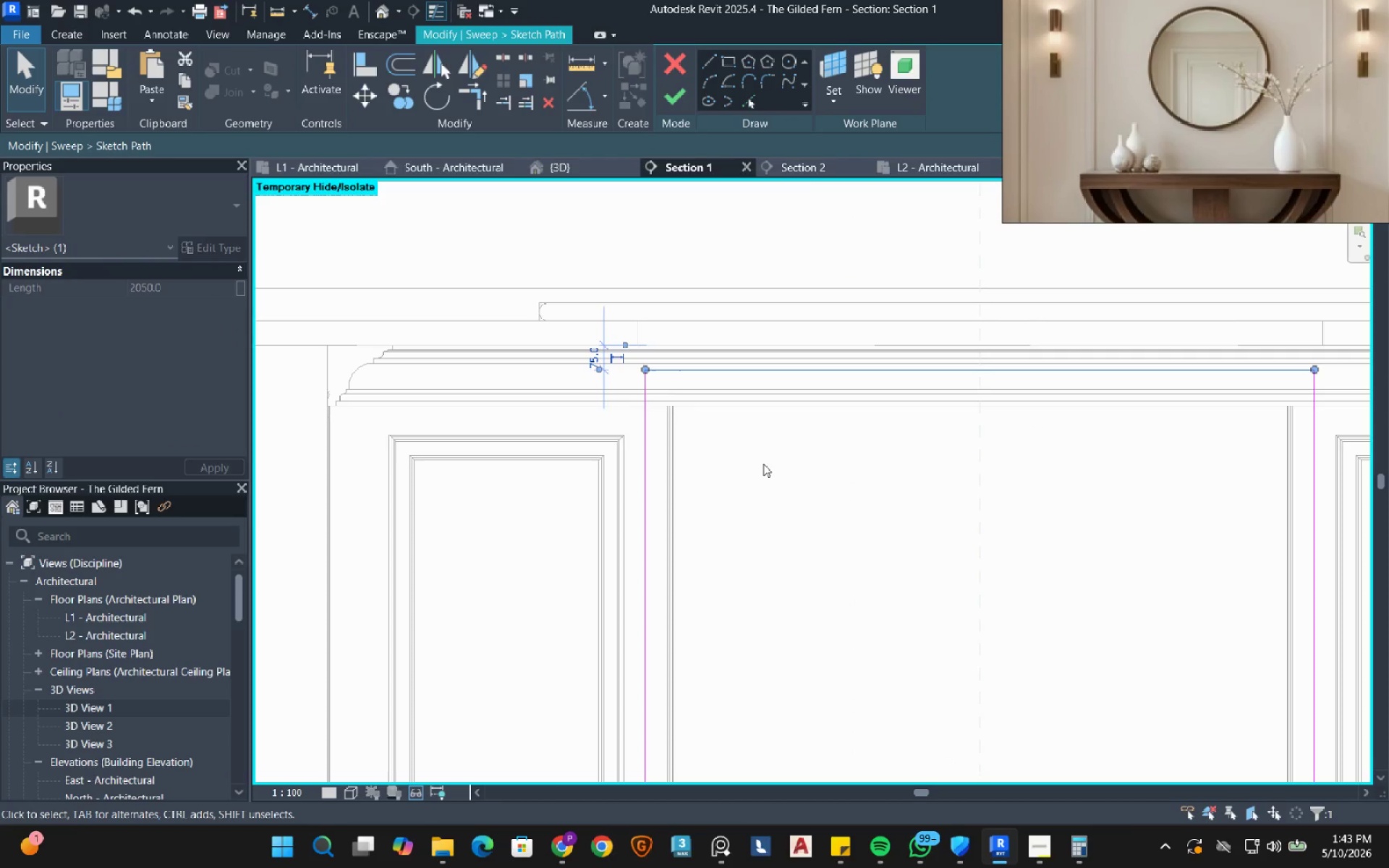 
type(mv)
 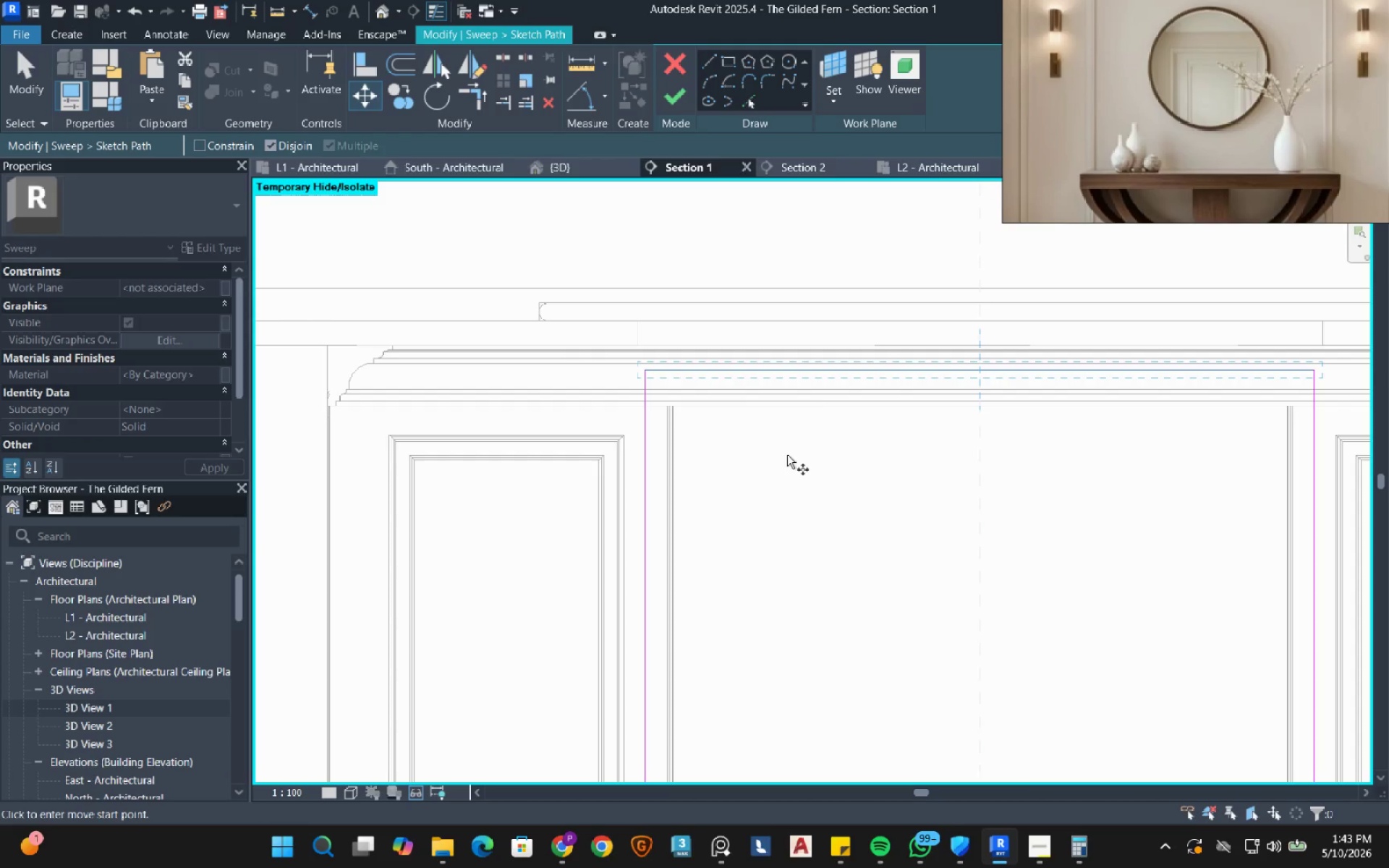 
left_click_drag(start_coordinate=[787, 455], to_coordinate=[788, 461])
 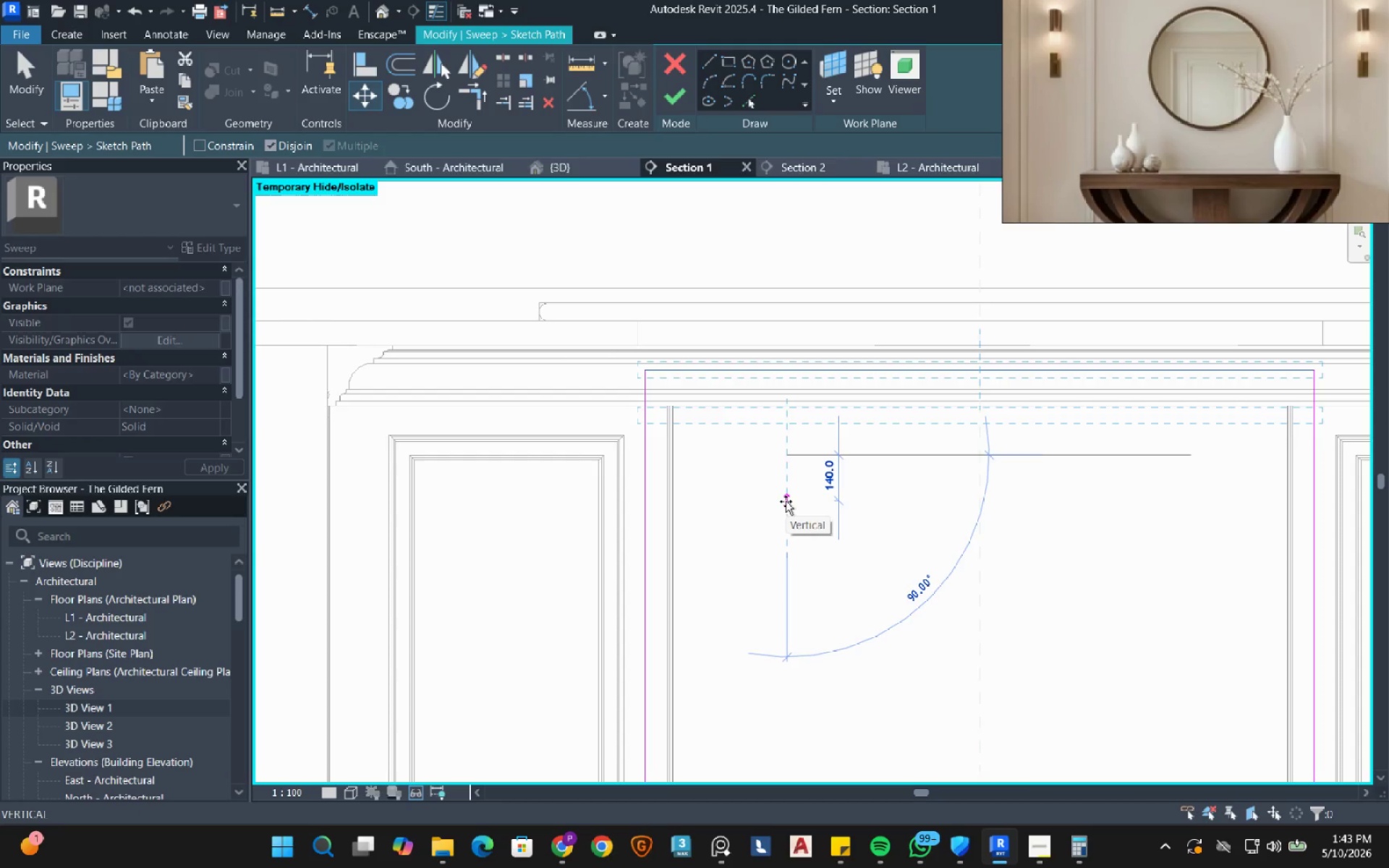 
type(209.1)
key(NumpadEnter)
type(tr)
 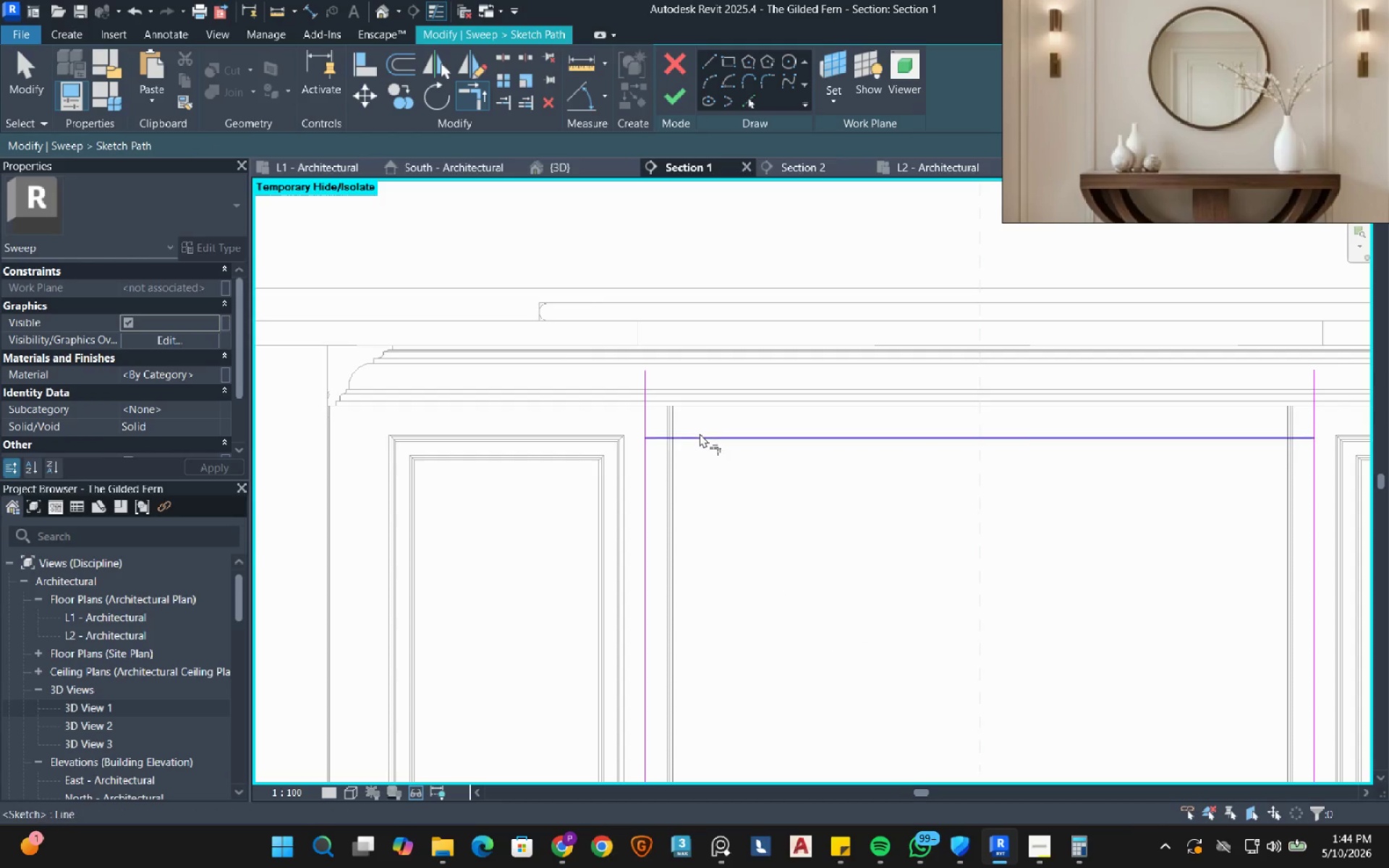 
left_click_drag(start_coordinate=[700, 433], to_coordinate=[696, 435])
 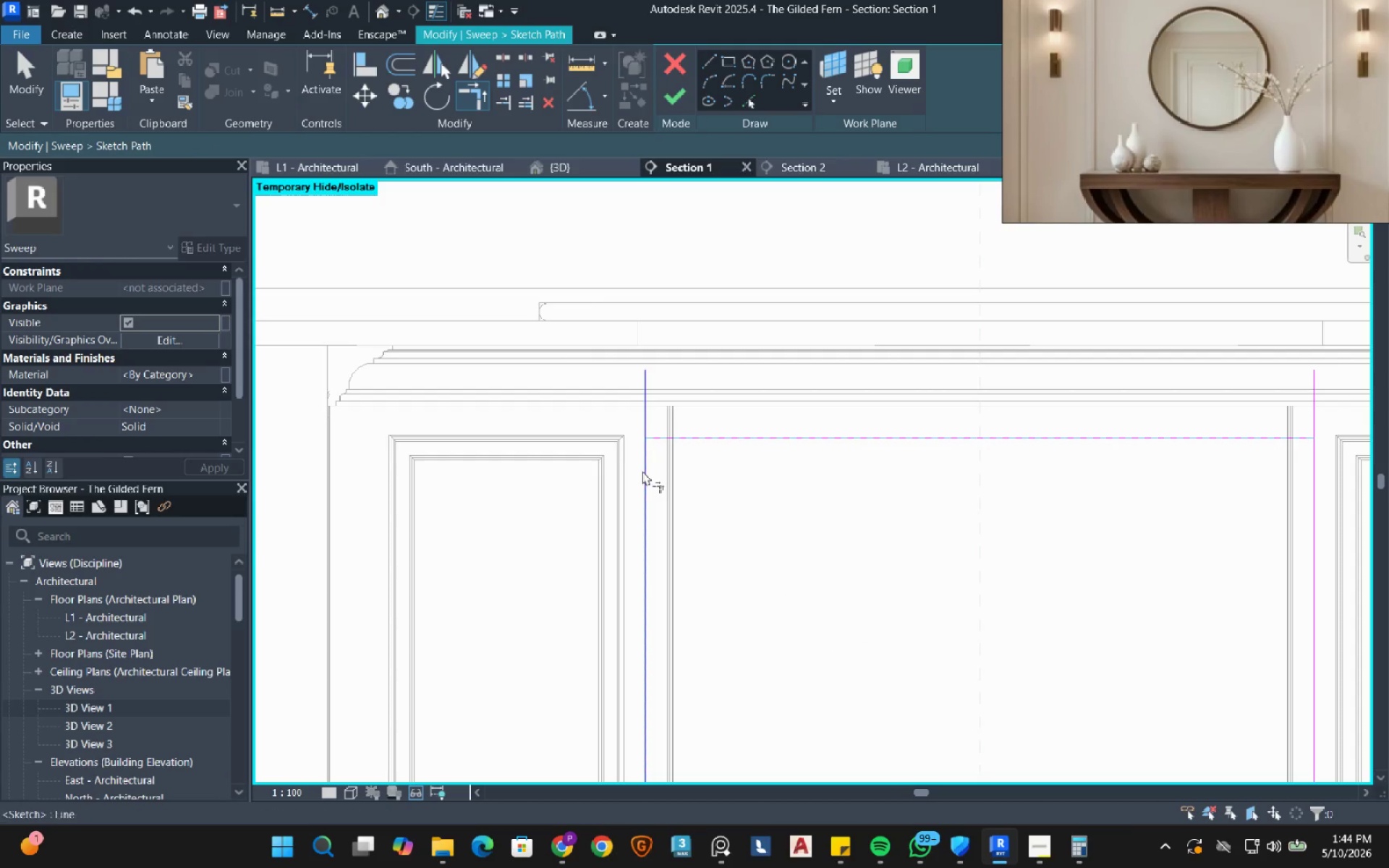 
left_click([642, 471])
 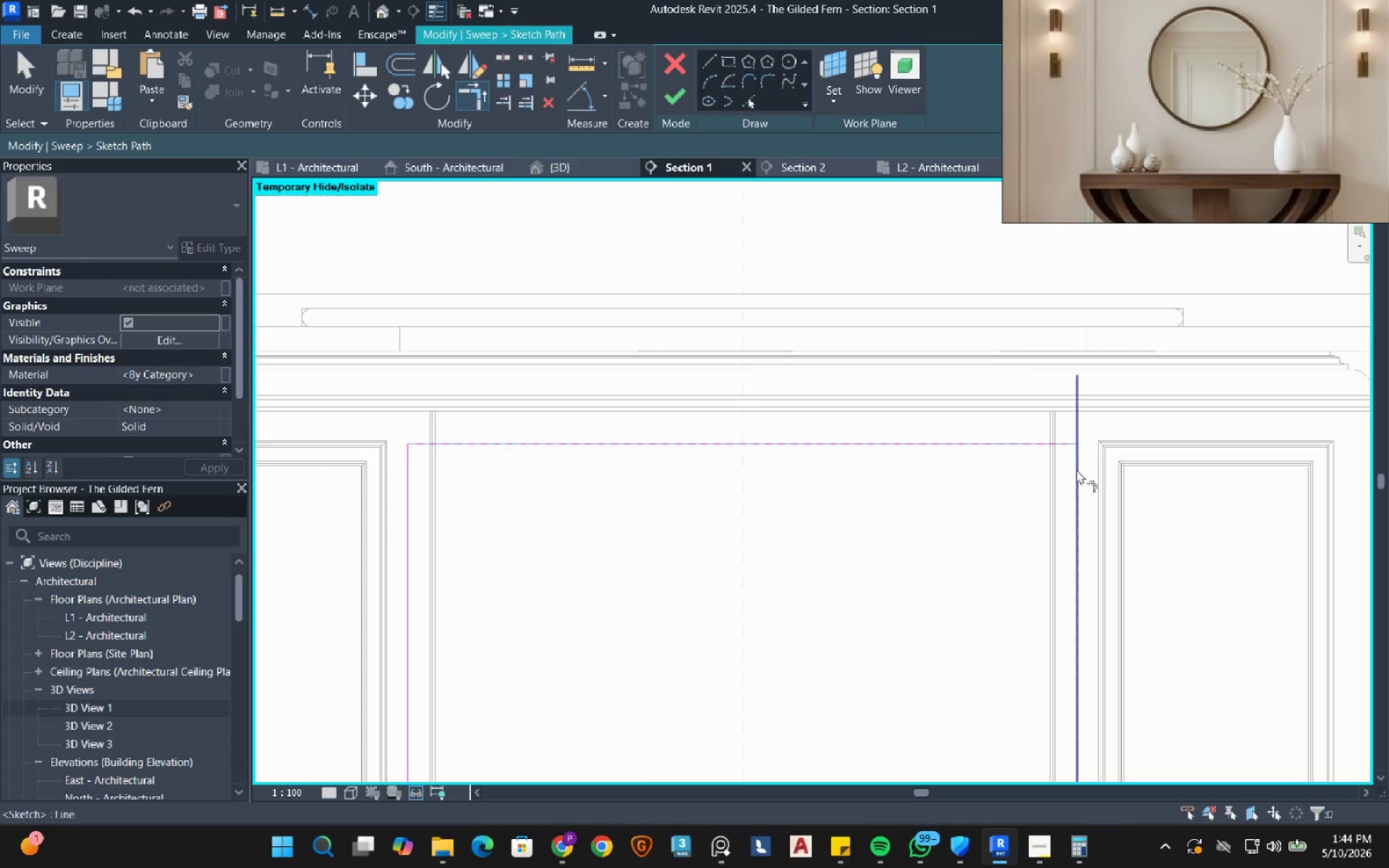 
left_click([1076, 470])
 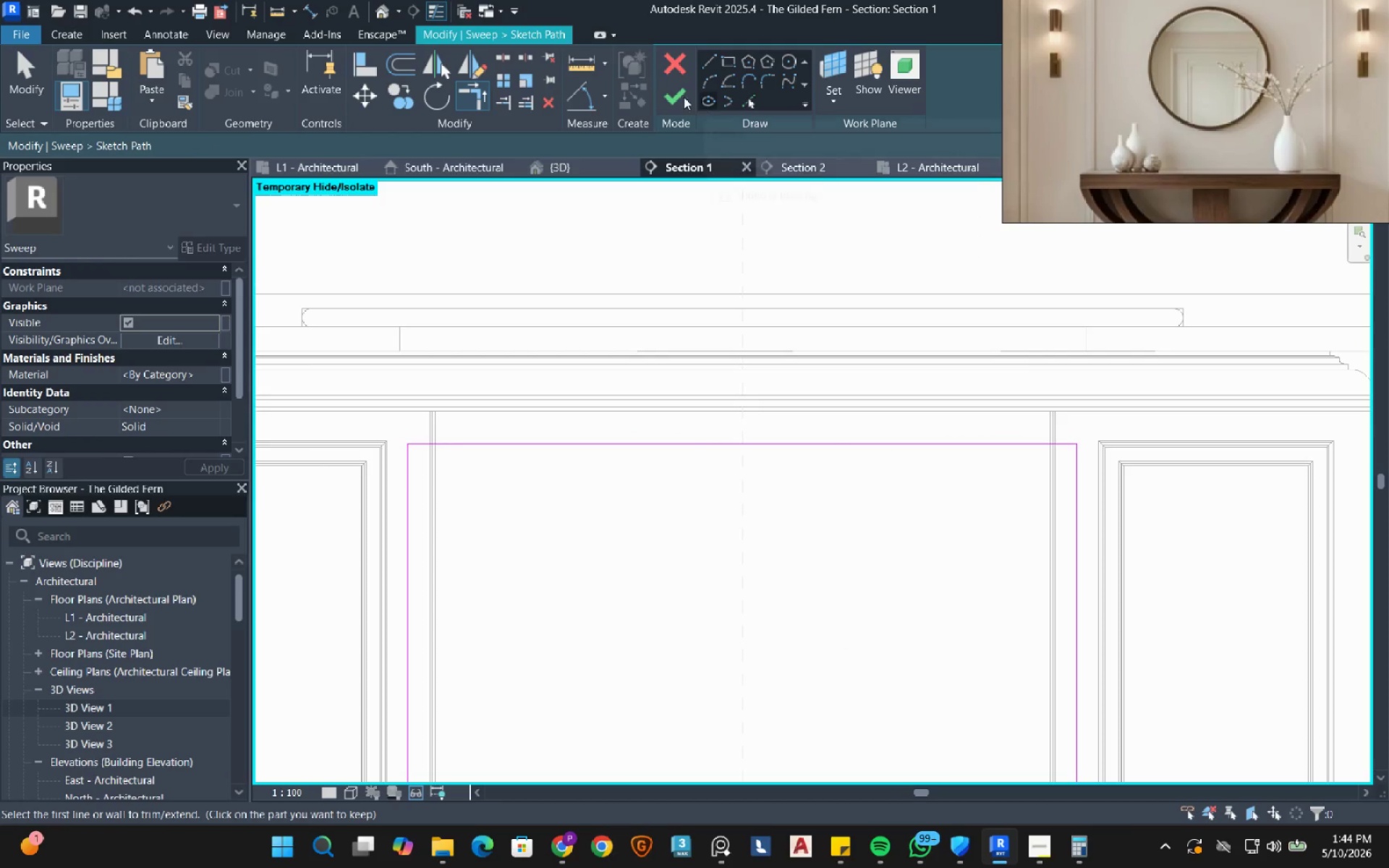 
left_click([676, 95])
 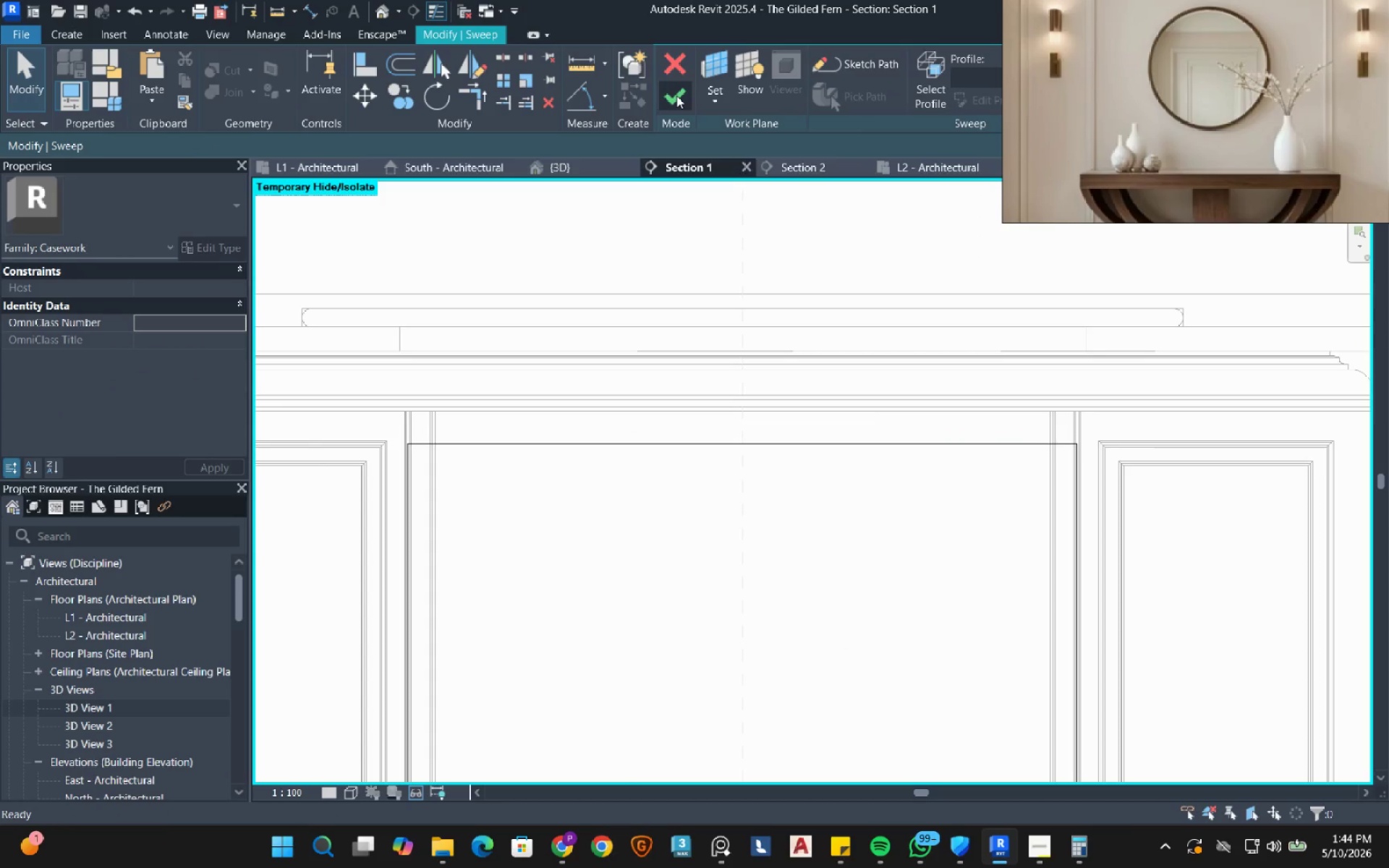 
left_click([676, 95])
 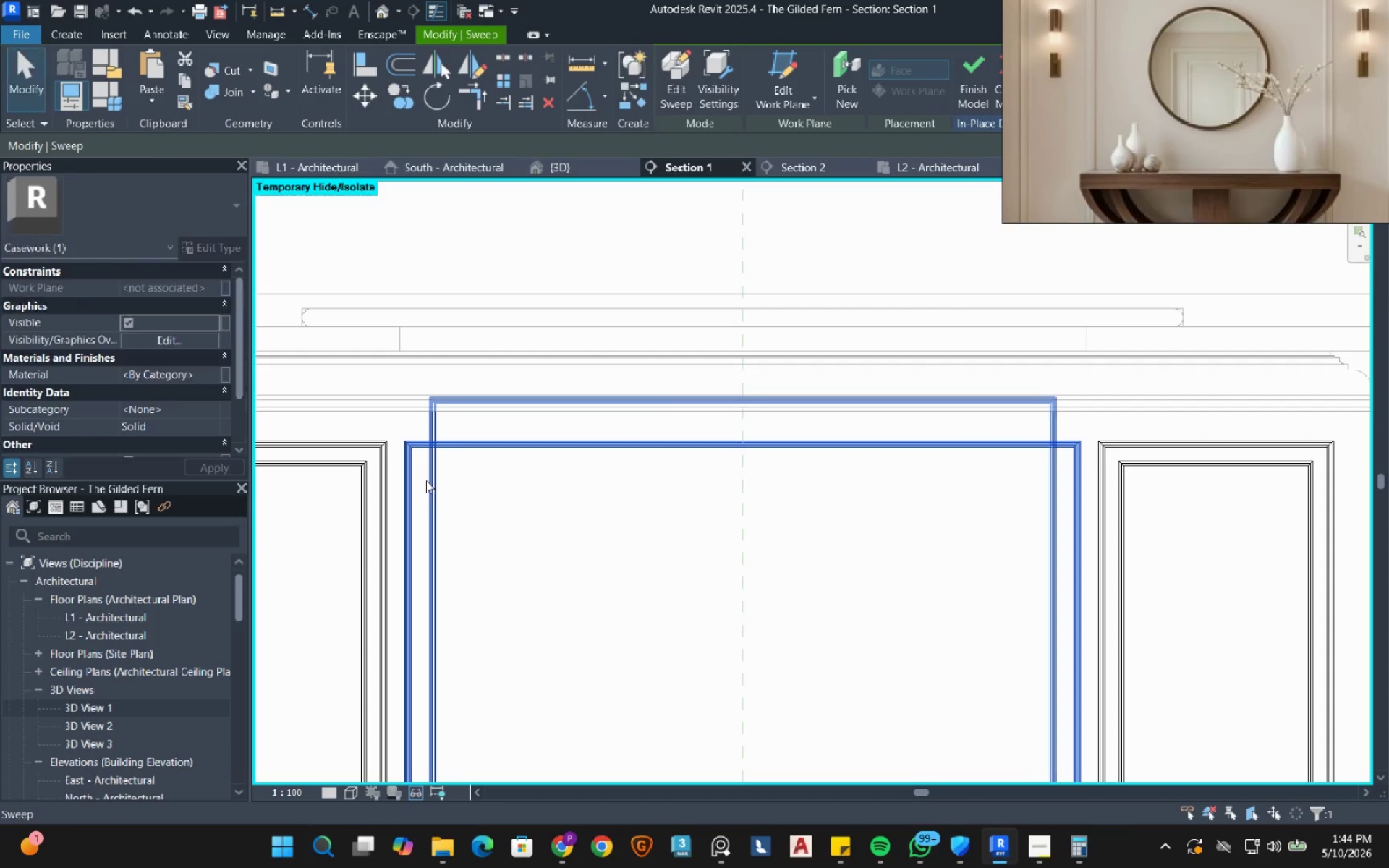 
left_click([426, 480])
 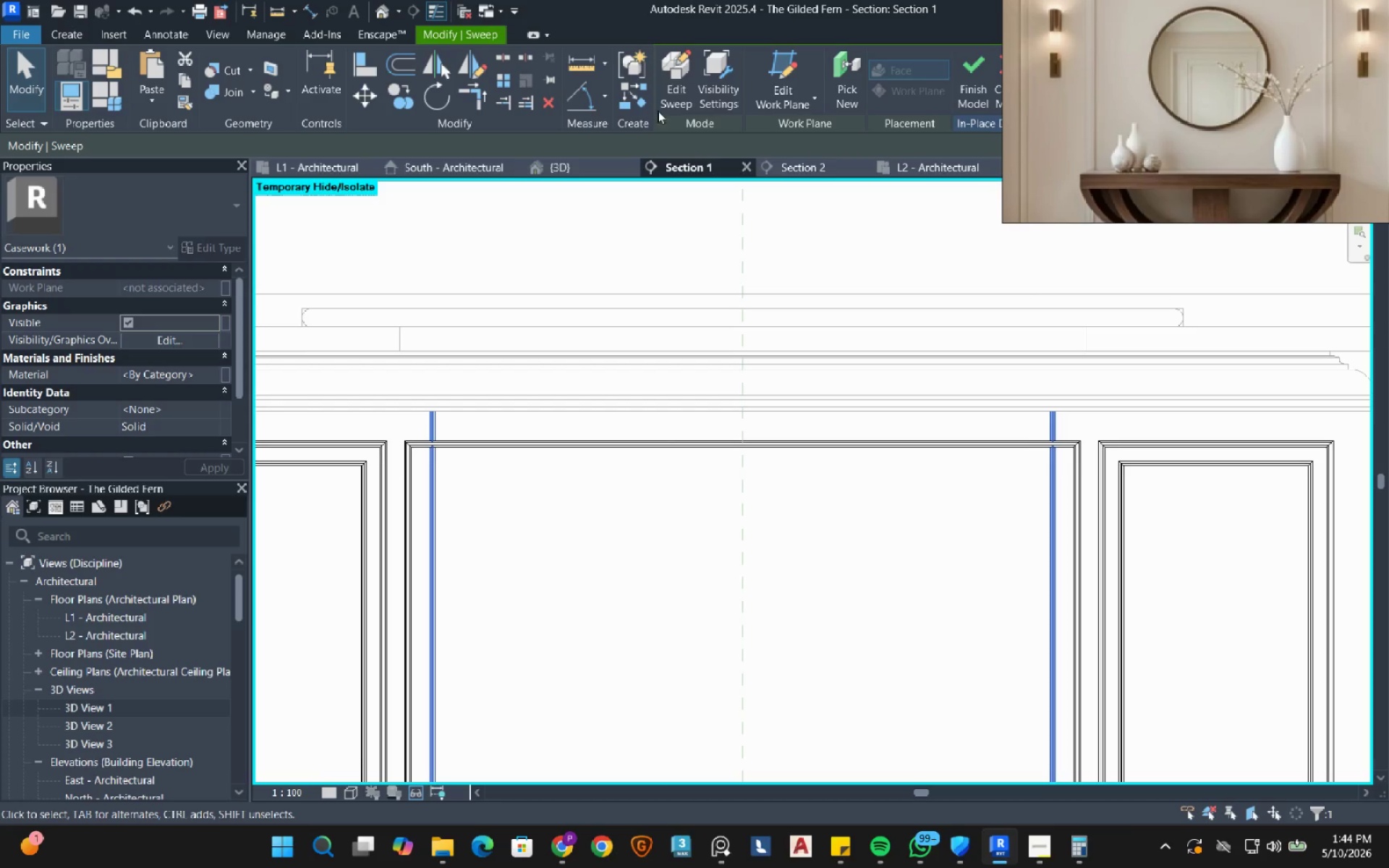 
left_click([670, 85])
 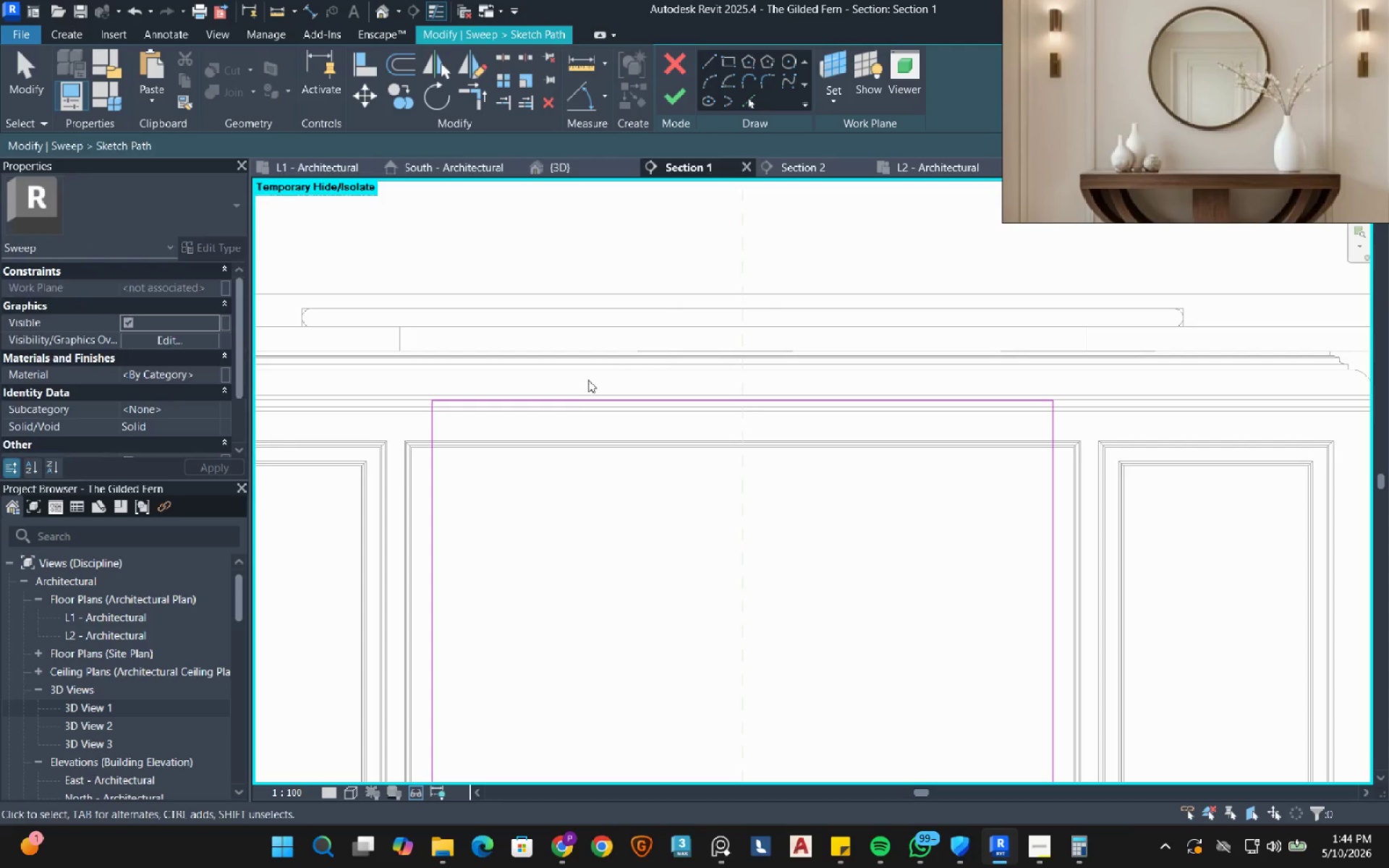 
left_click([574, 396])
 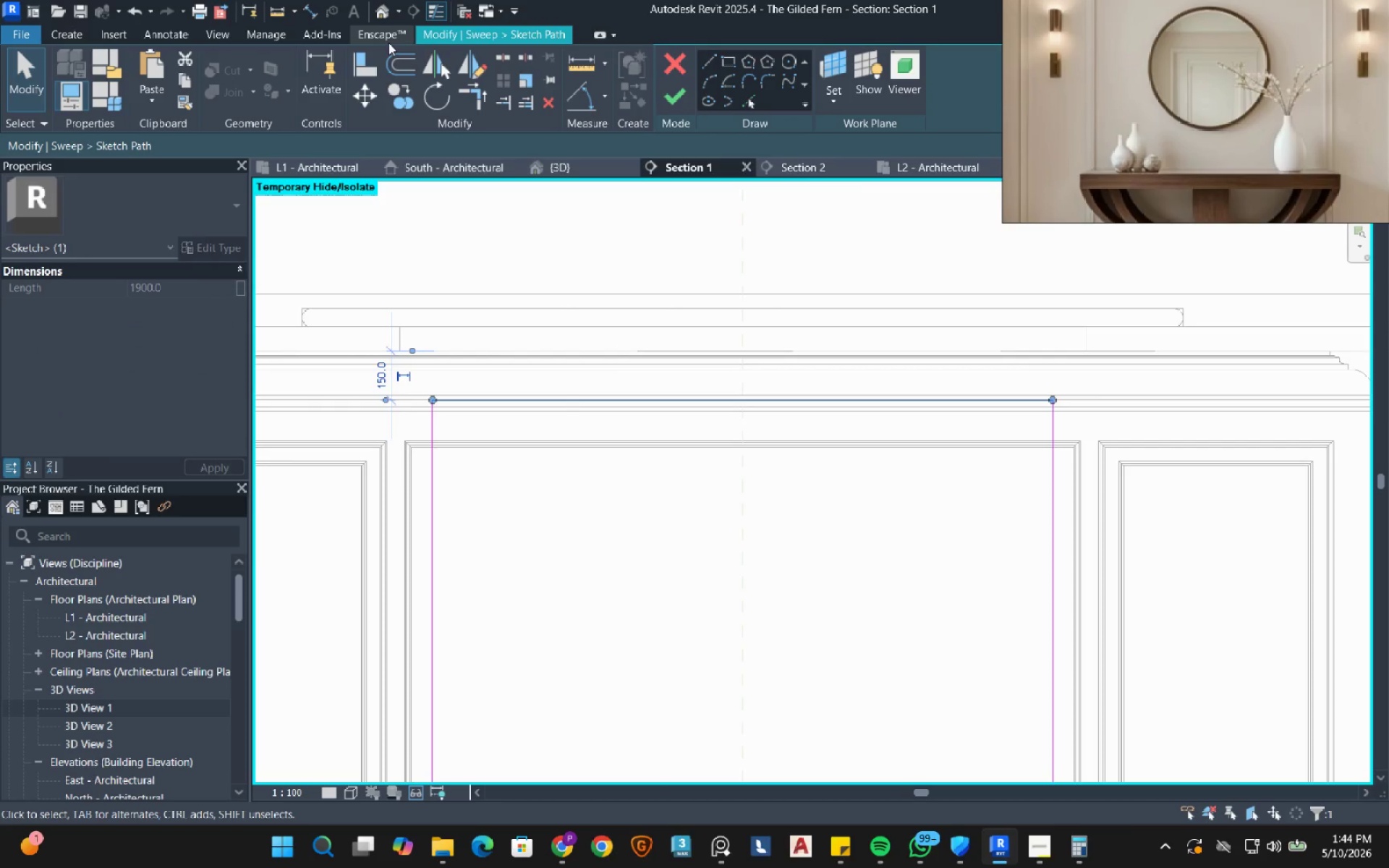 
left_click([369, 109])
 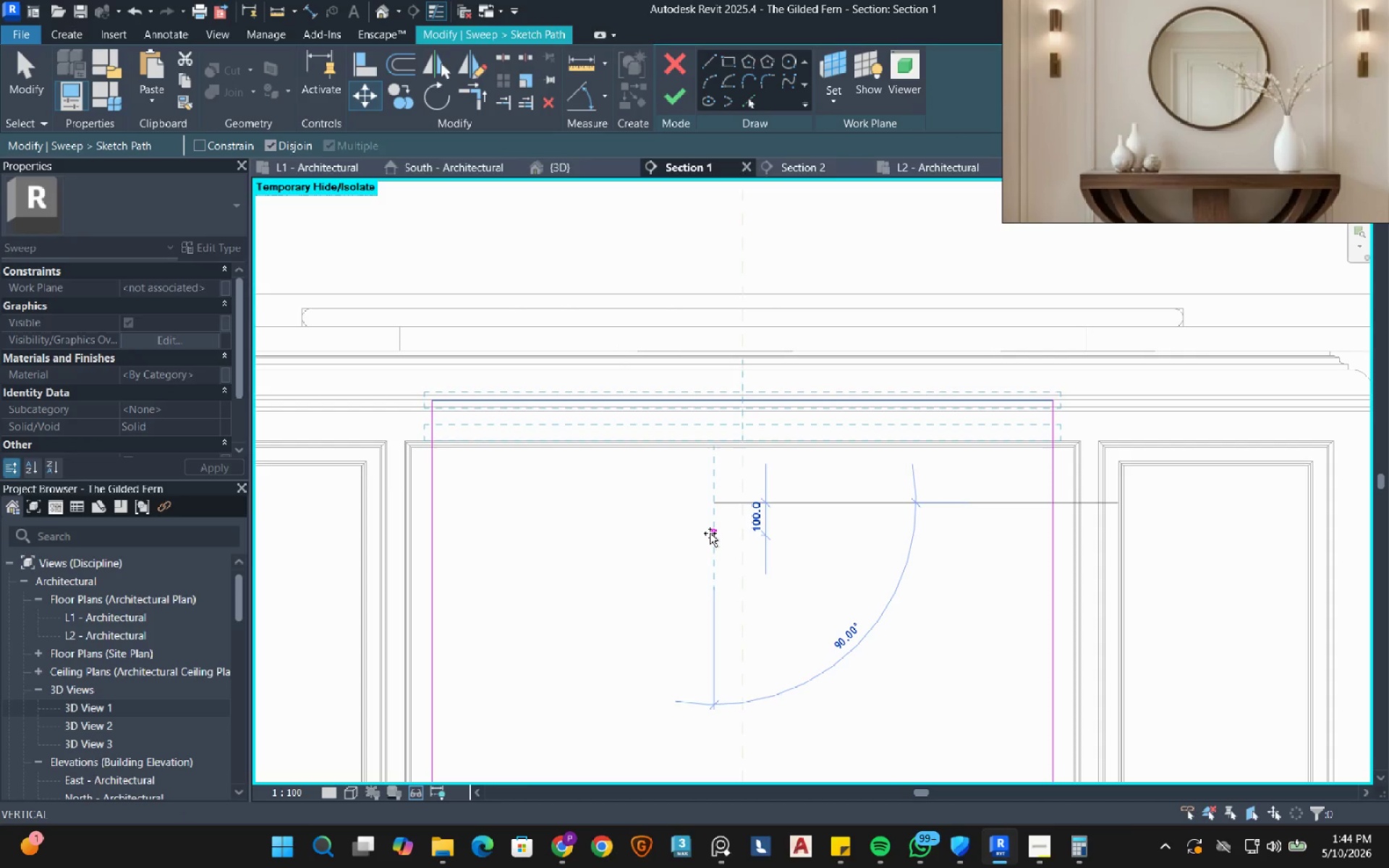 
key(Numpad2)
 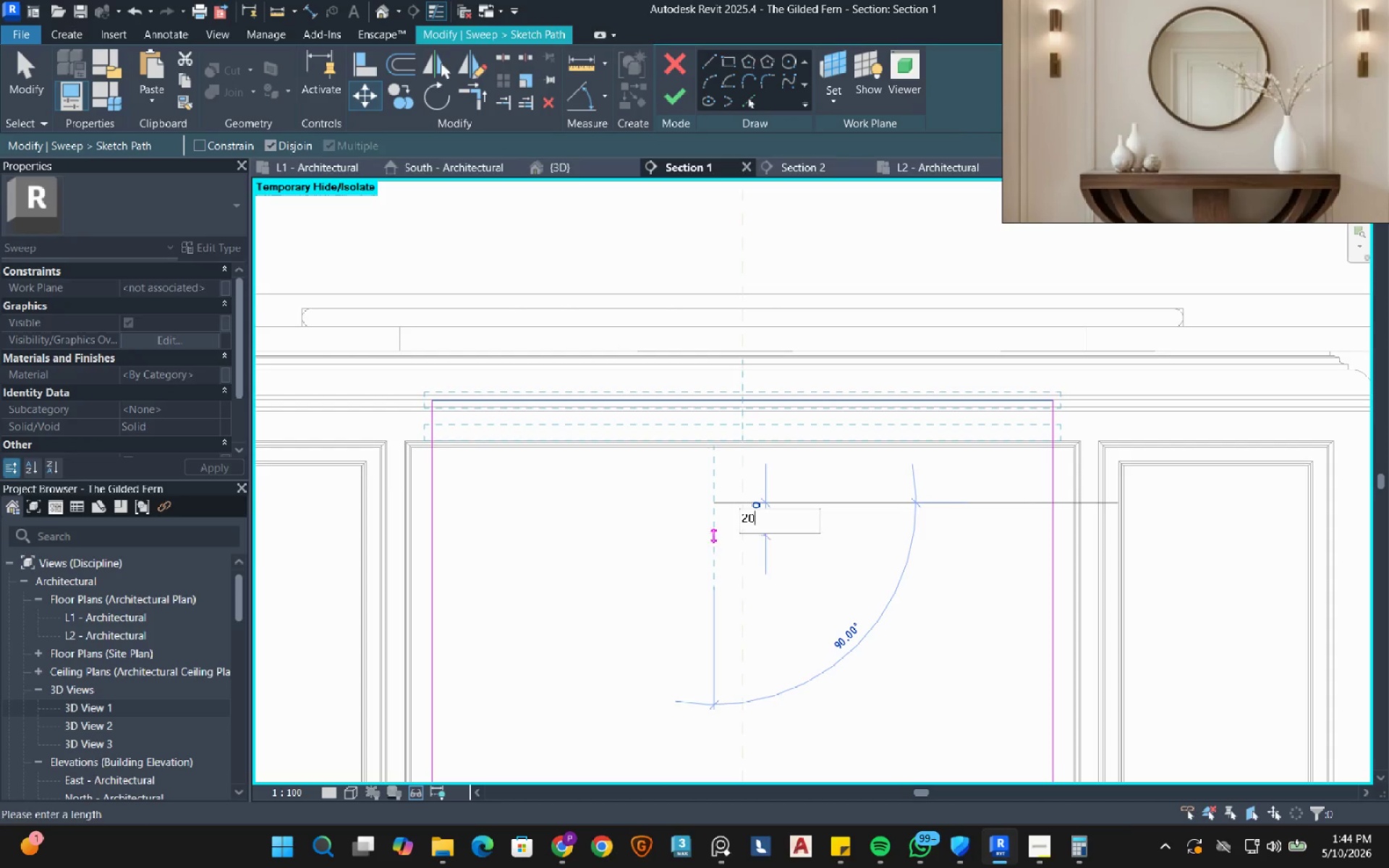 
key(Numpad0)
 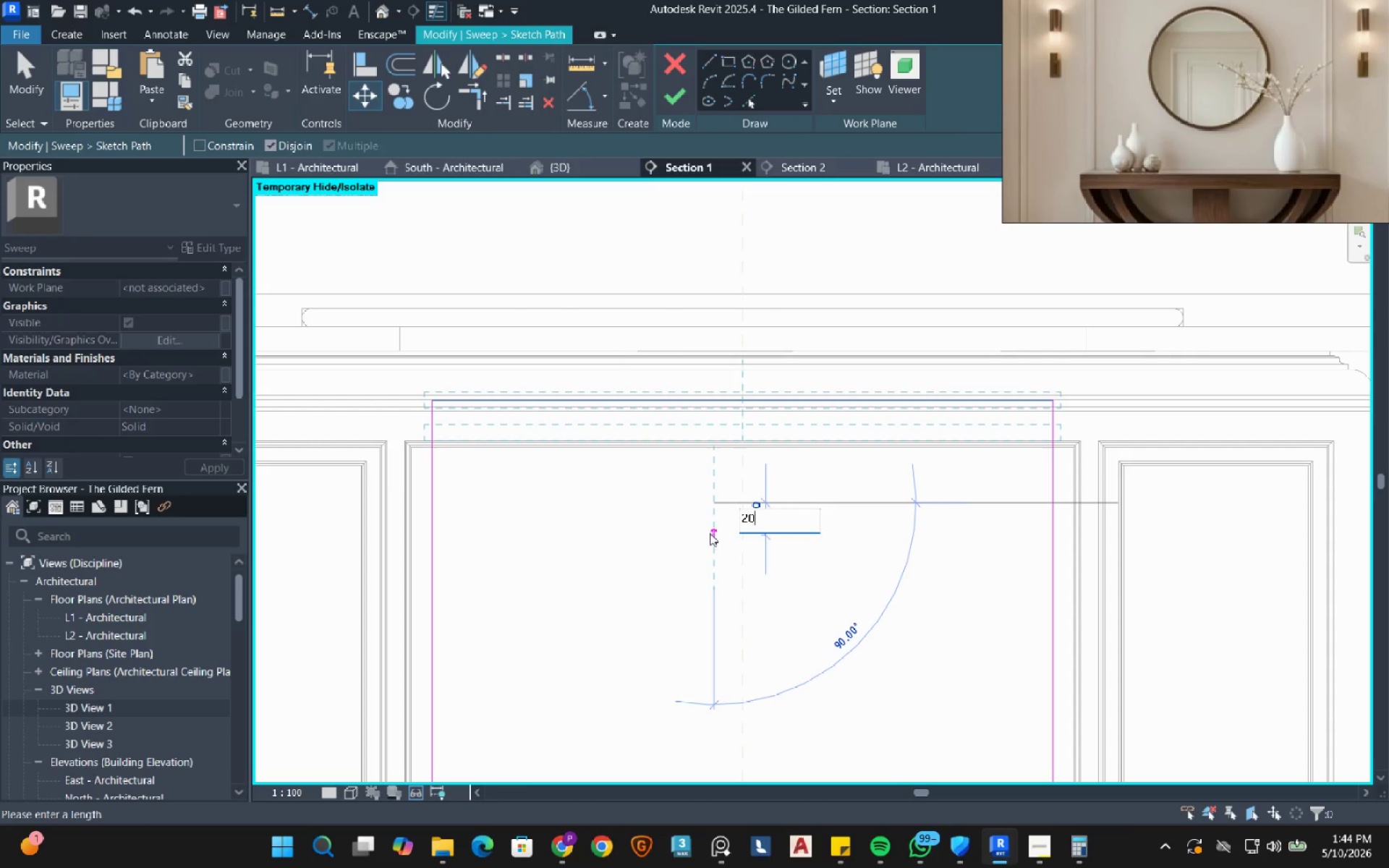 
key(Numpad9)
 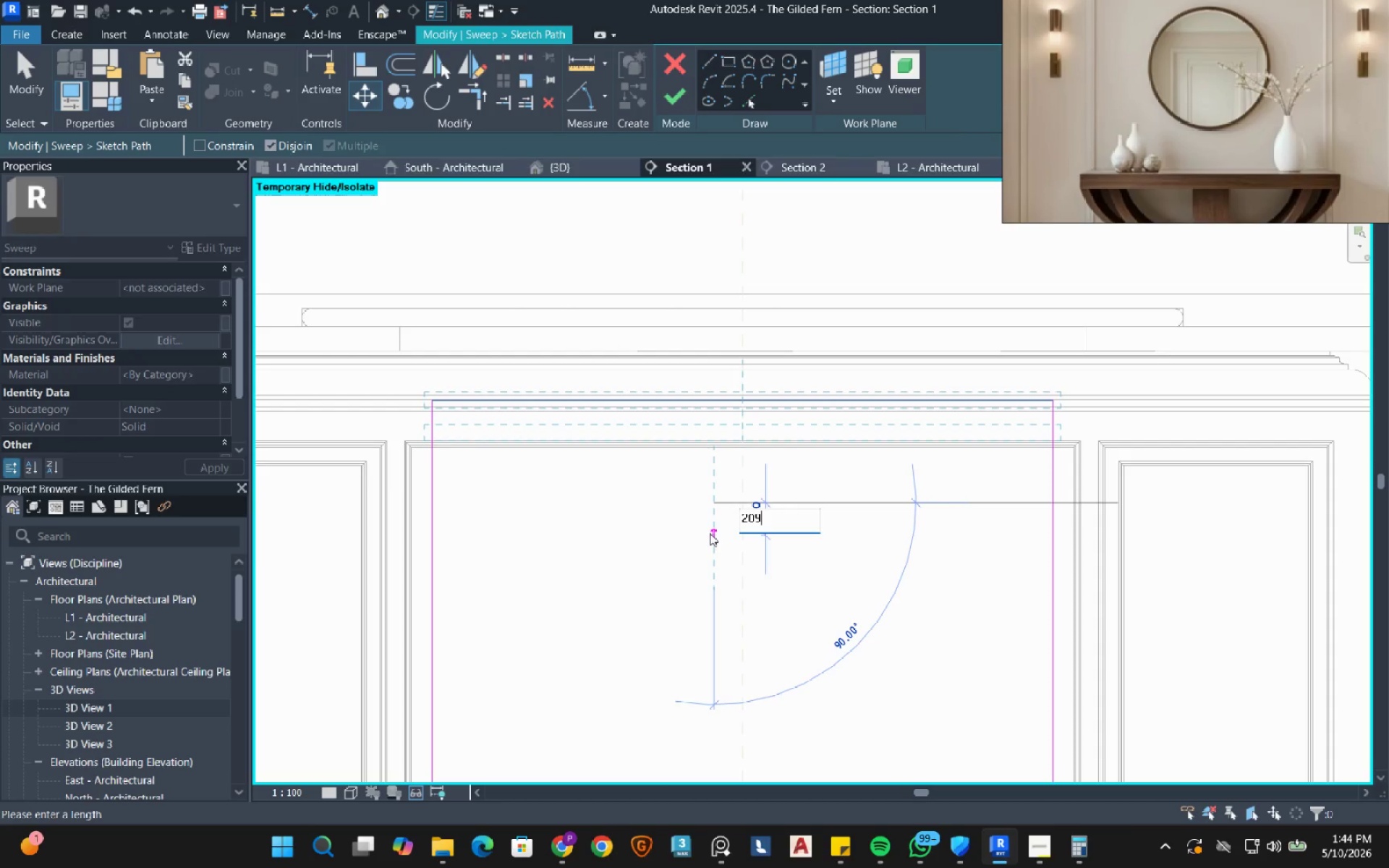 
key(NumpadDecimal)
 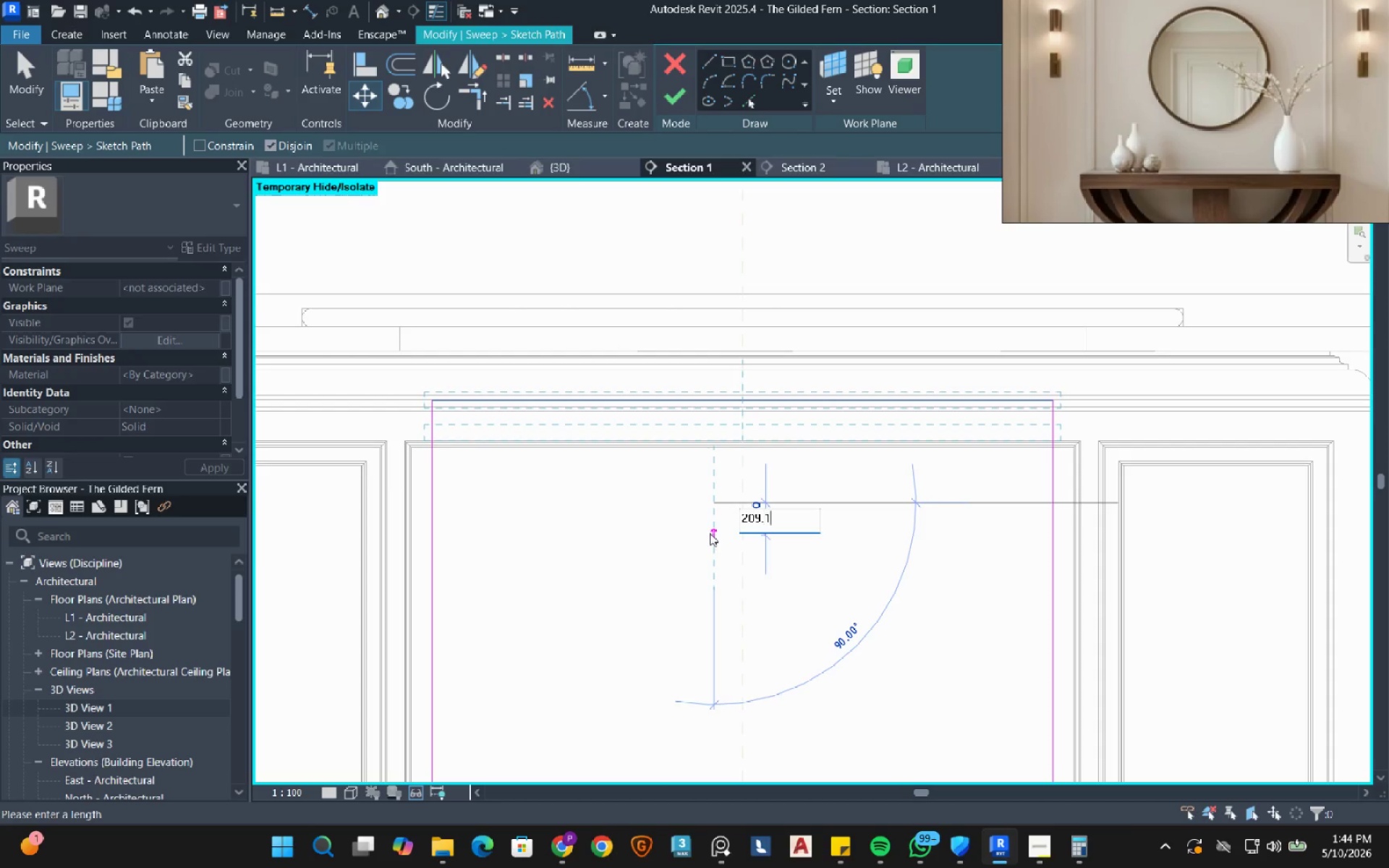 
key(Numpad1)
 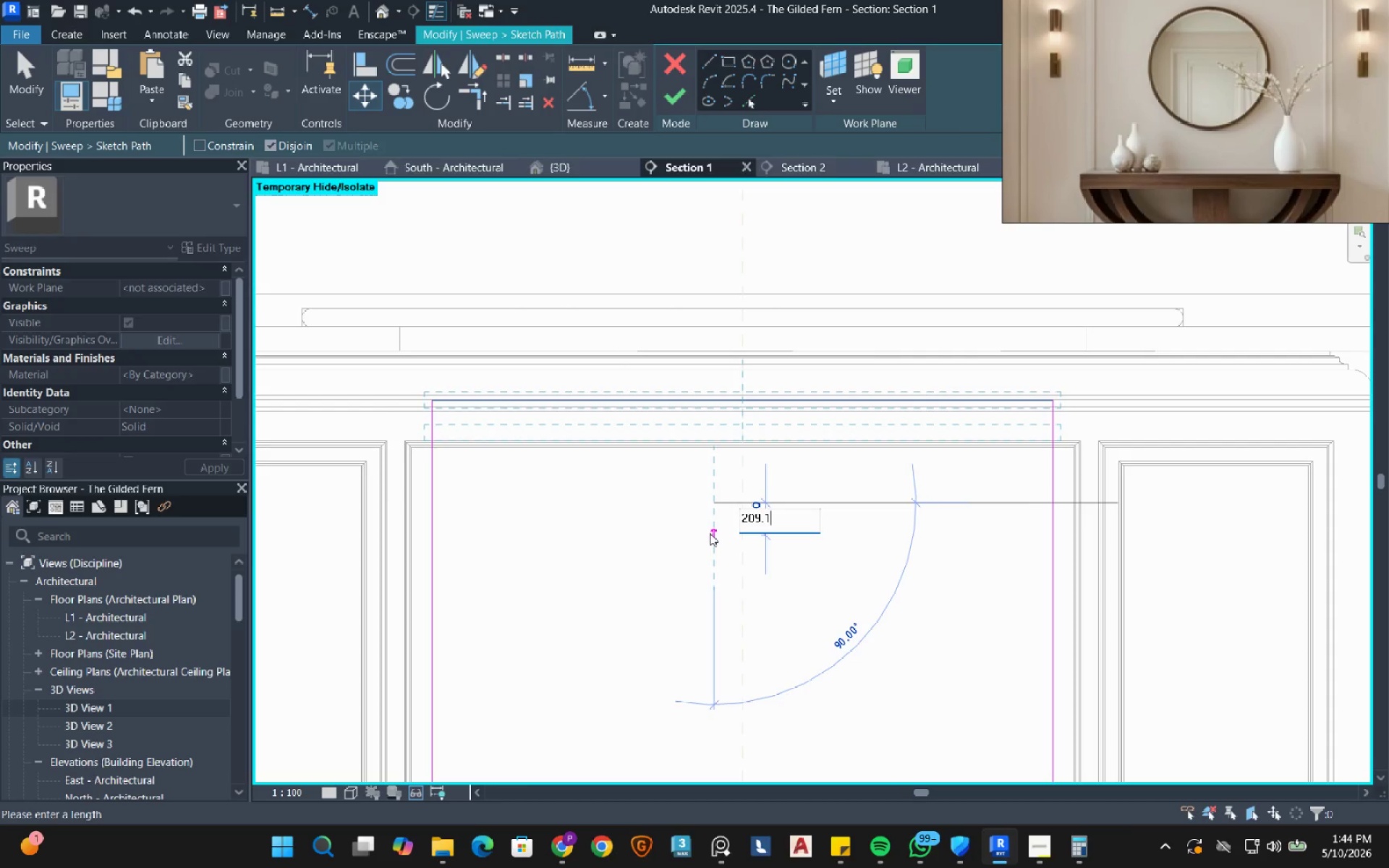 
key(NumpadEnter)
 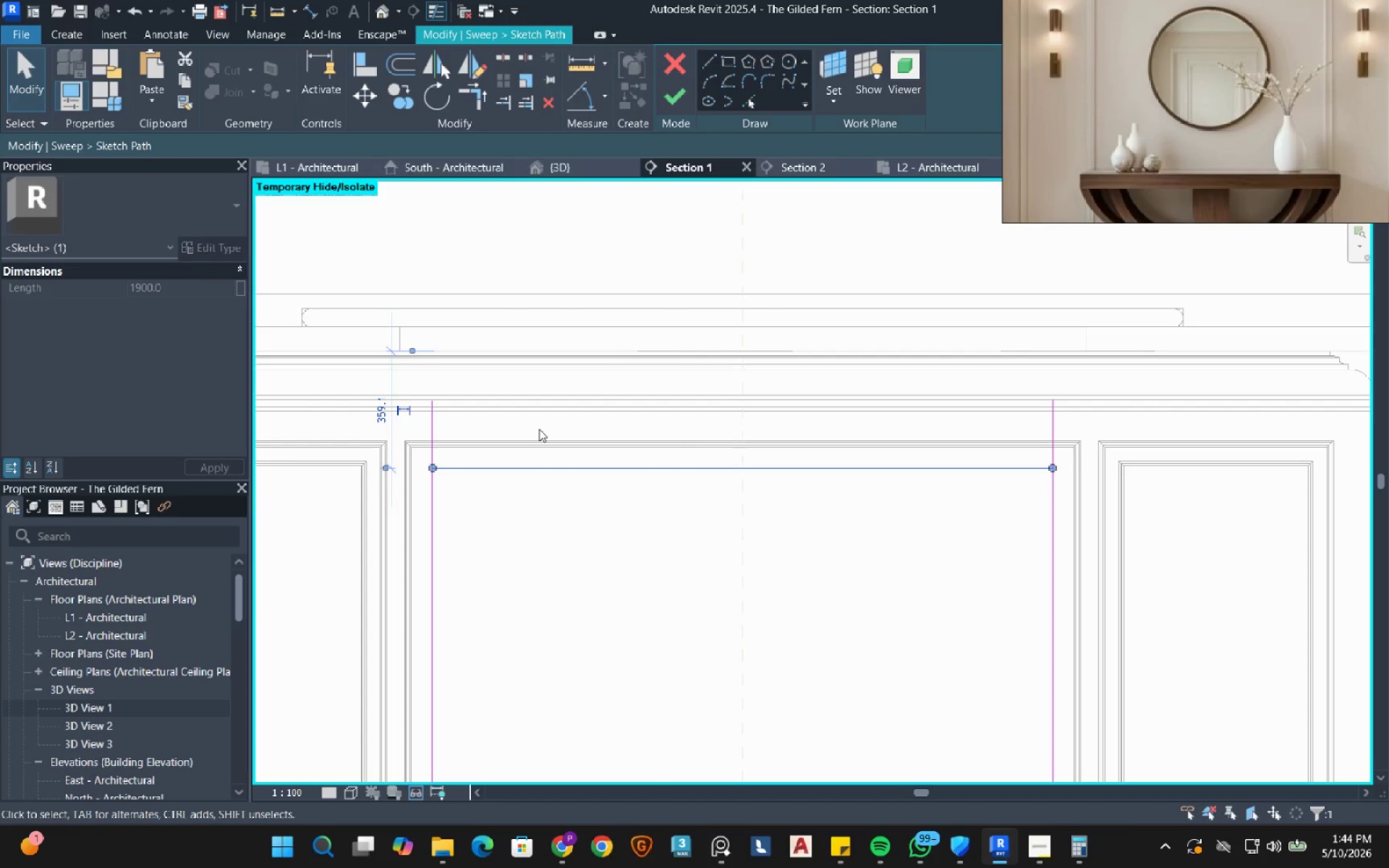 
type(tr)
 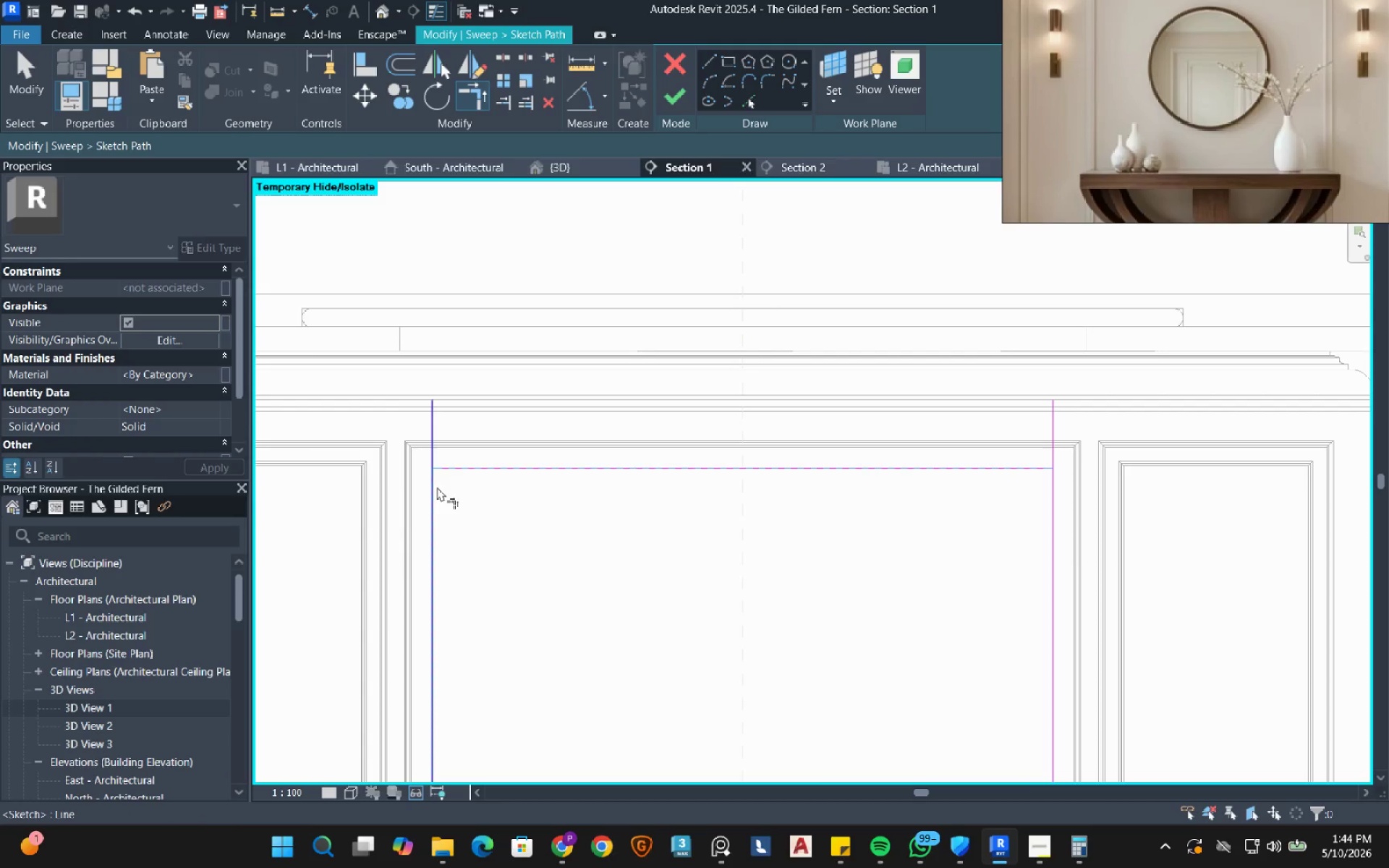 
double_click([437, 487])
 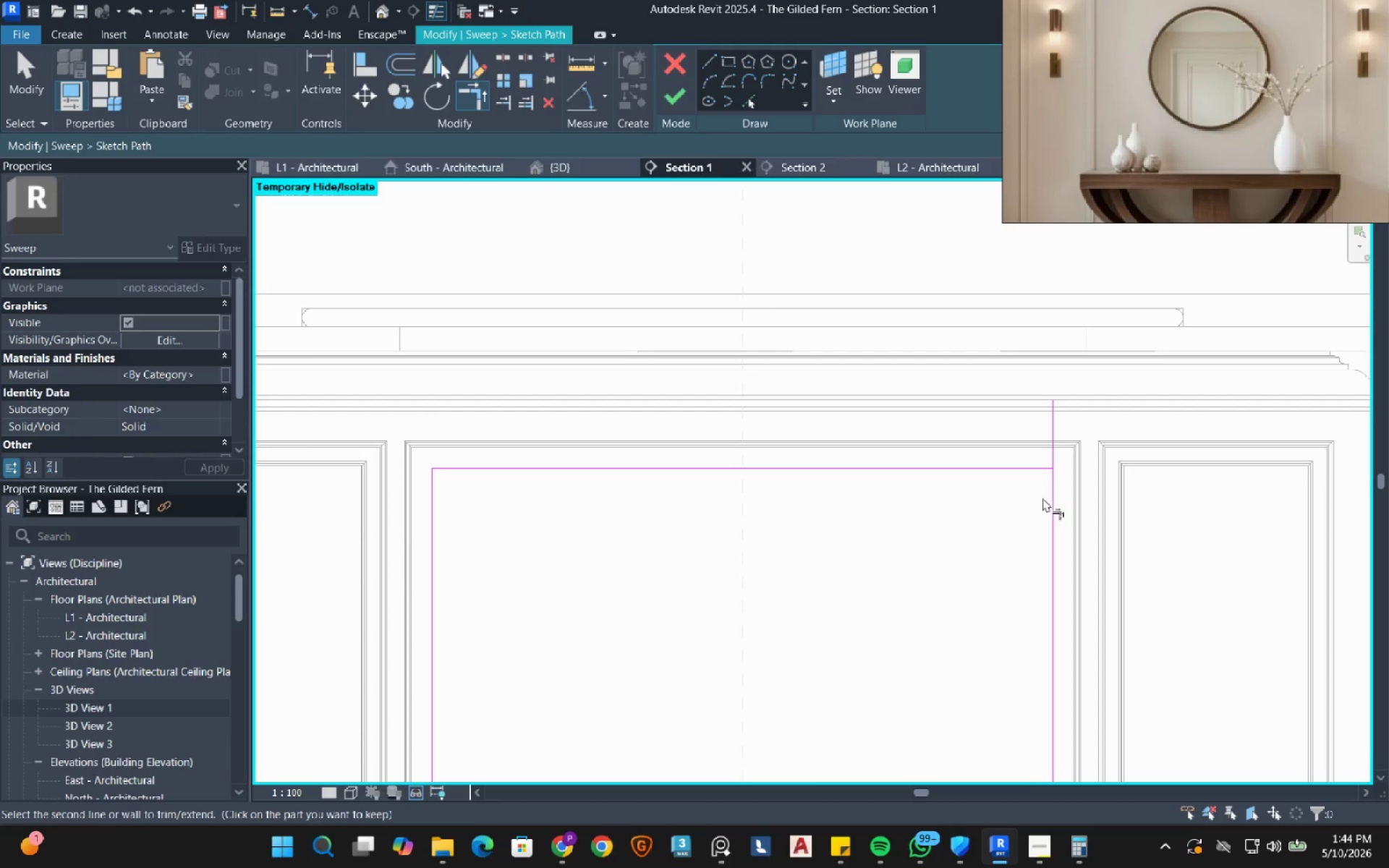 
left_click([1055, 503])
 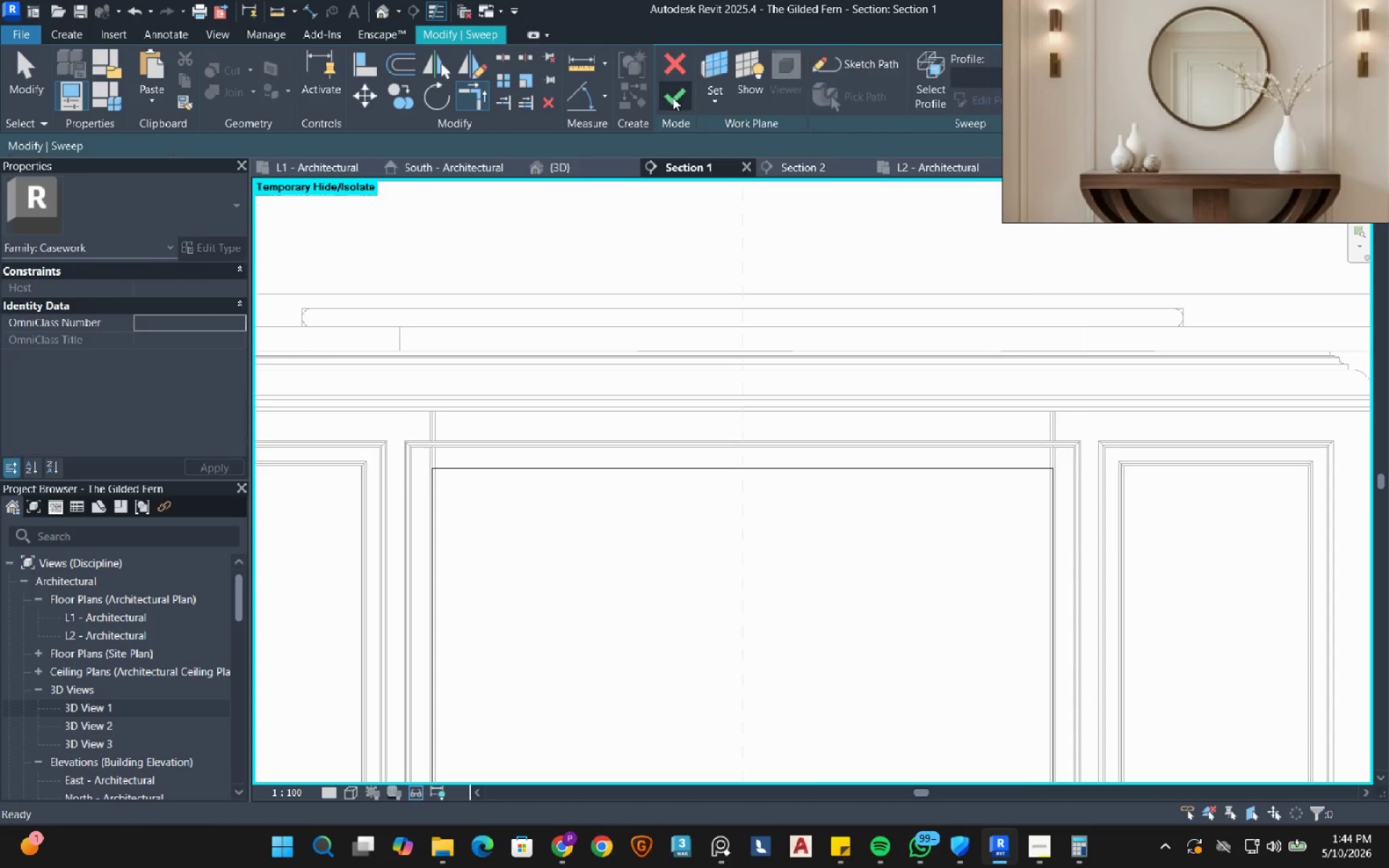 
left_click([673, 98])
 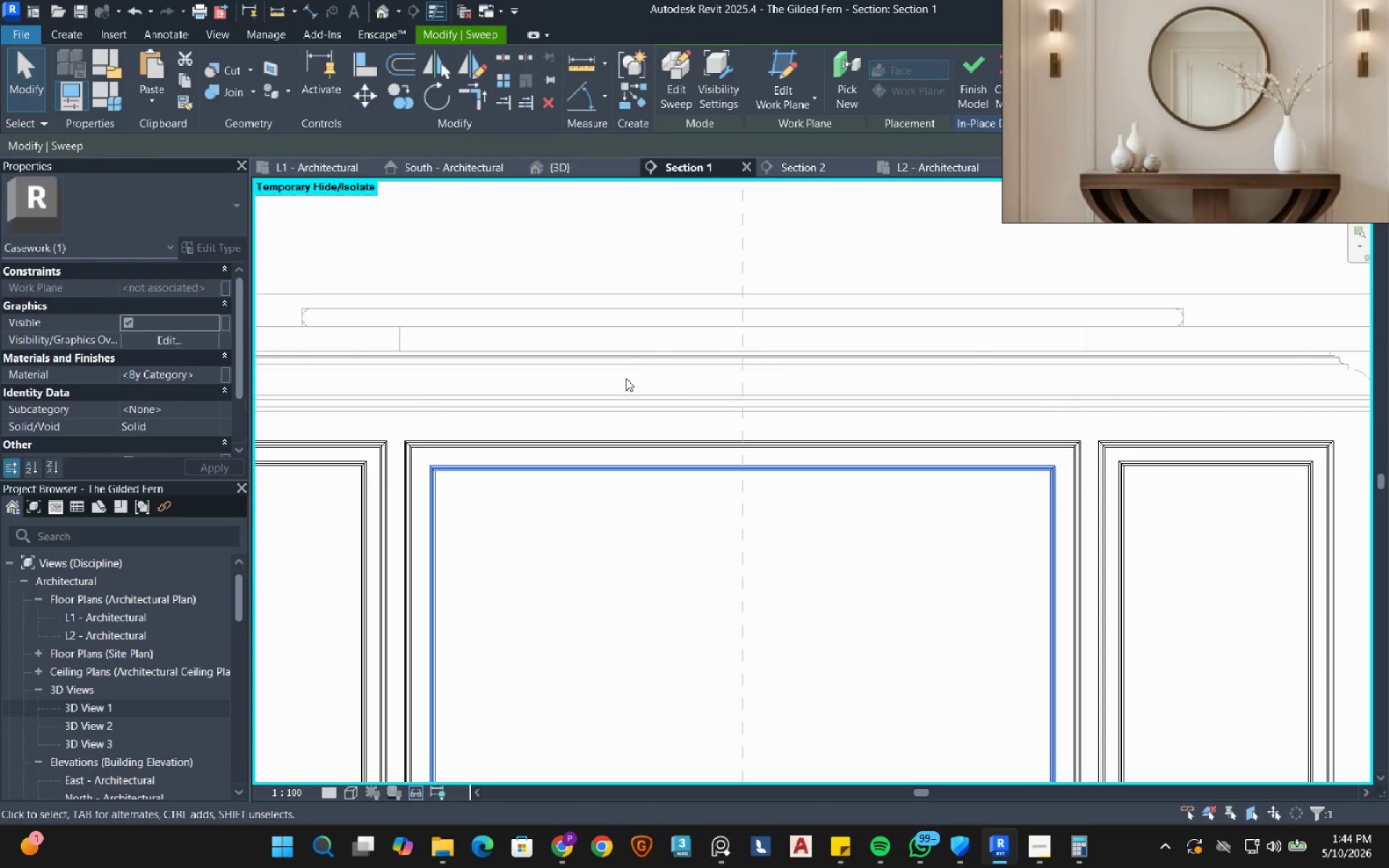 
scroll: coordinate [856, 291], scroll_direction: down, amount: 5.0
 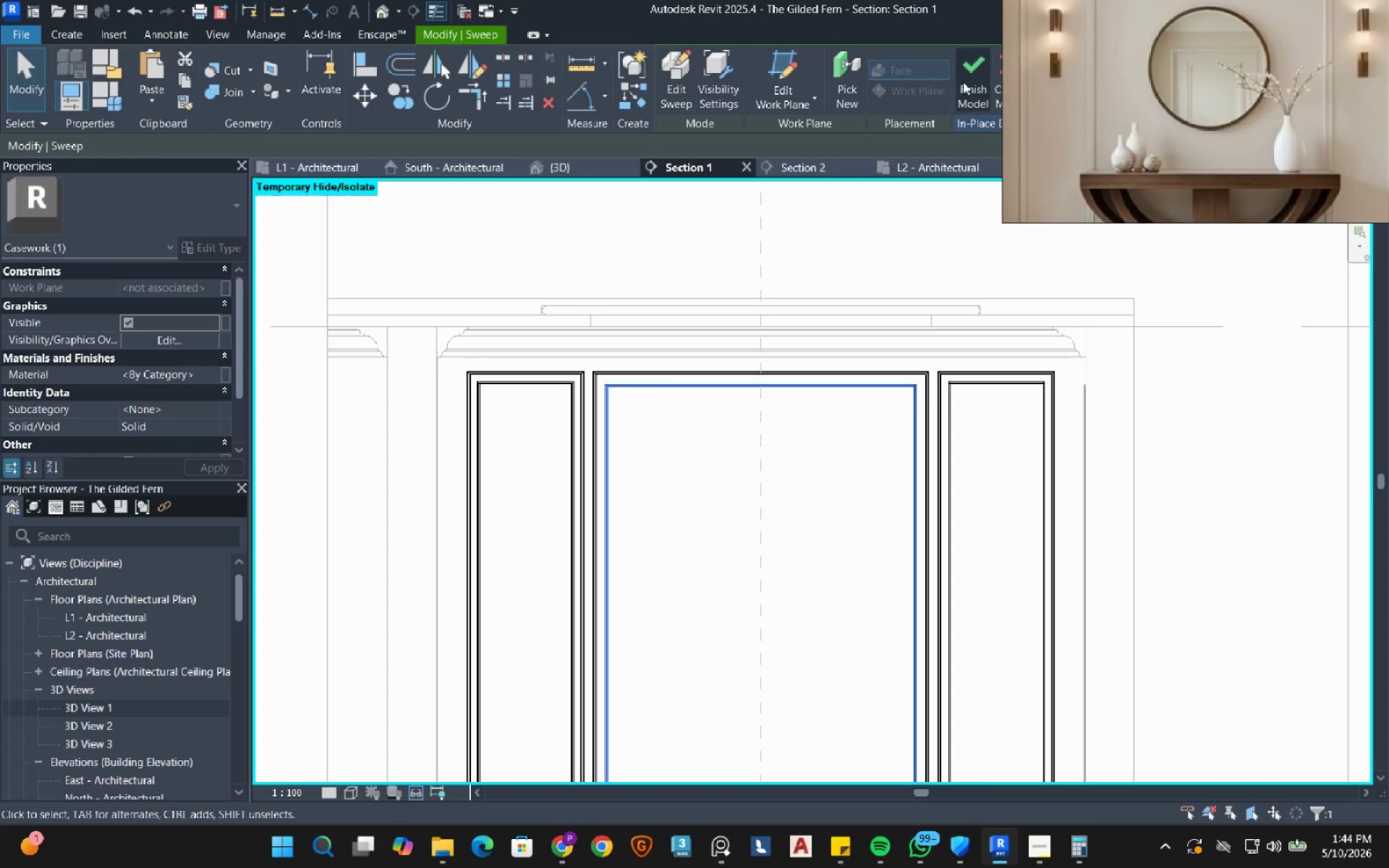 
left_click([968, 82])
 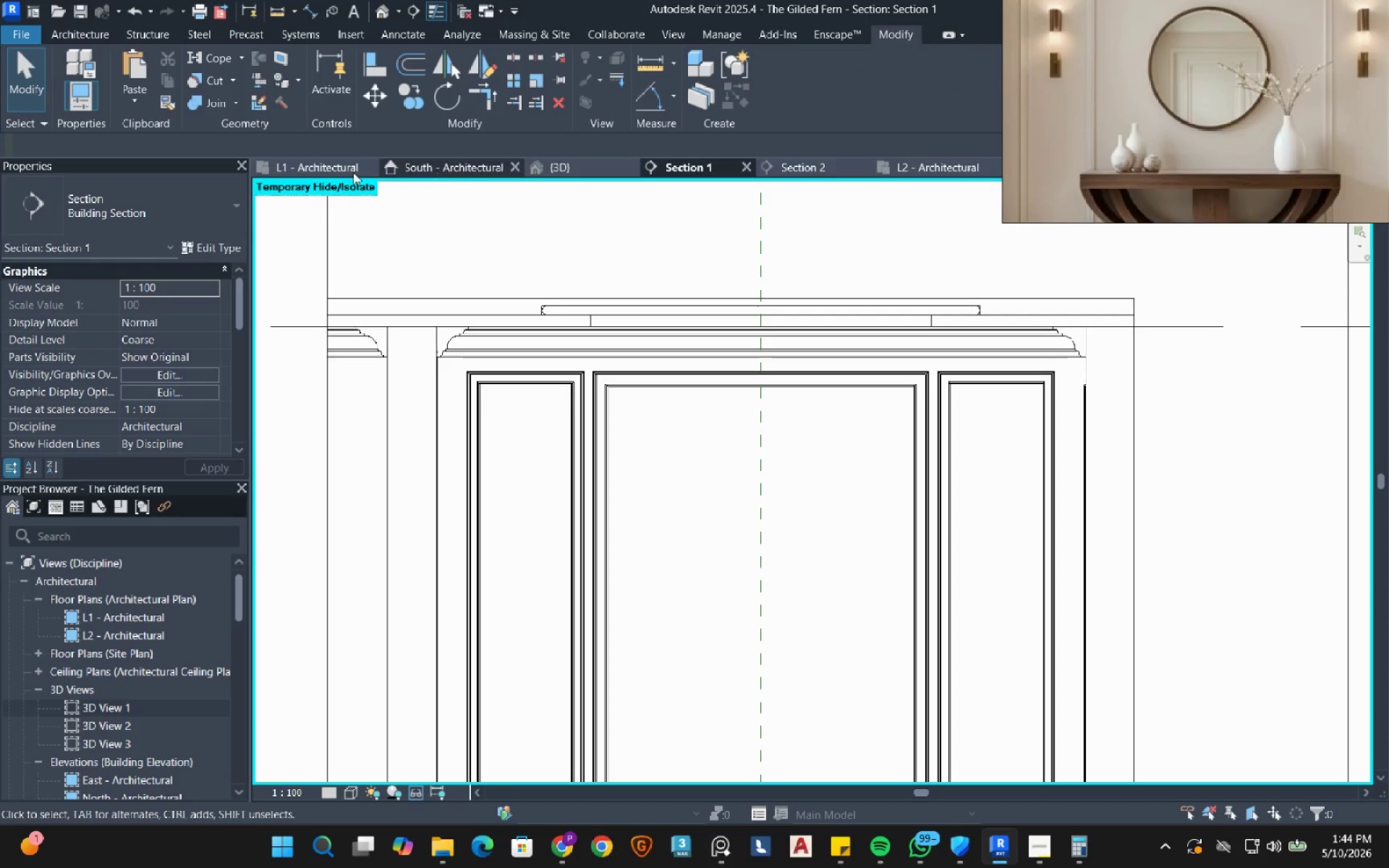 
left_click([323, 172])
 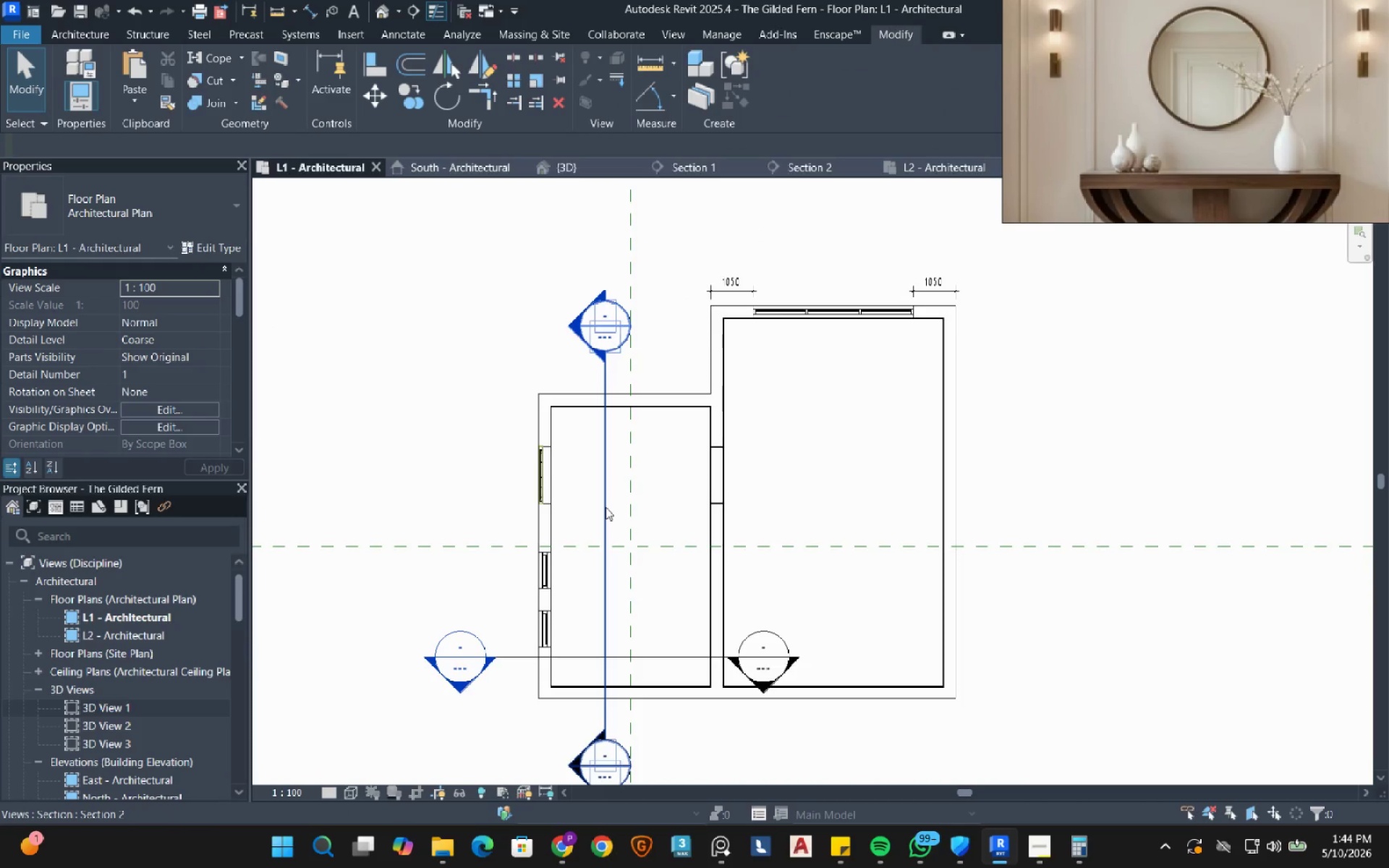 
left_click([606, 507])
 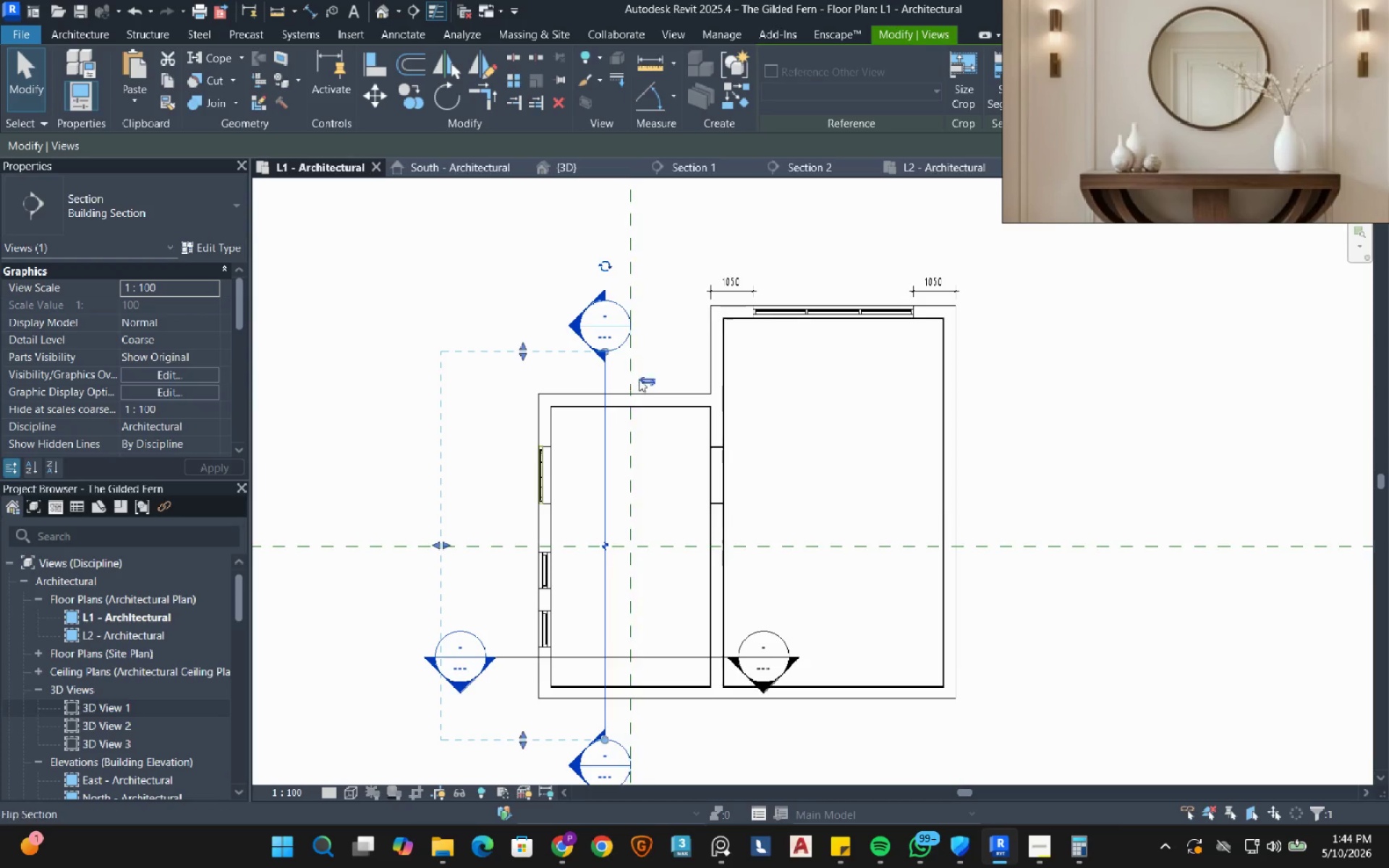 
left_click([647, 382])
 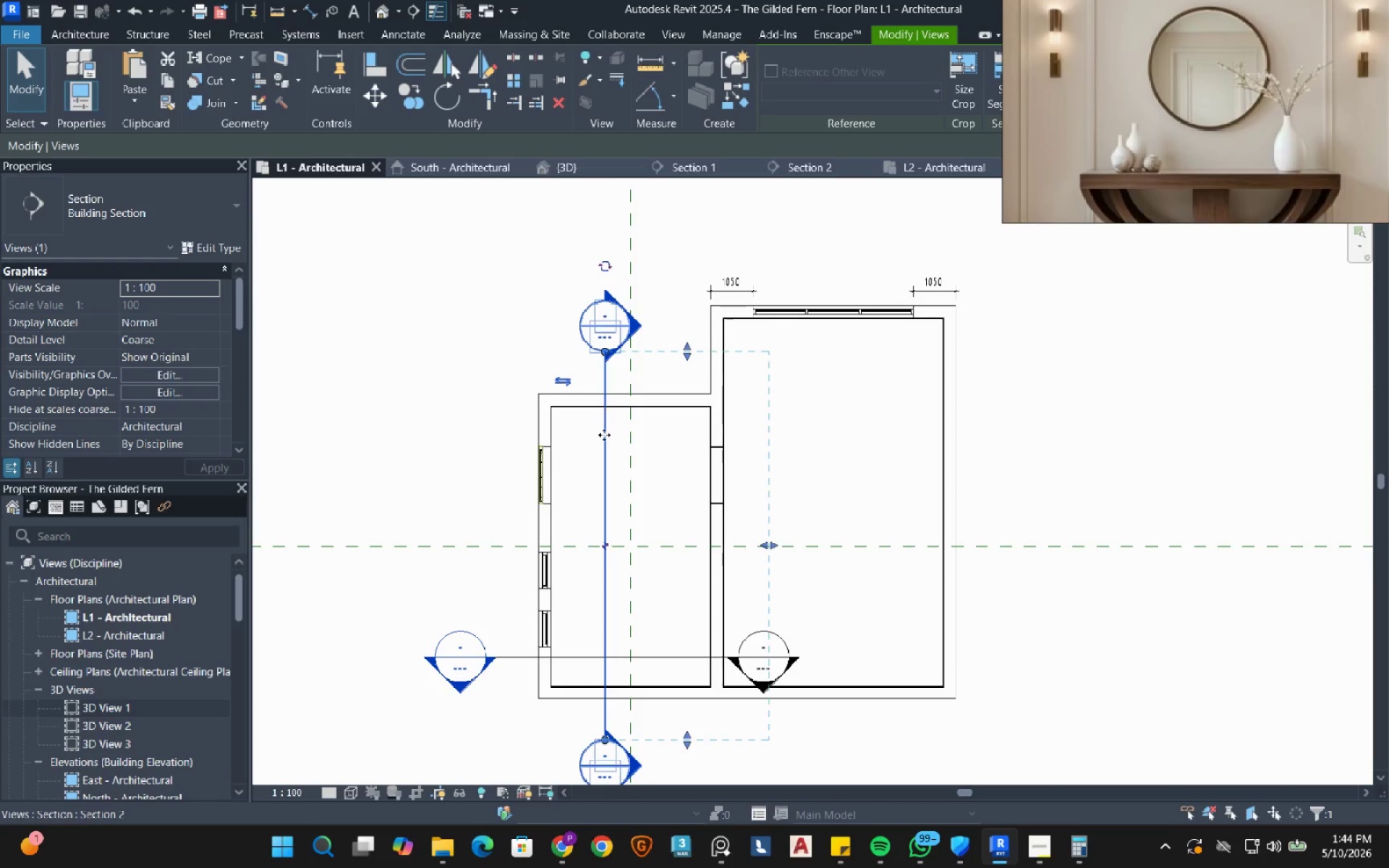 
right_click([603, 439])
 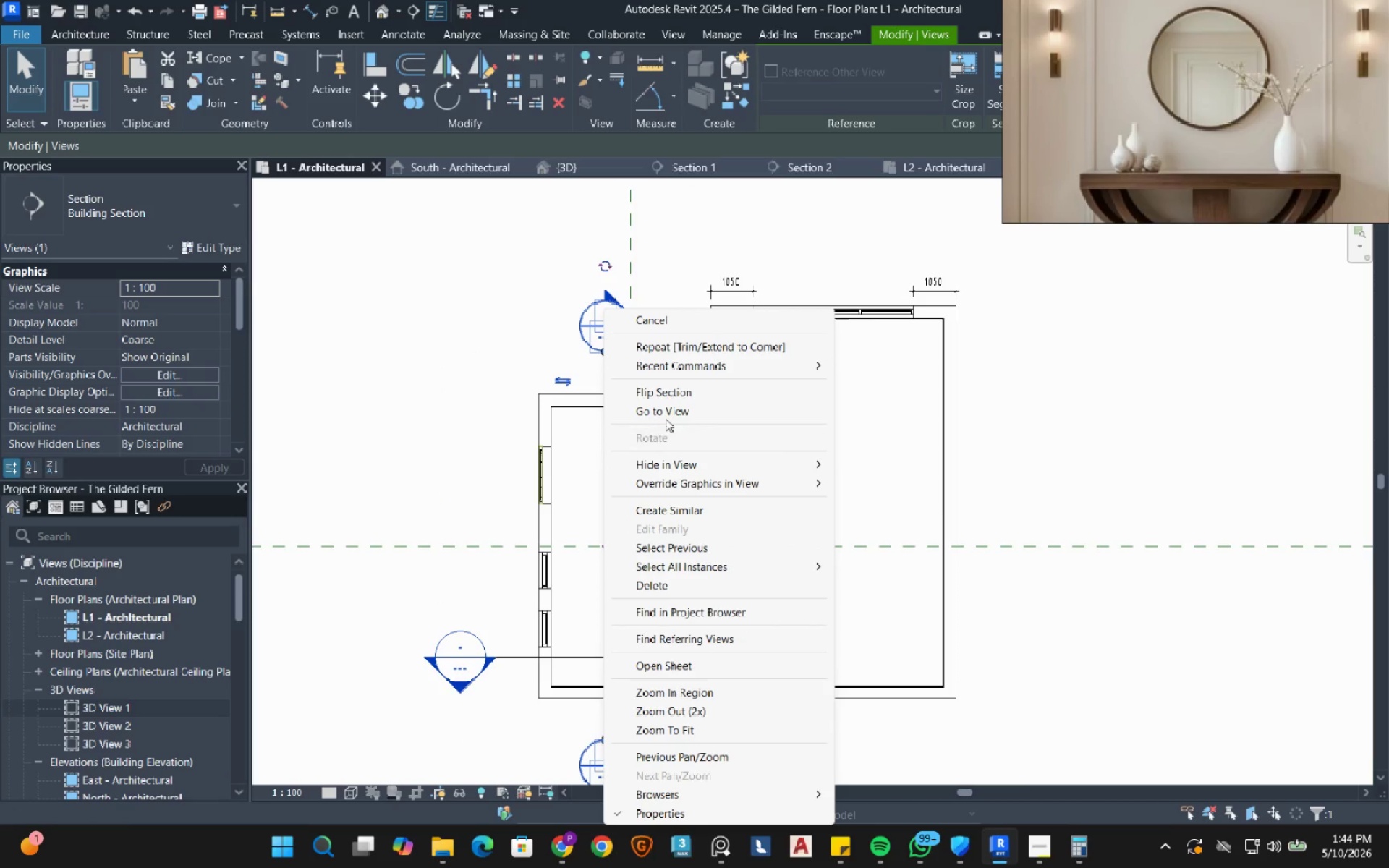 
left_click([666, 419])
 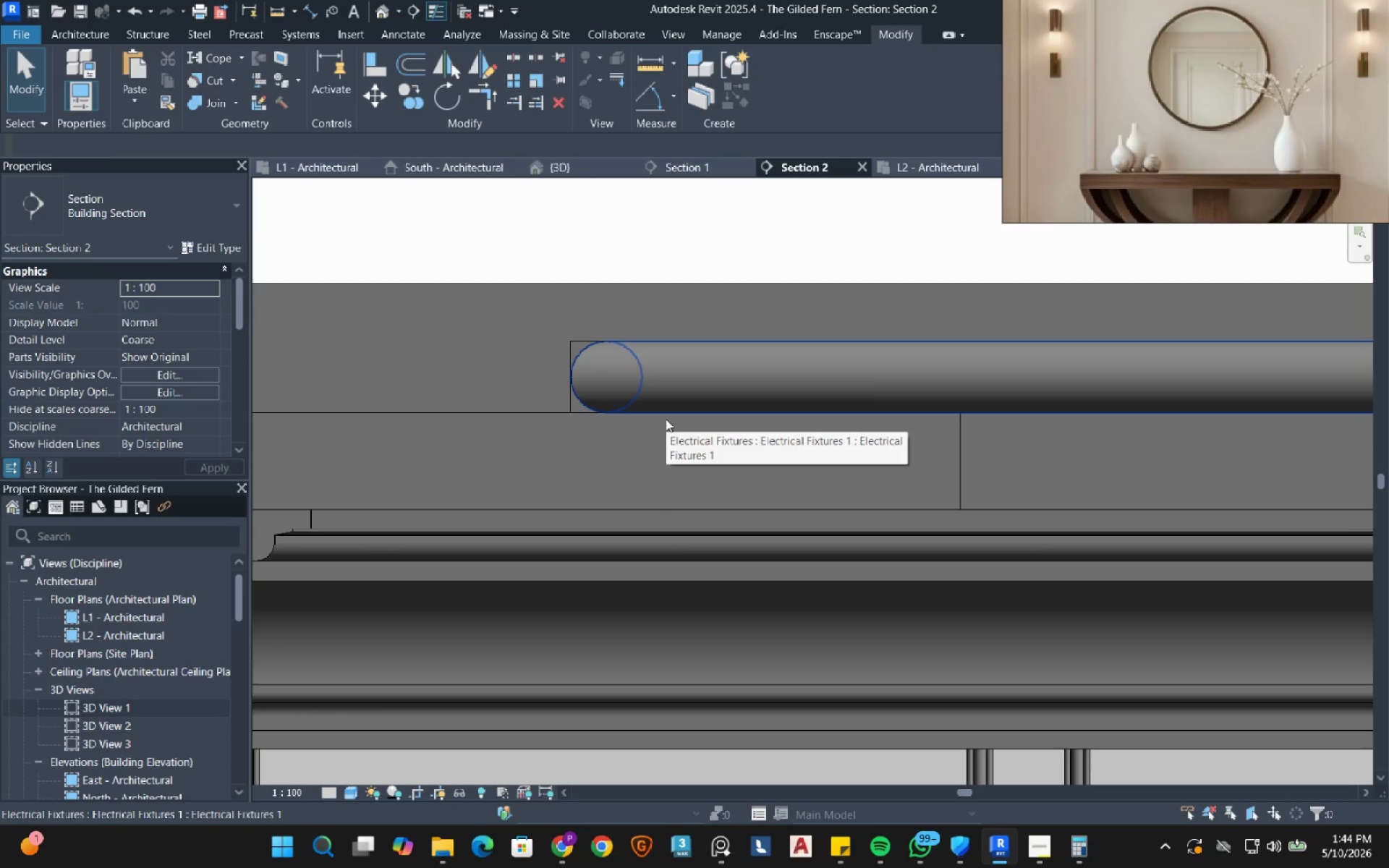 
scroll: coordinate [663, 427], scroll_direction: down, amount: 17.0
 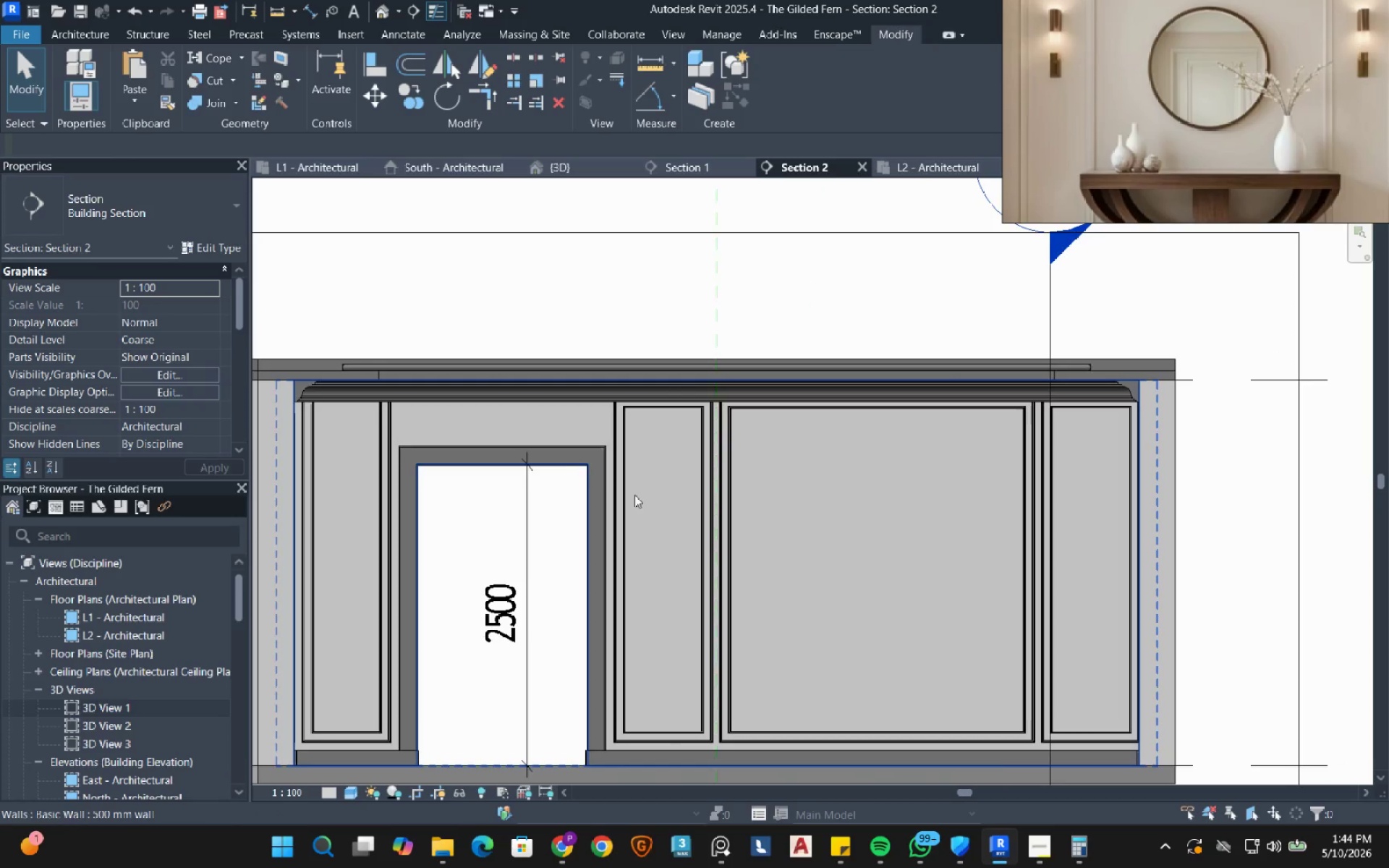 
scroll: coordinate [497, 422], scroll_direction: up, amount: 8.0
 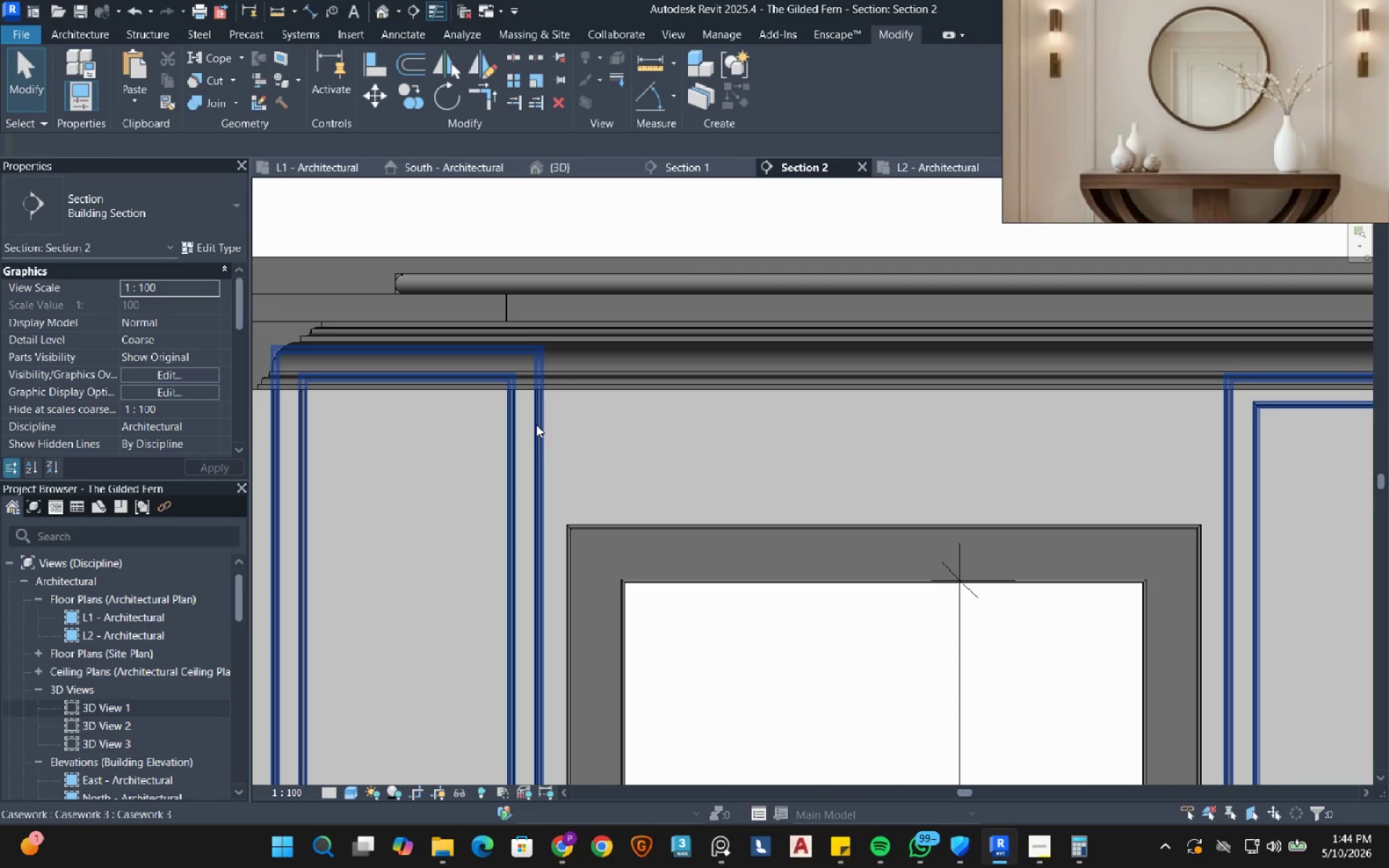 
left_click([536, 425])
 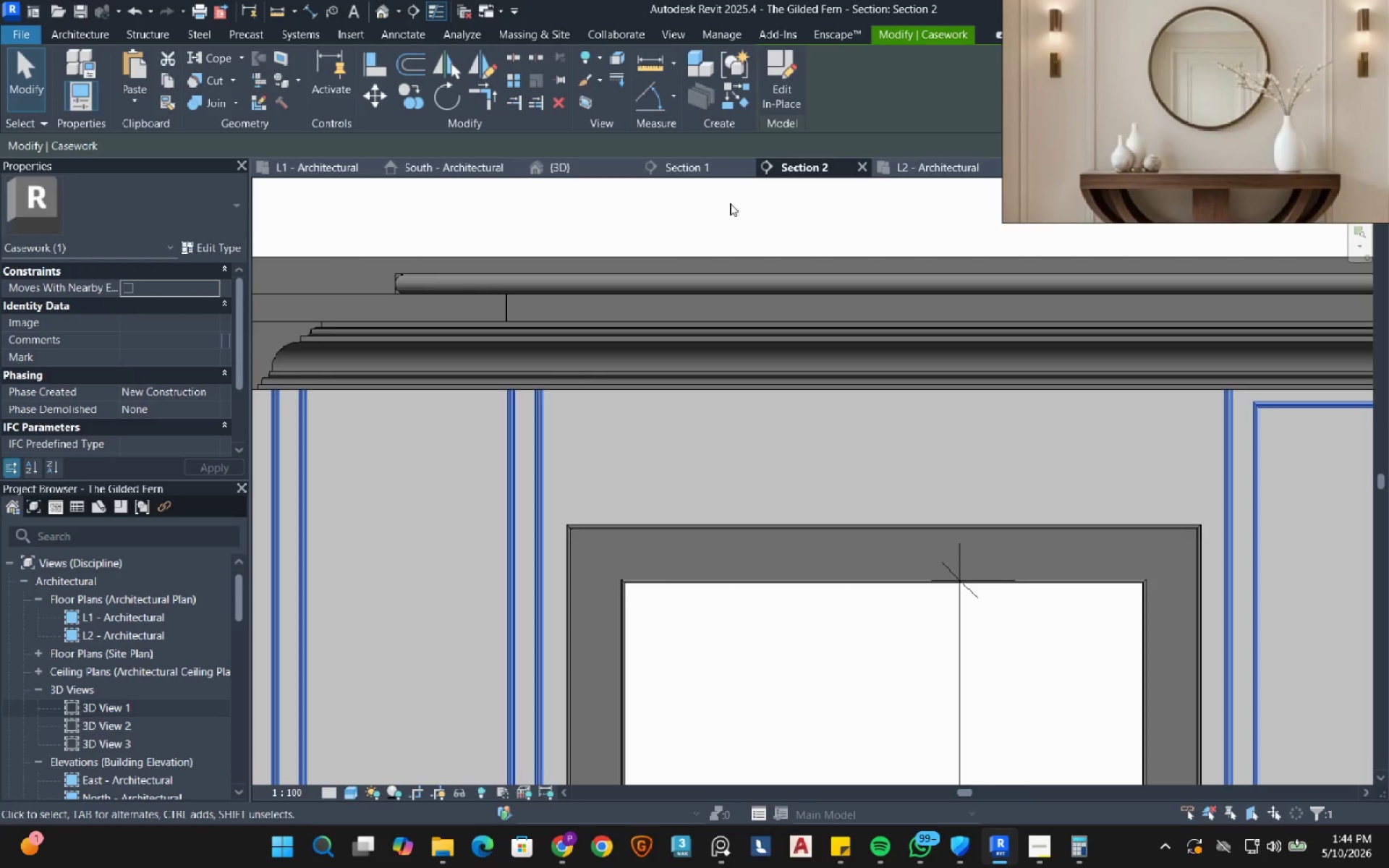 
left_click([786, 85])
 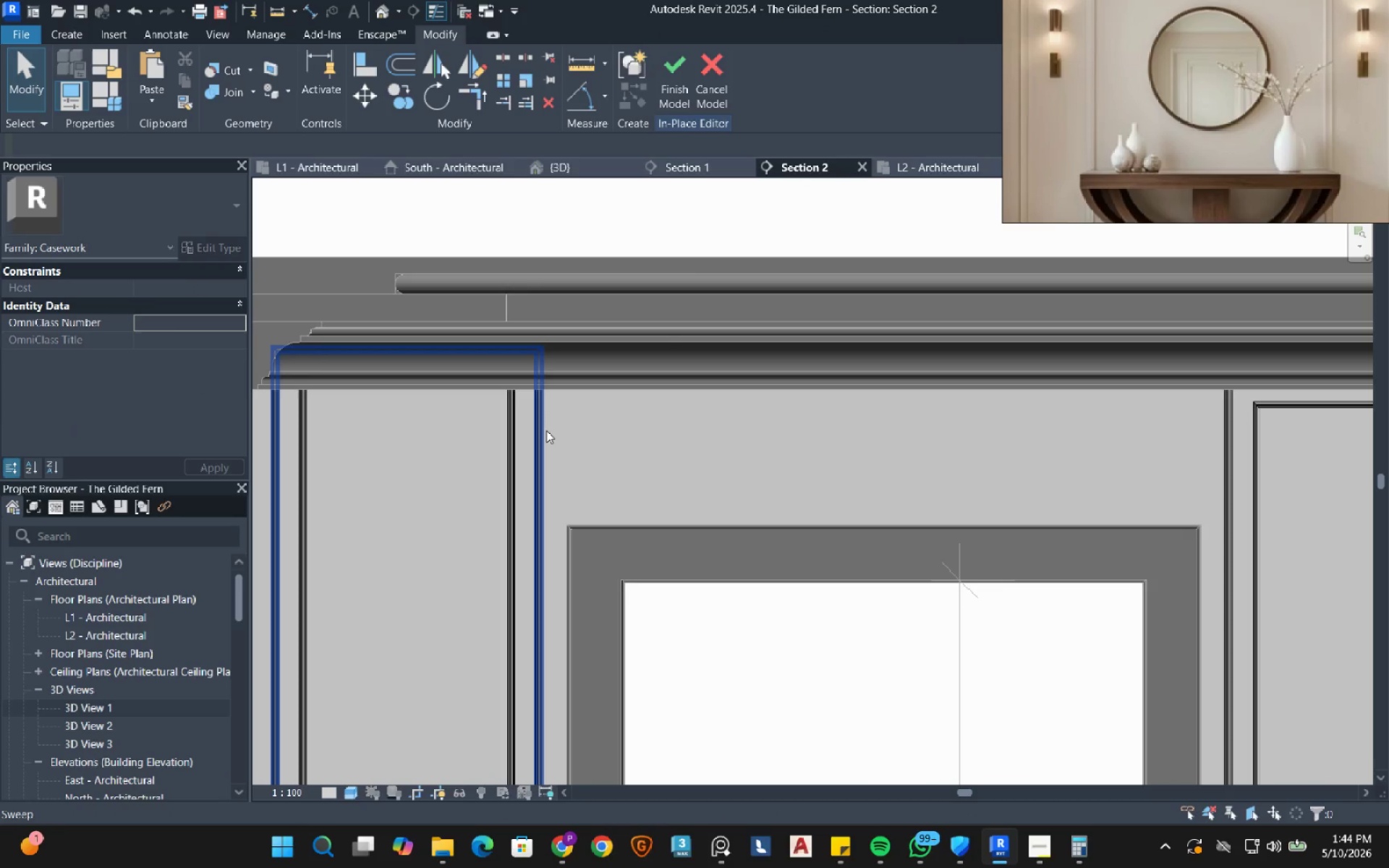 
left_click([546, 430])
 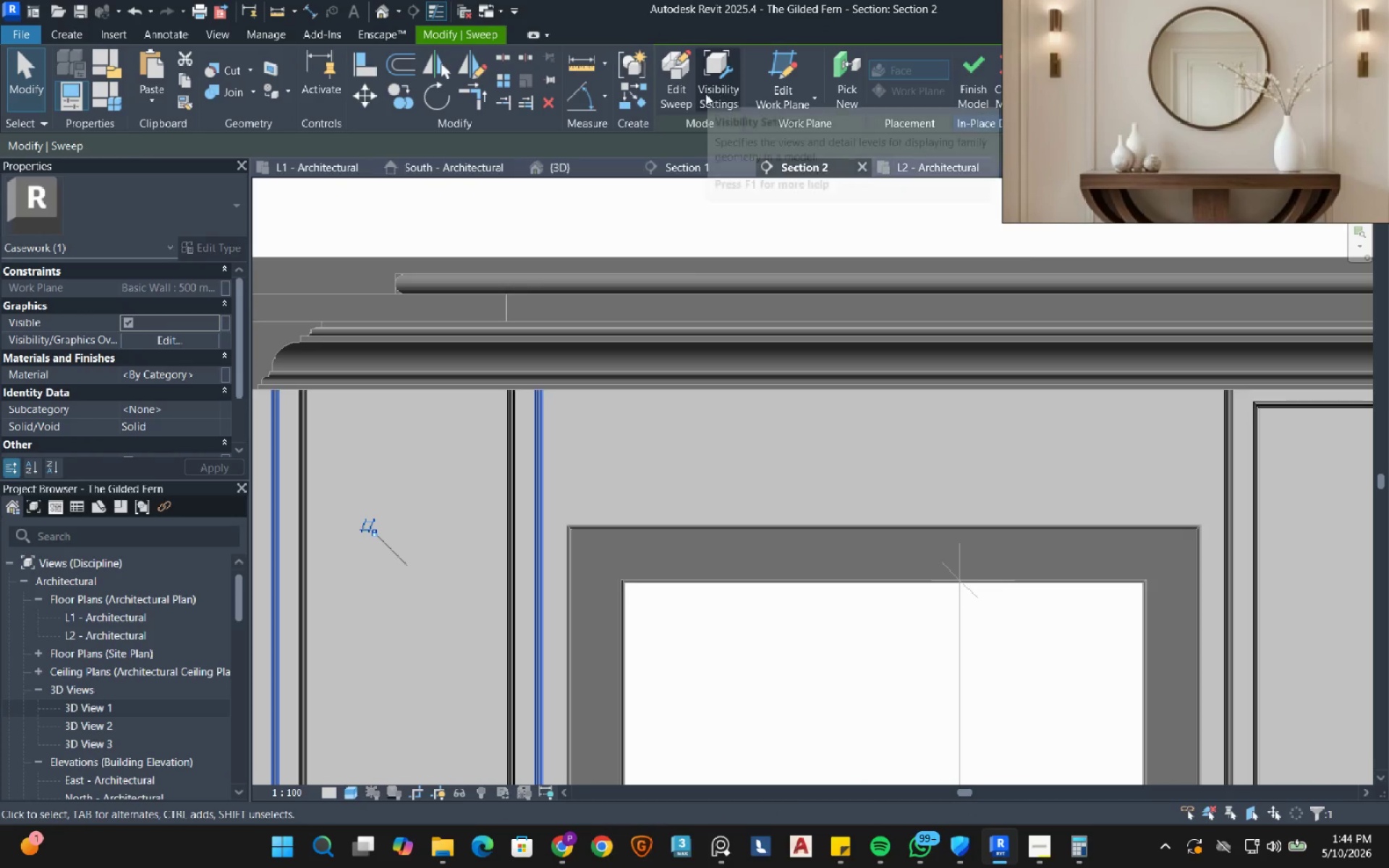 
left_click([677, 94])
 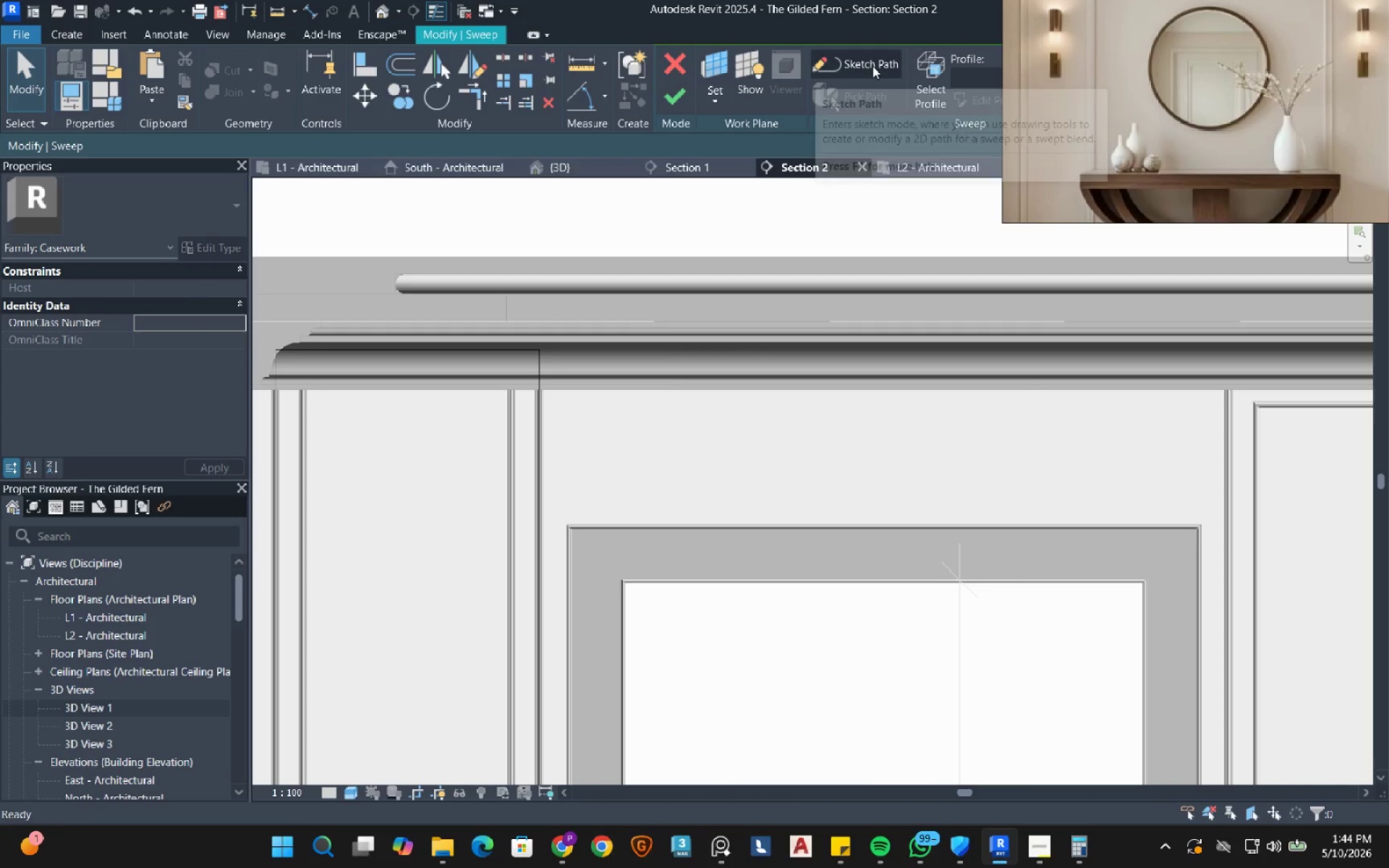 
left_click_drag(start_coordinate=[873, 65], to_coordinate=[868, 68])
 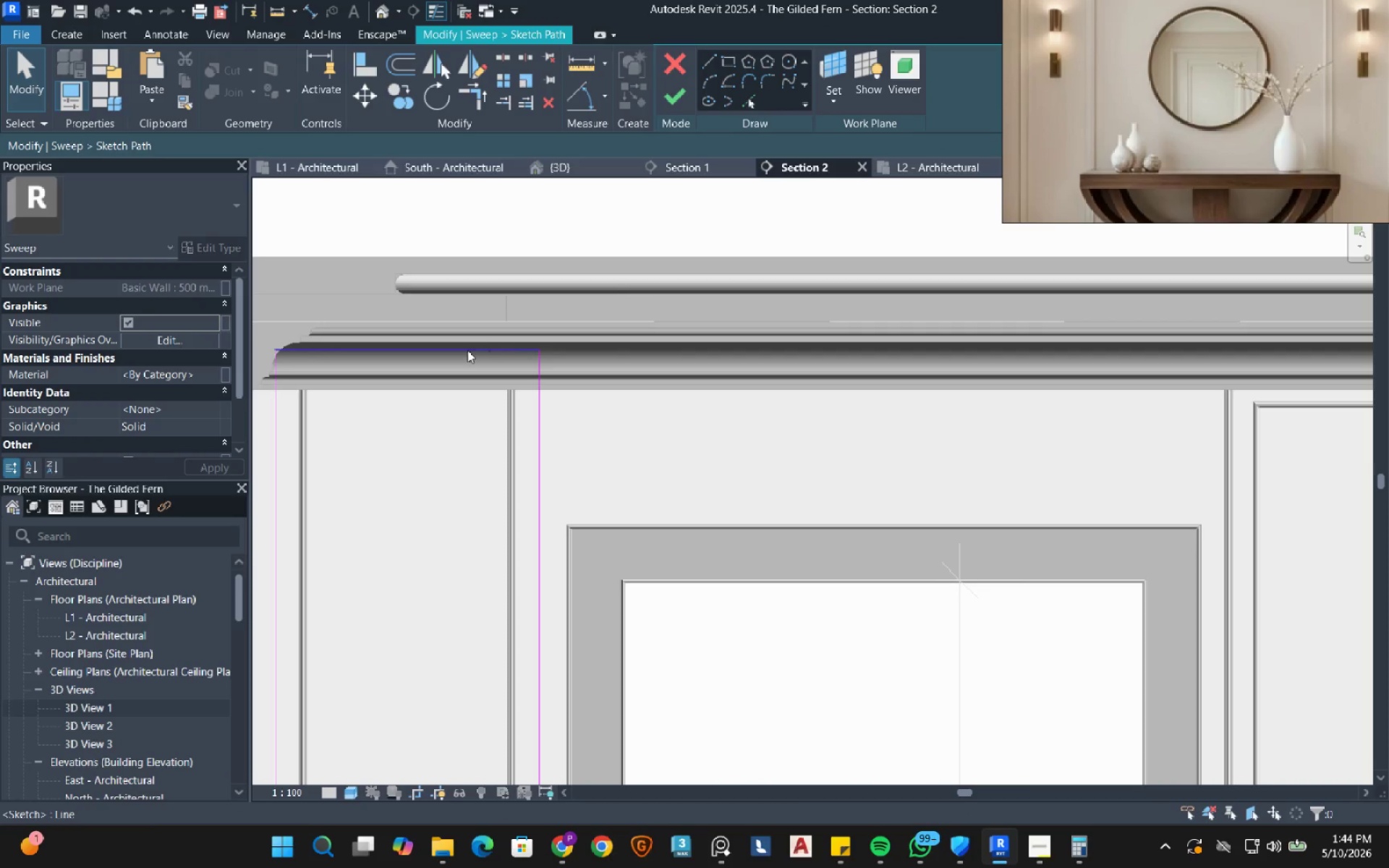 
left_click([467, 350])
 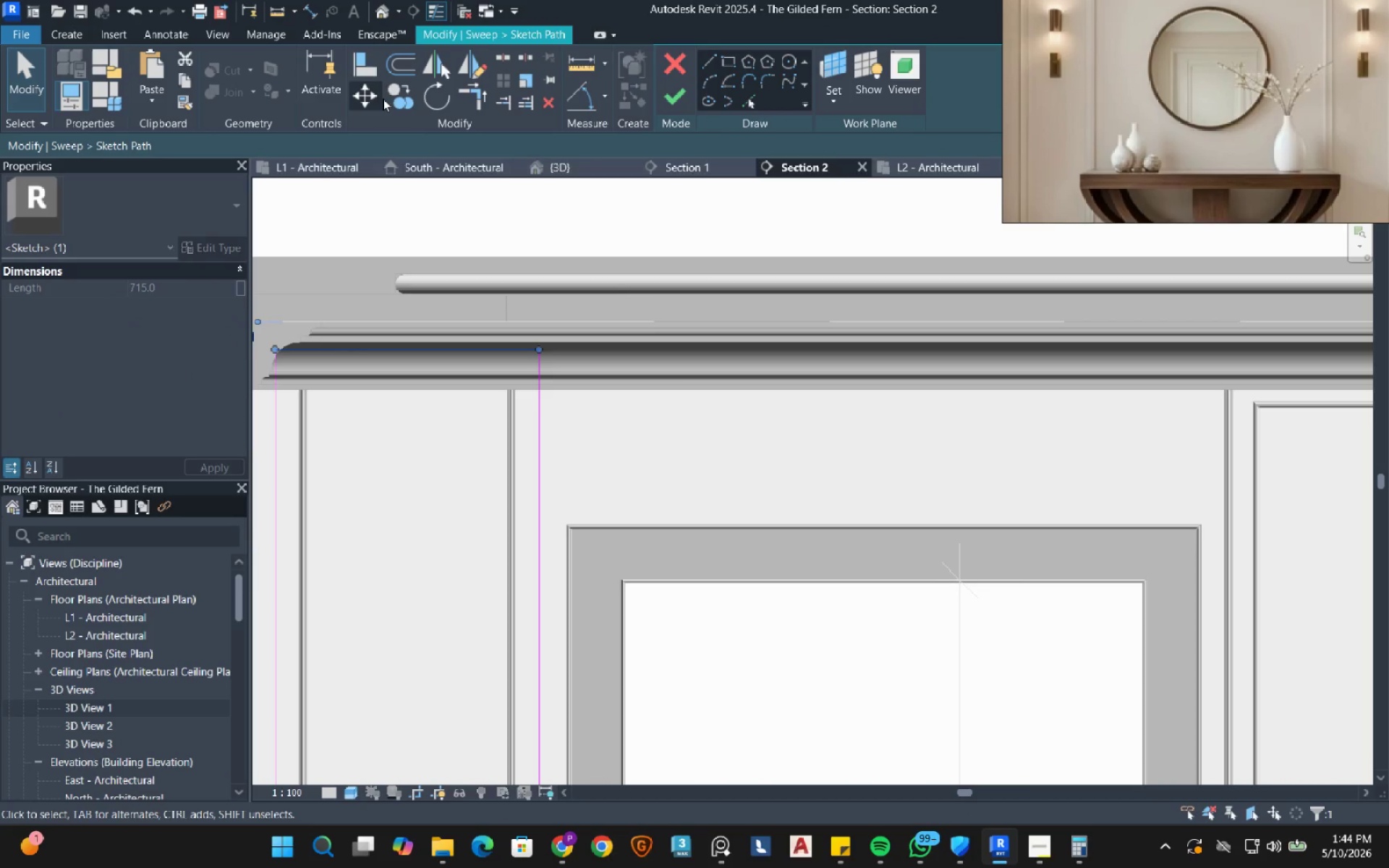 
left_click([370, 101])
 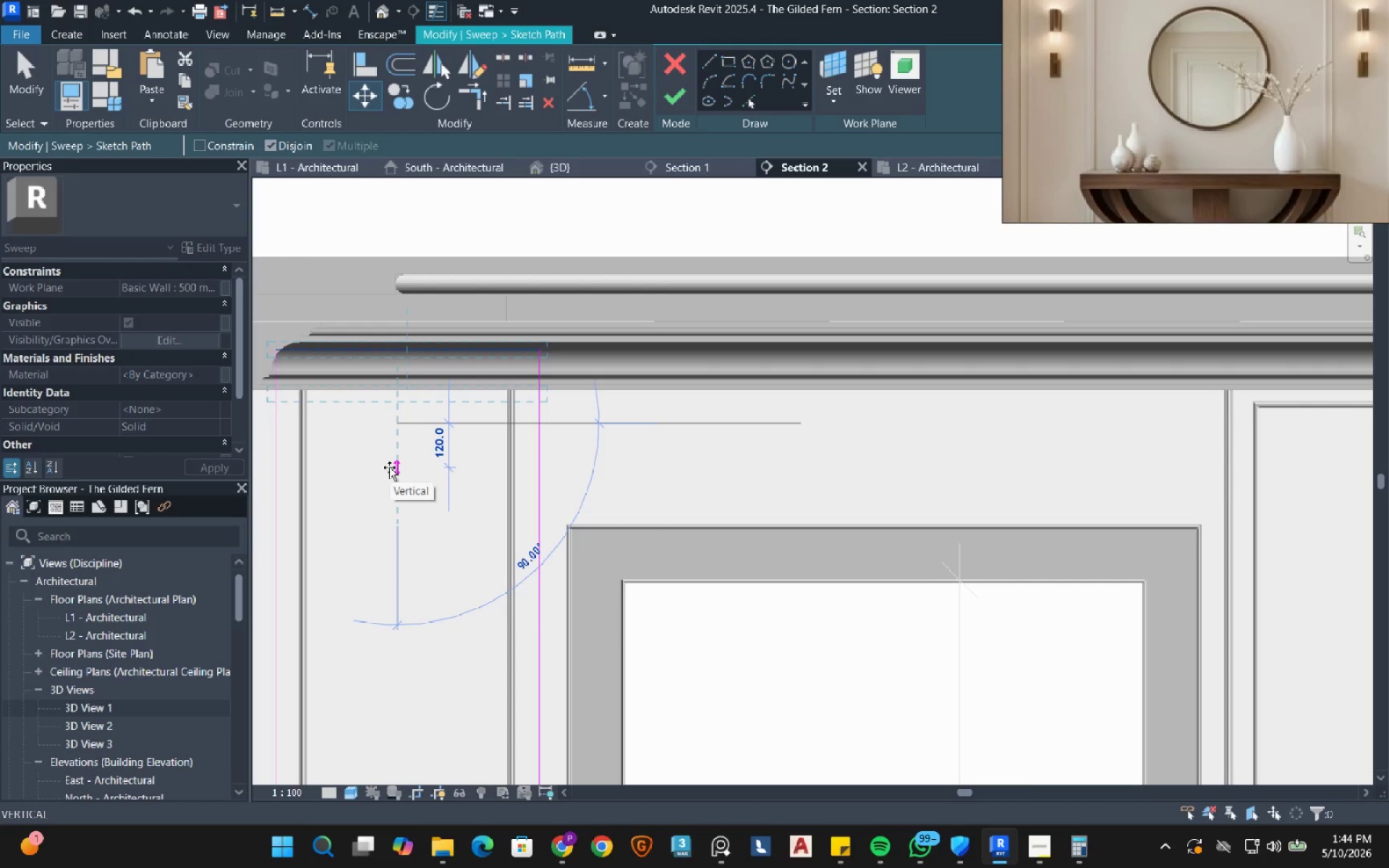 
key(Numpad2)
 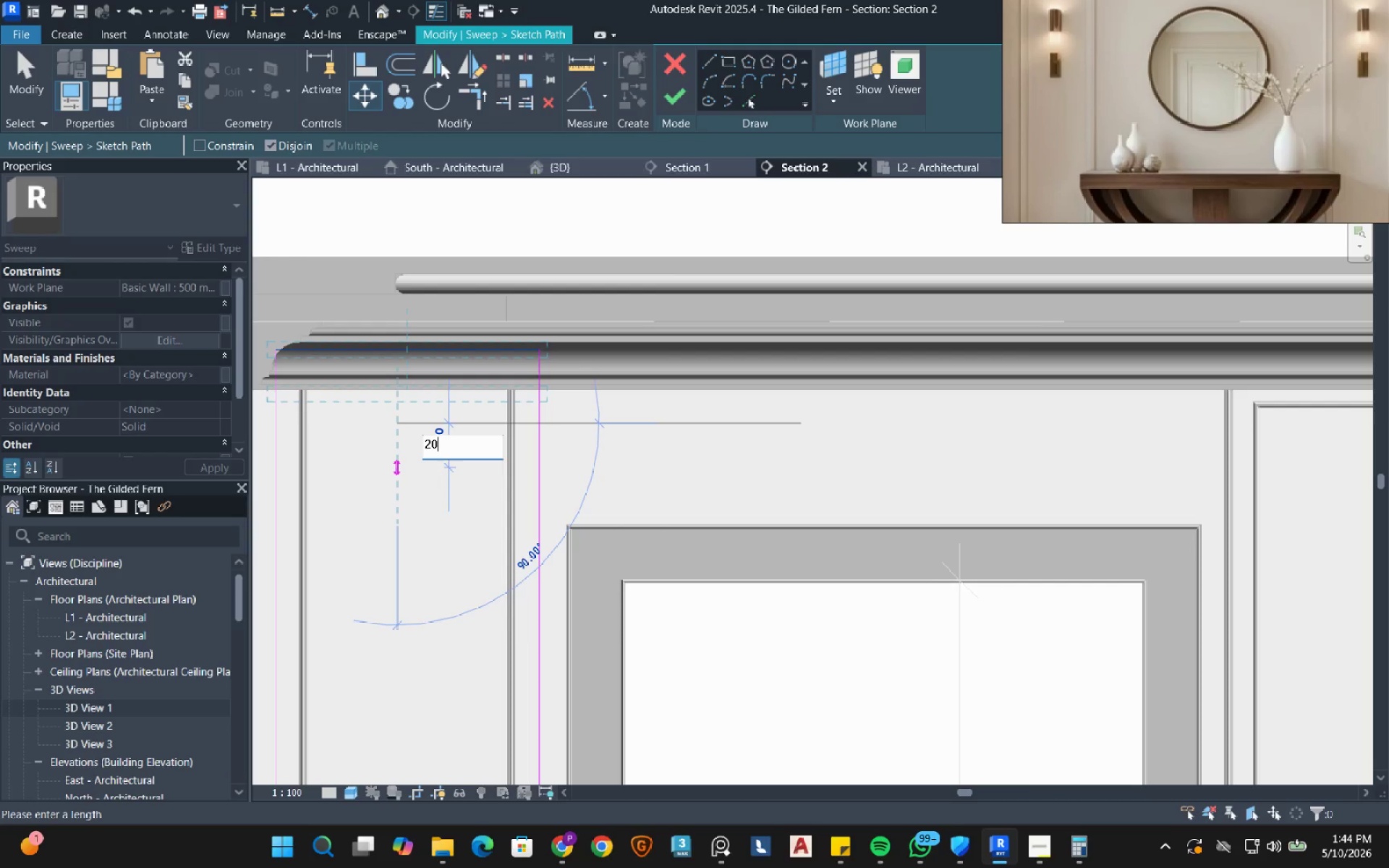 
key(Numpad0)
 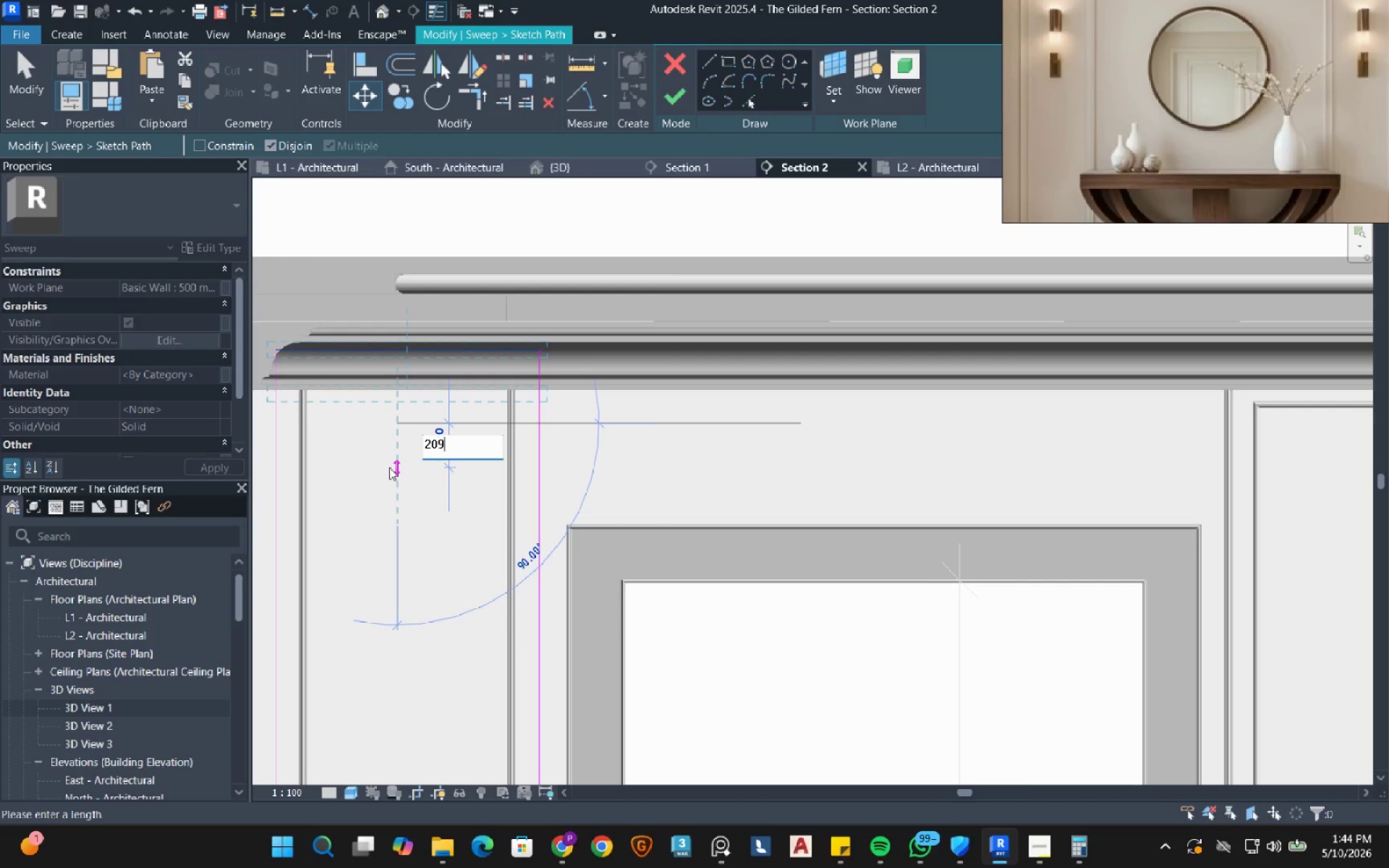 
key(Numpad9)
 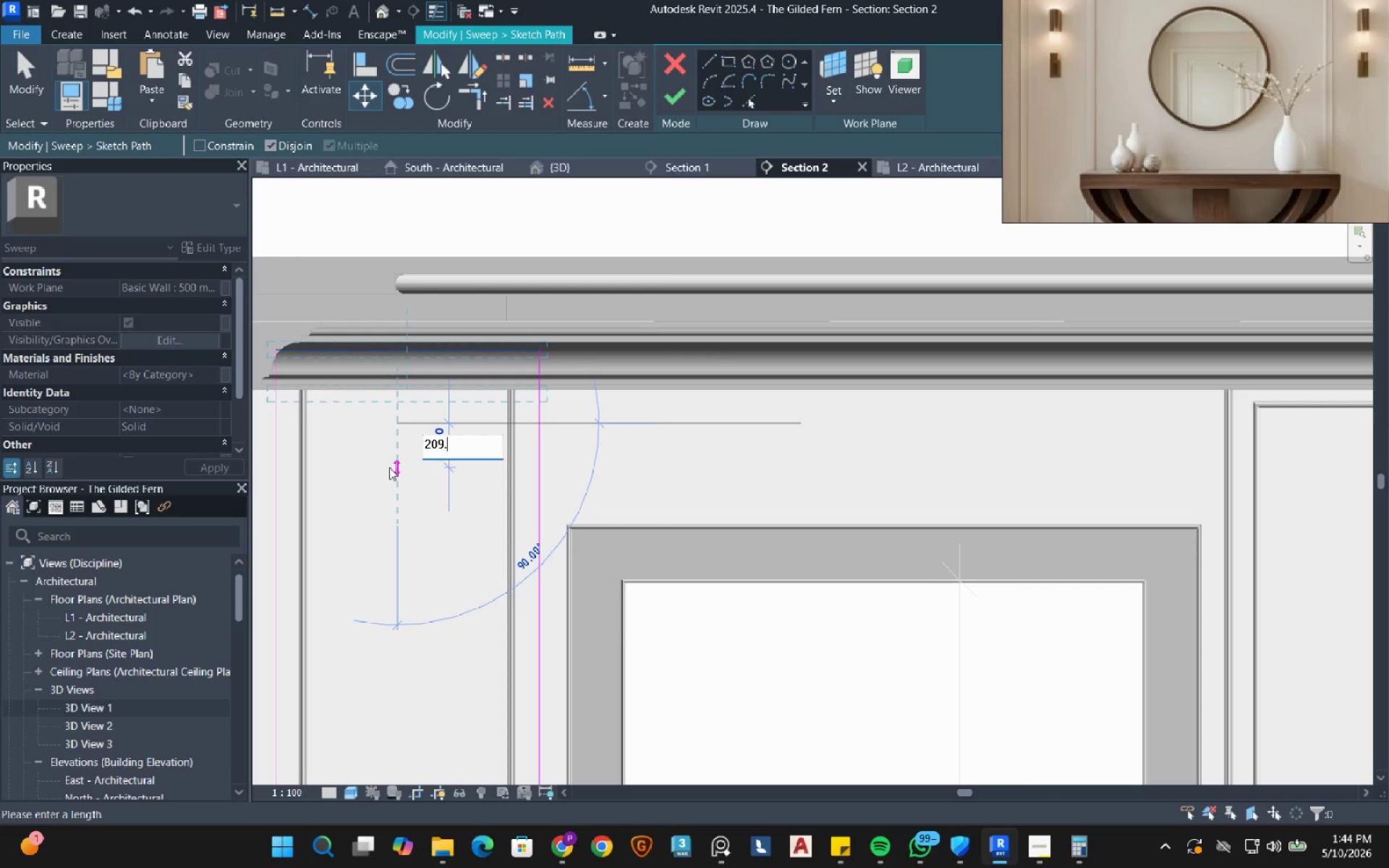 
key(NumpadDecimal)
 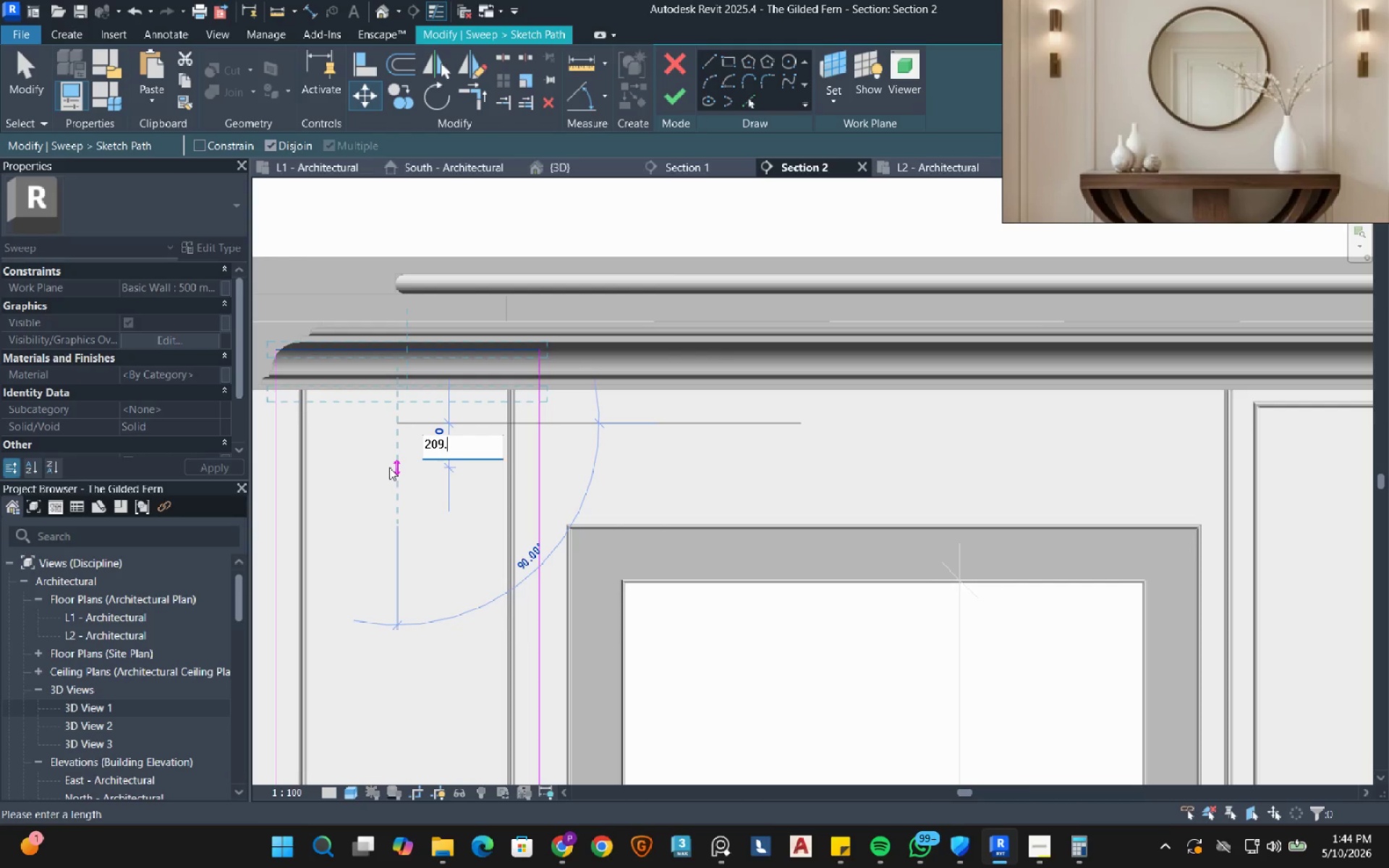 
key(Numpad1)
 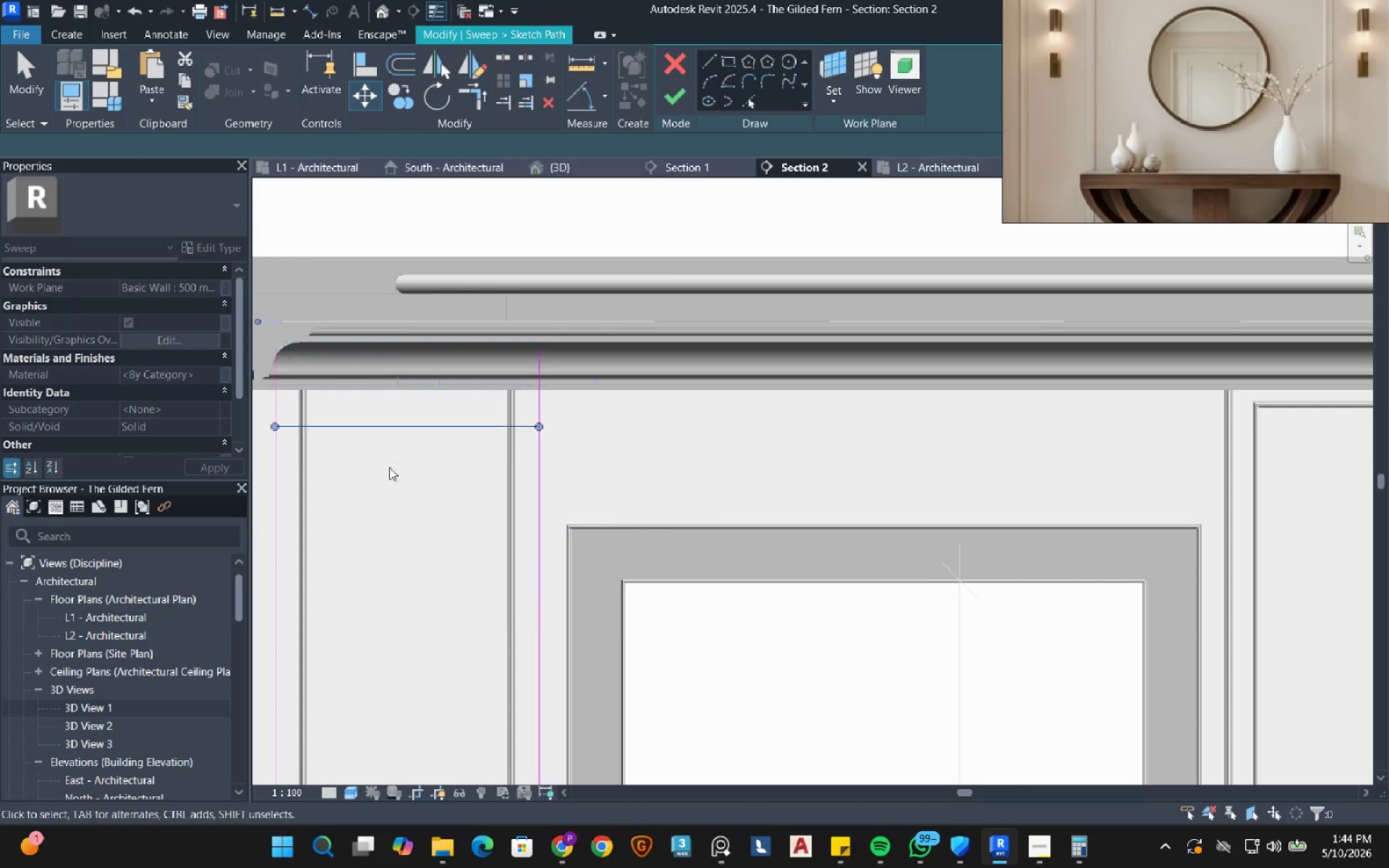 
key(NumpadEnter)
 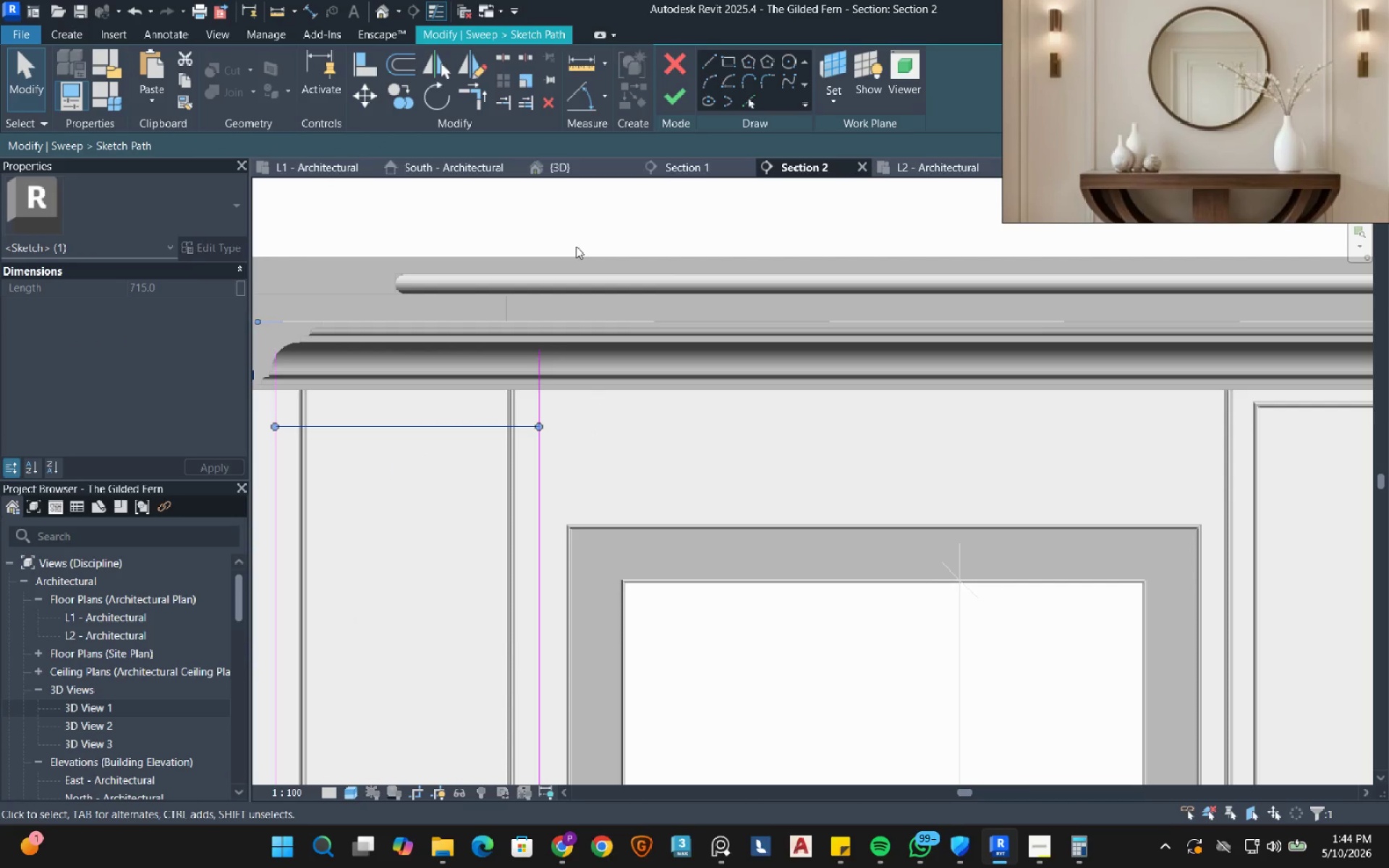 
key(T)
 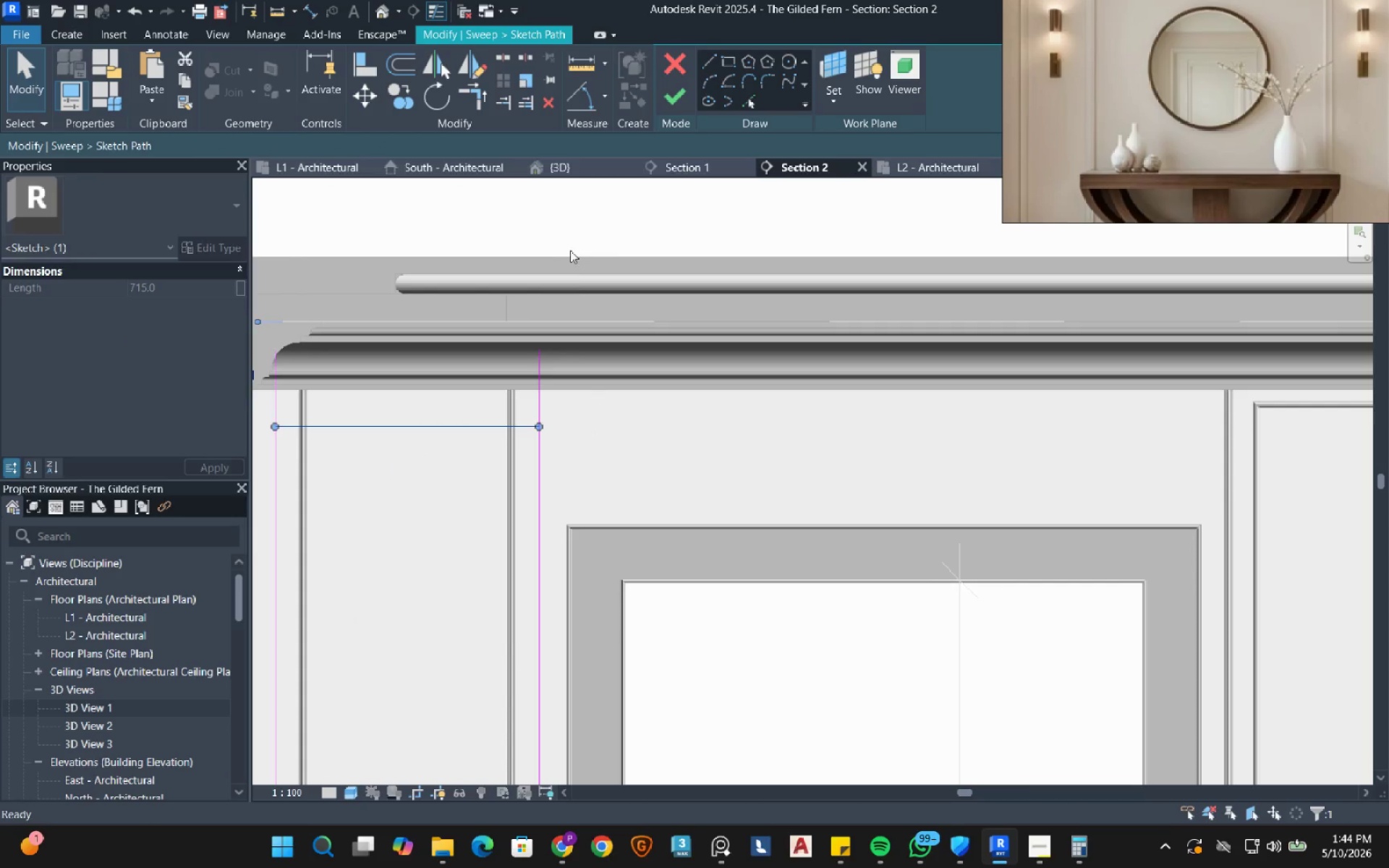 
hold_key(key=R, duration=15.89)
 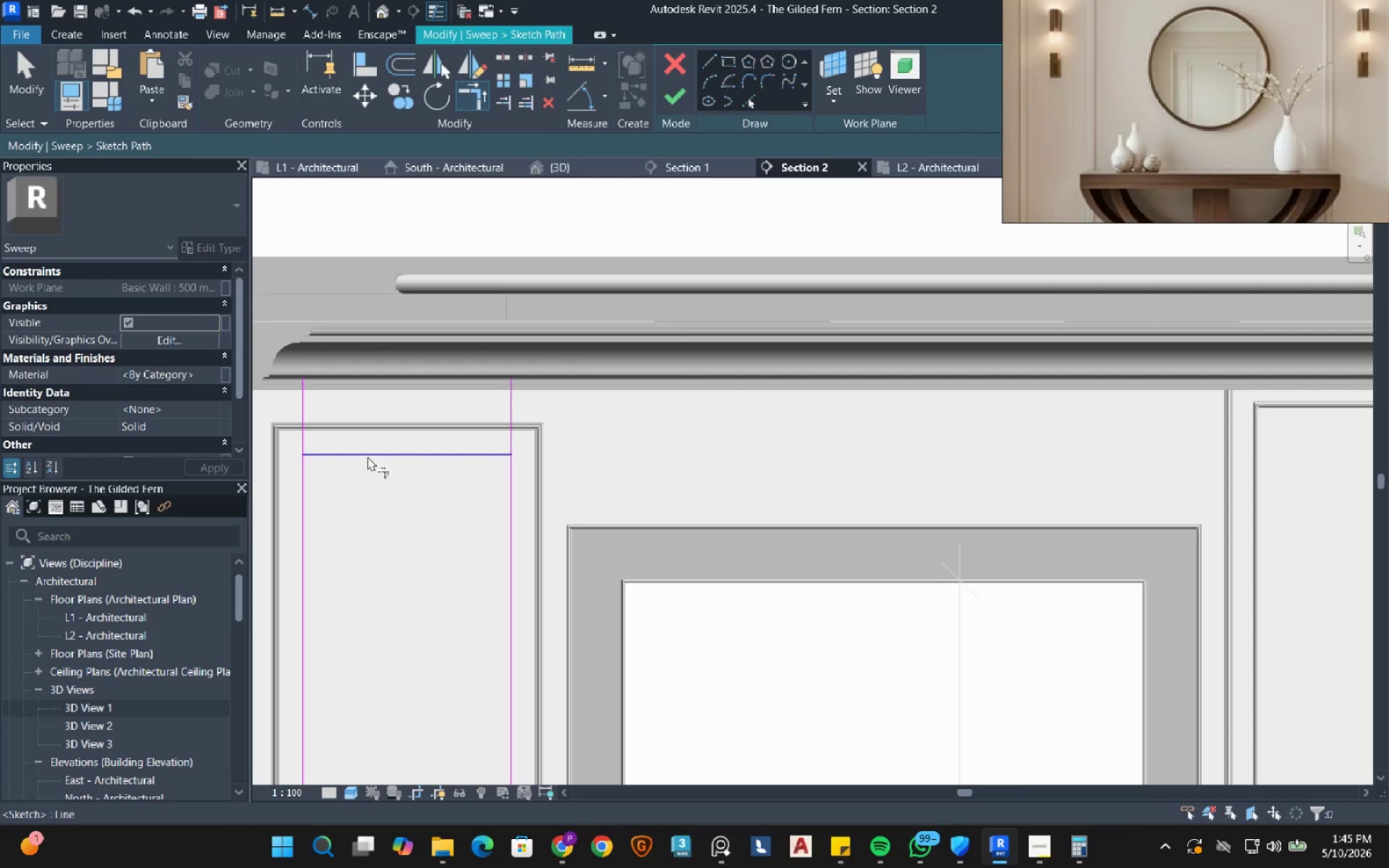 
left_click_drag(start_coordinate=[336, 431], to_coordinate=[321, 438])
 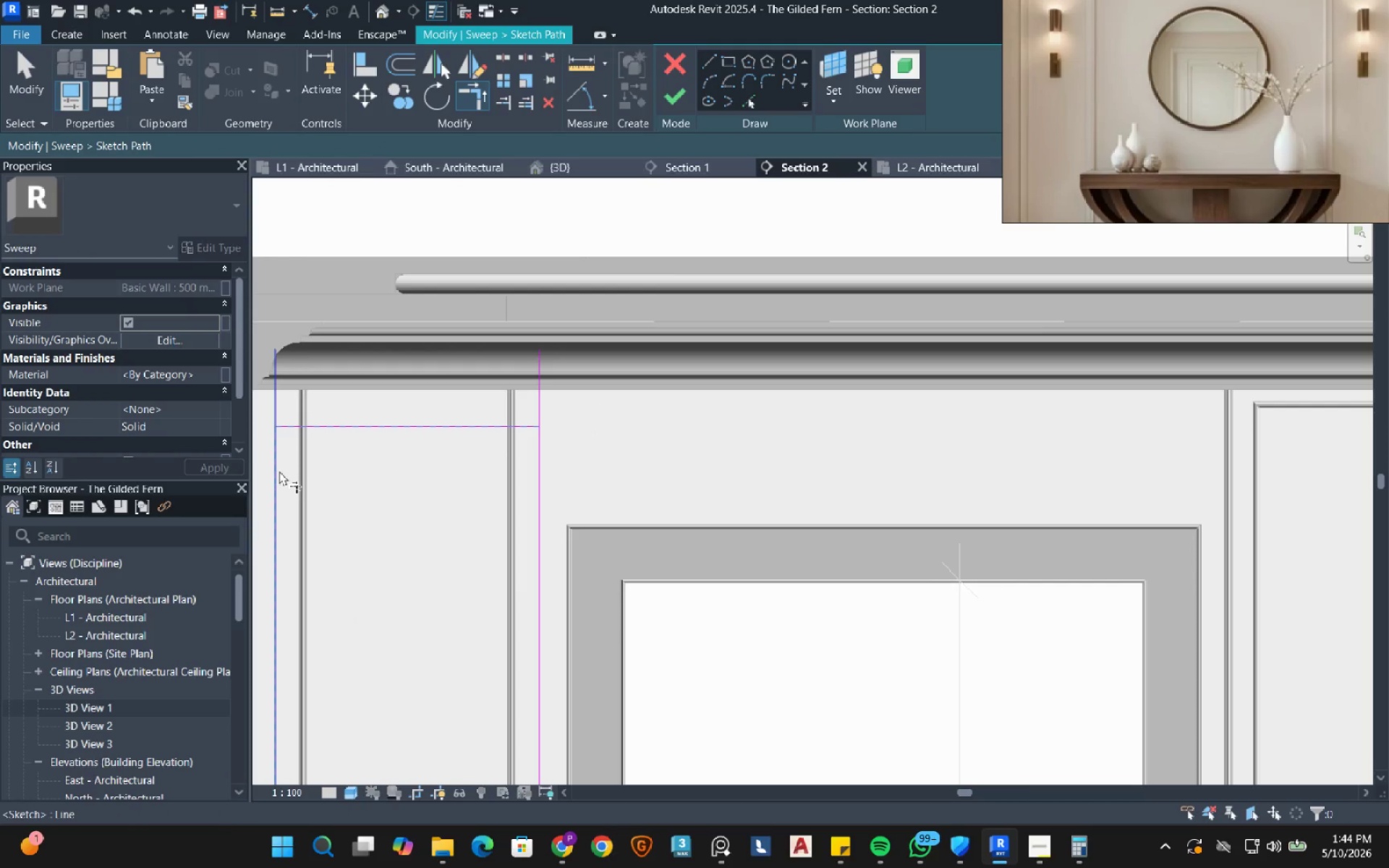 
double_click([279, 471])
 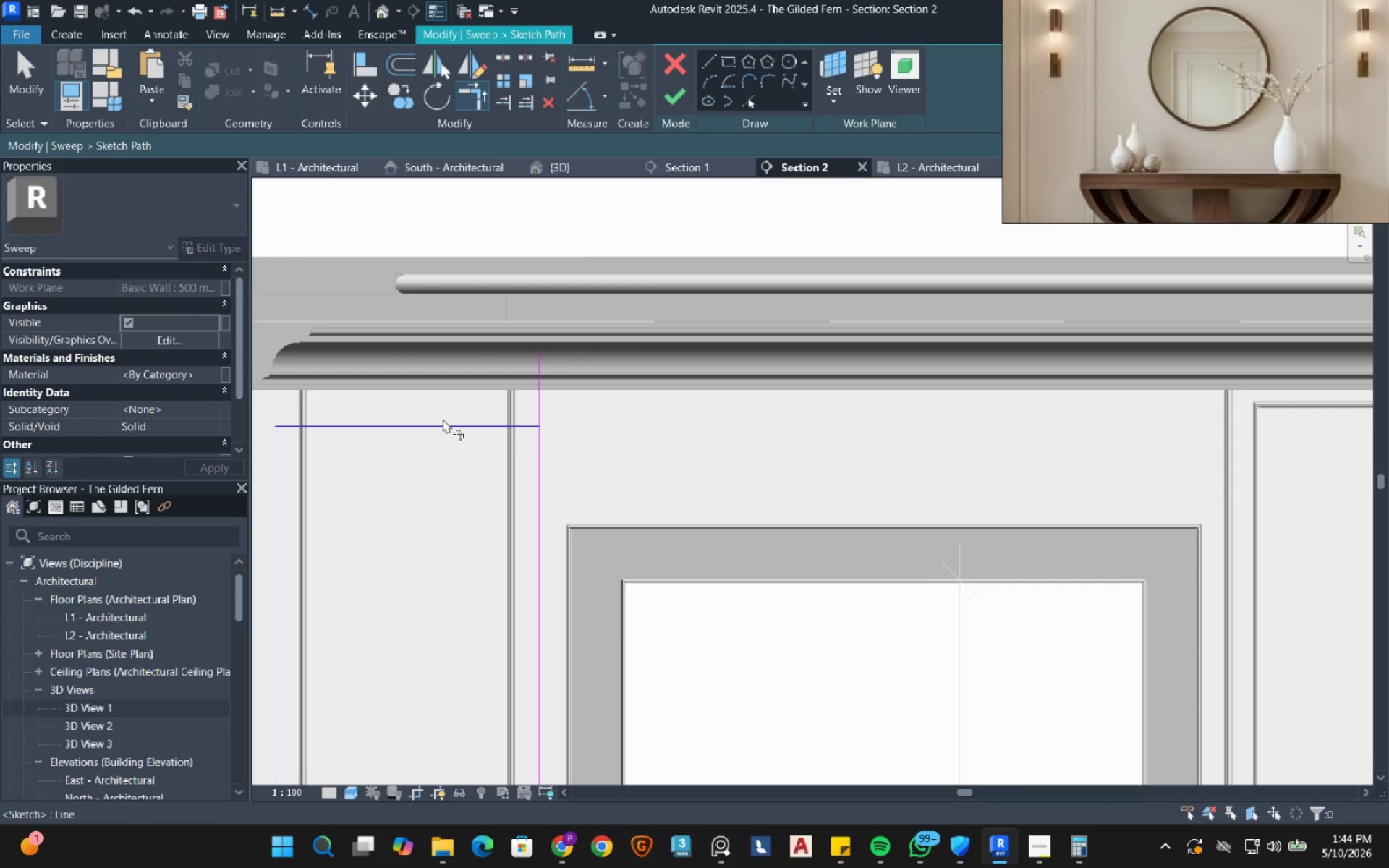 
triple_click([443, 419])
 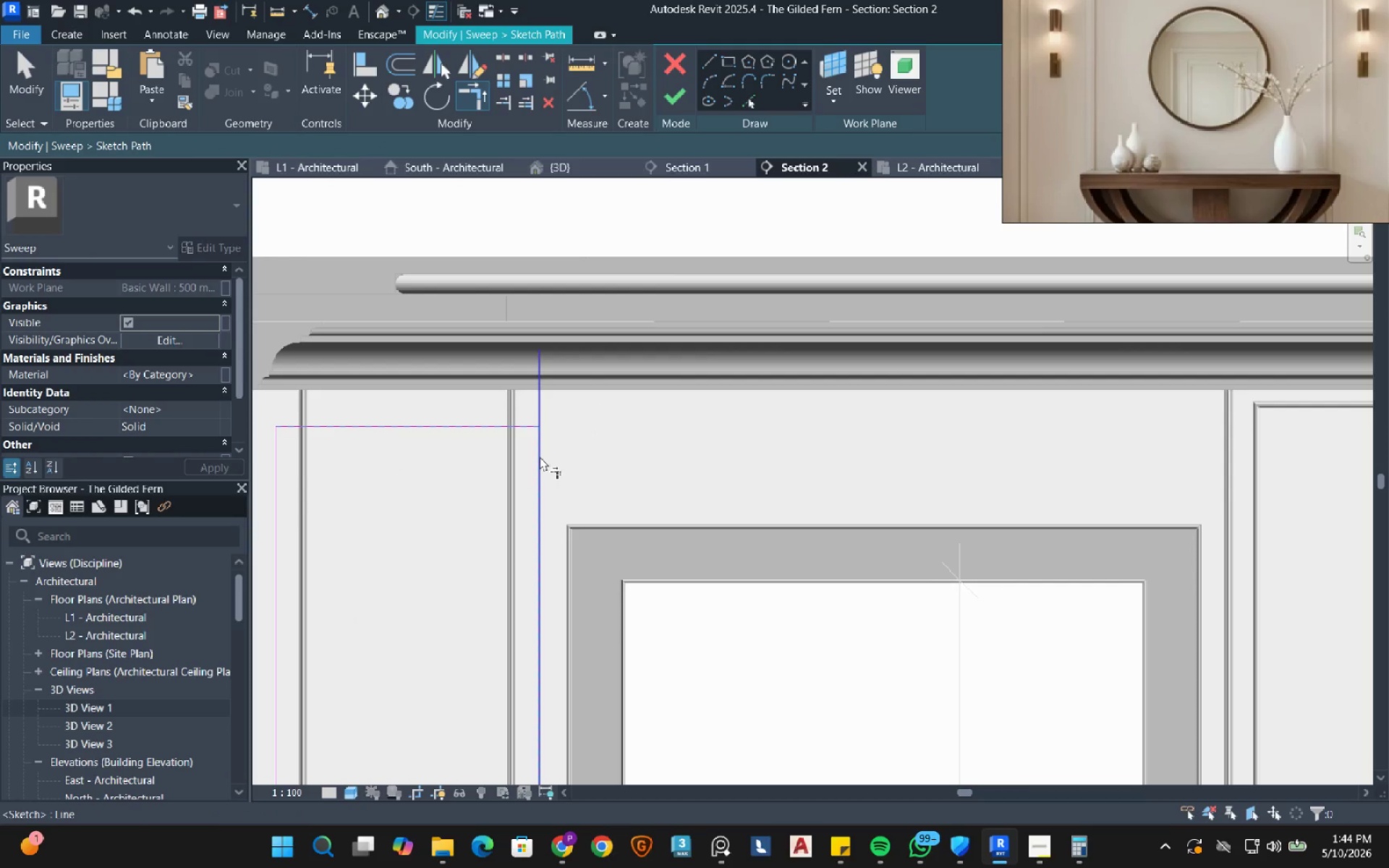 
left_click([540, 456])
 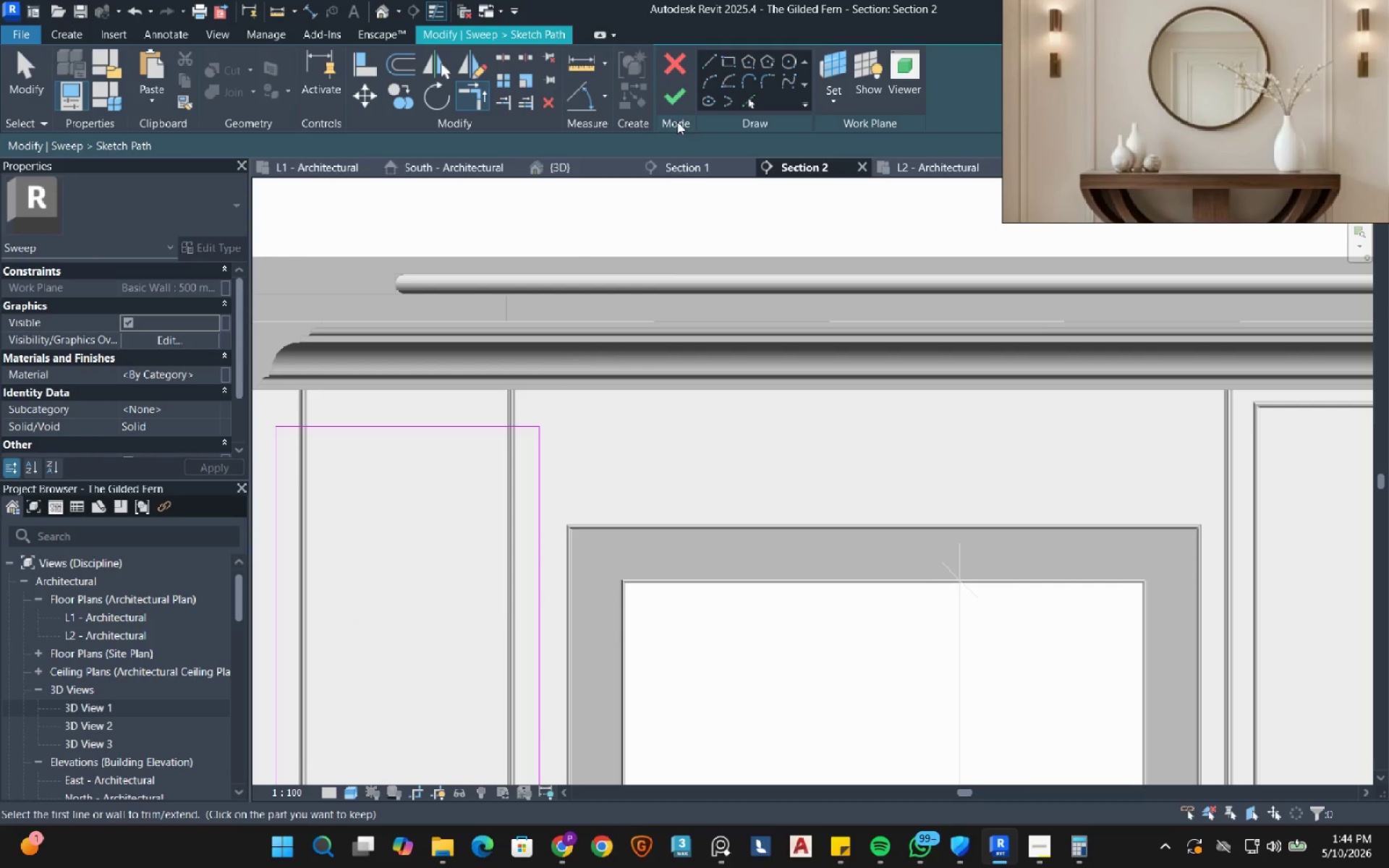 
left_click([677, 102])
 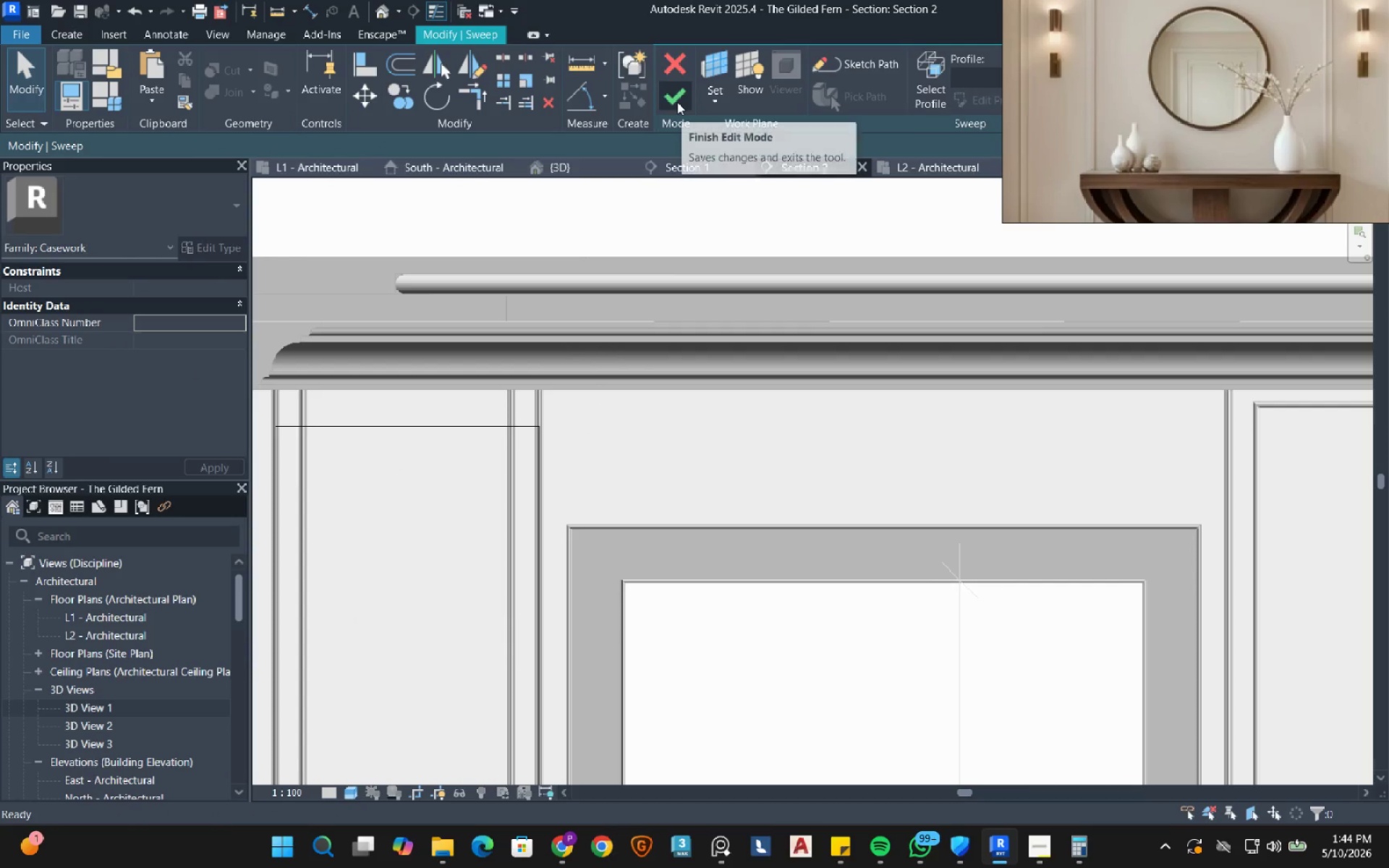 
left_click([677, 102])
 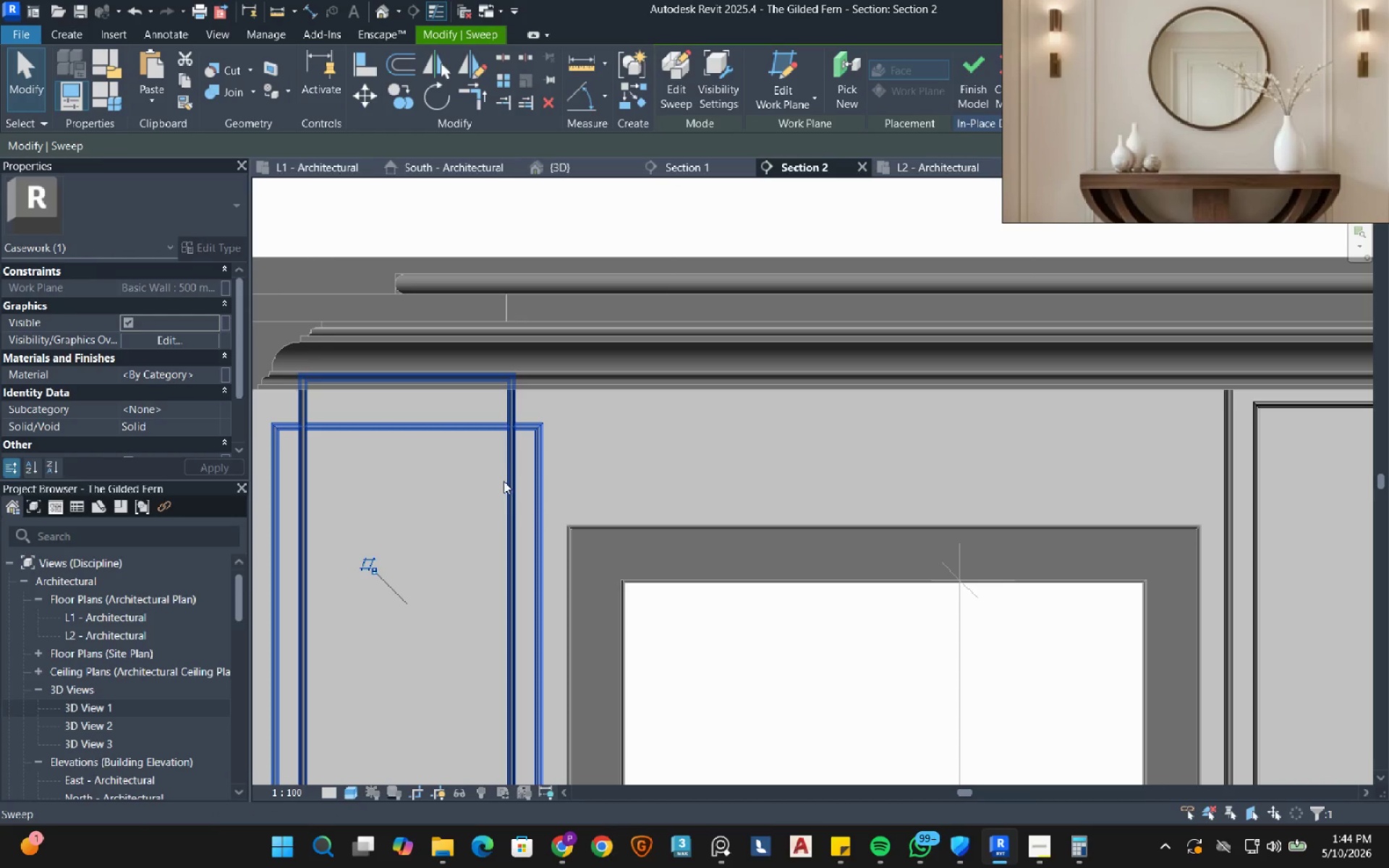 
left_click([503, 482])
 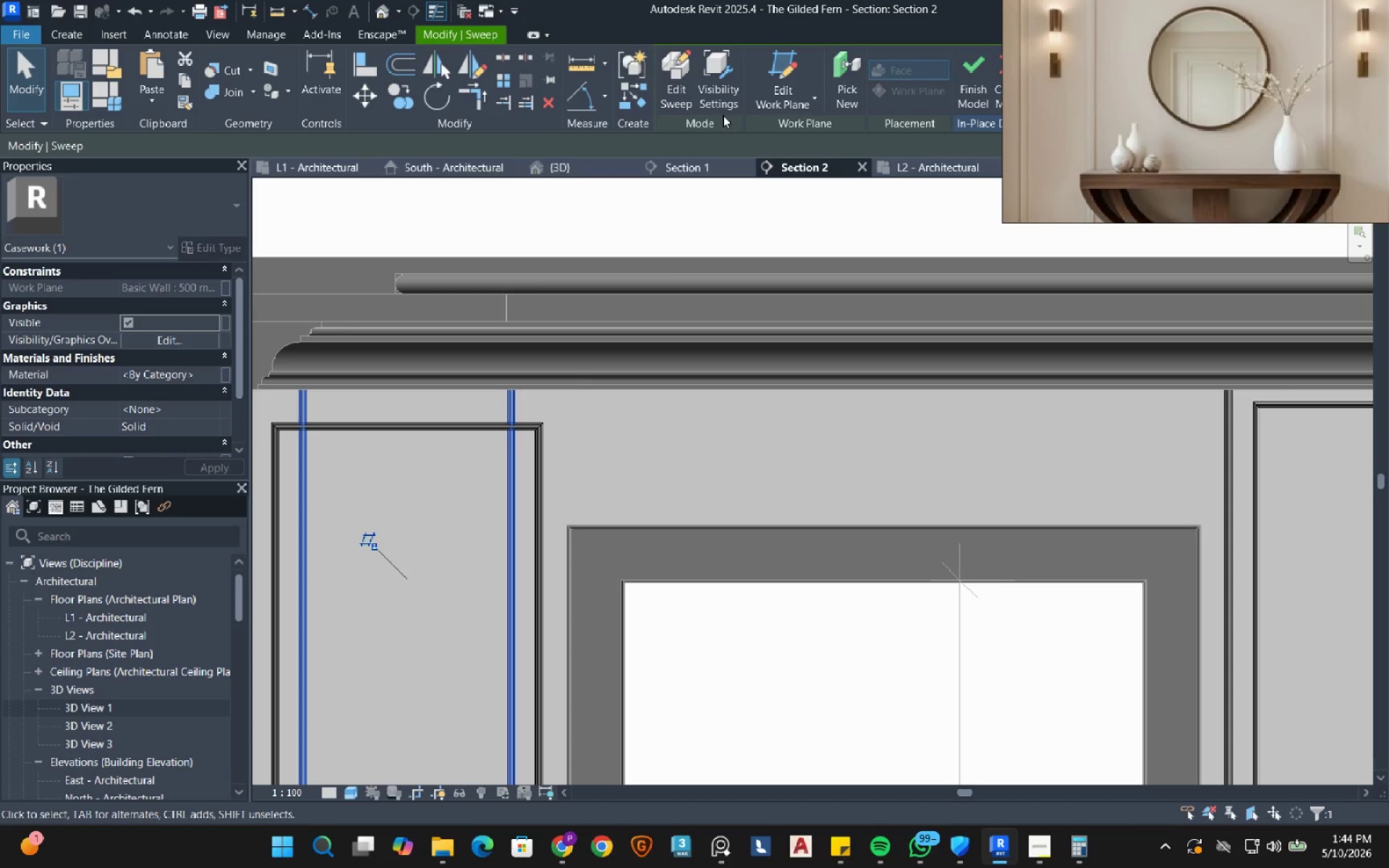 
left_click([689, 84])
 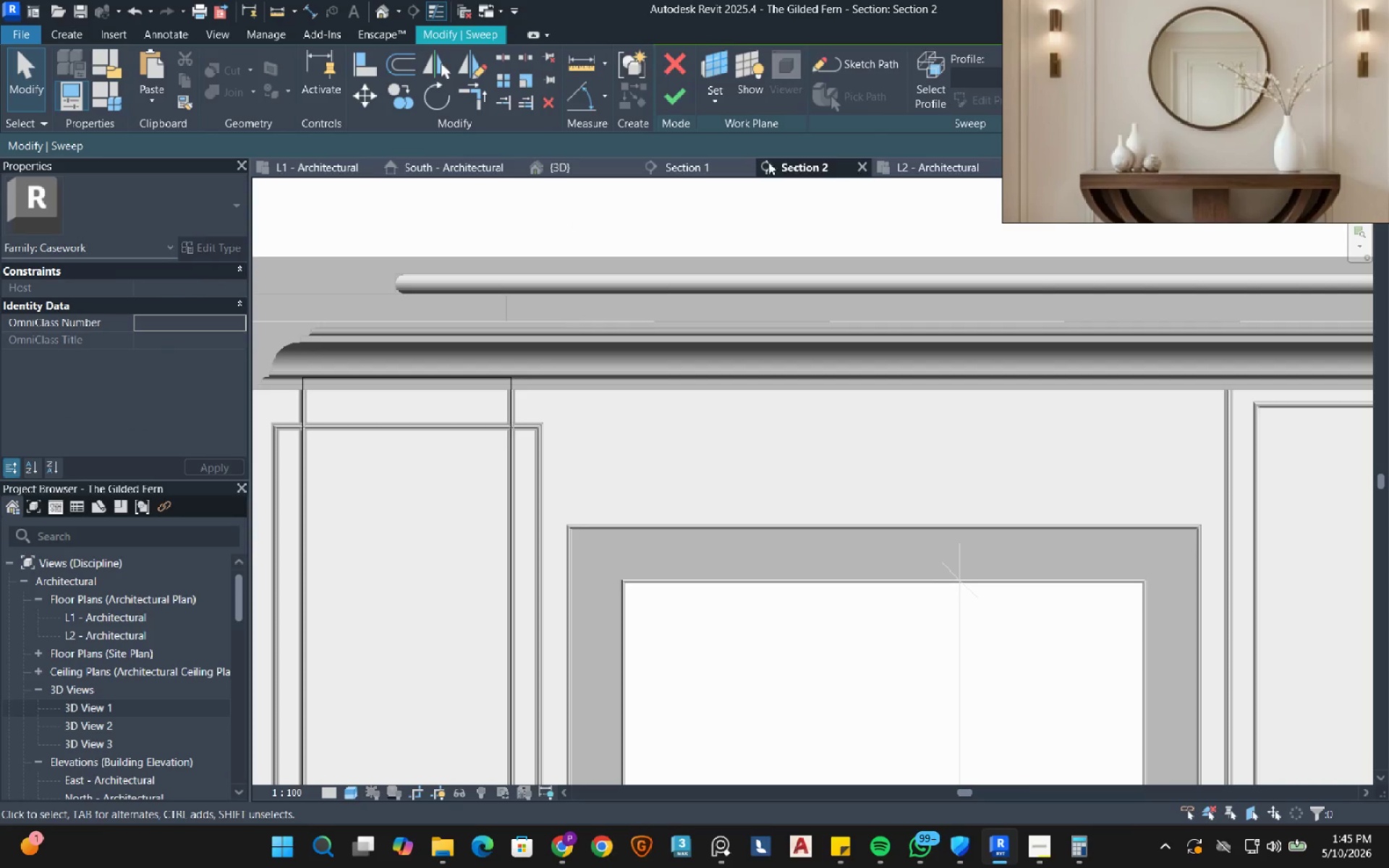 
left_click([867, 61])
 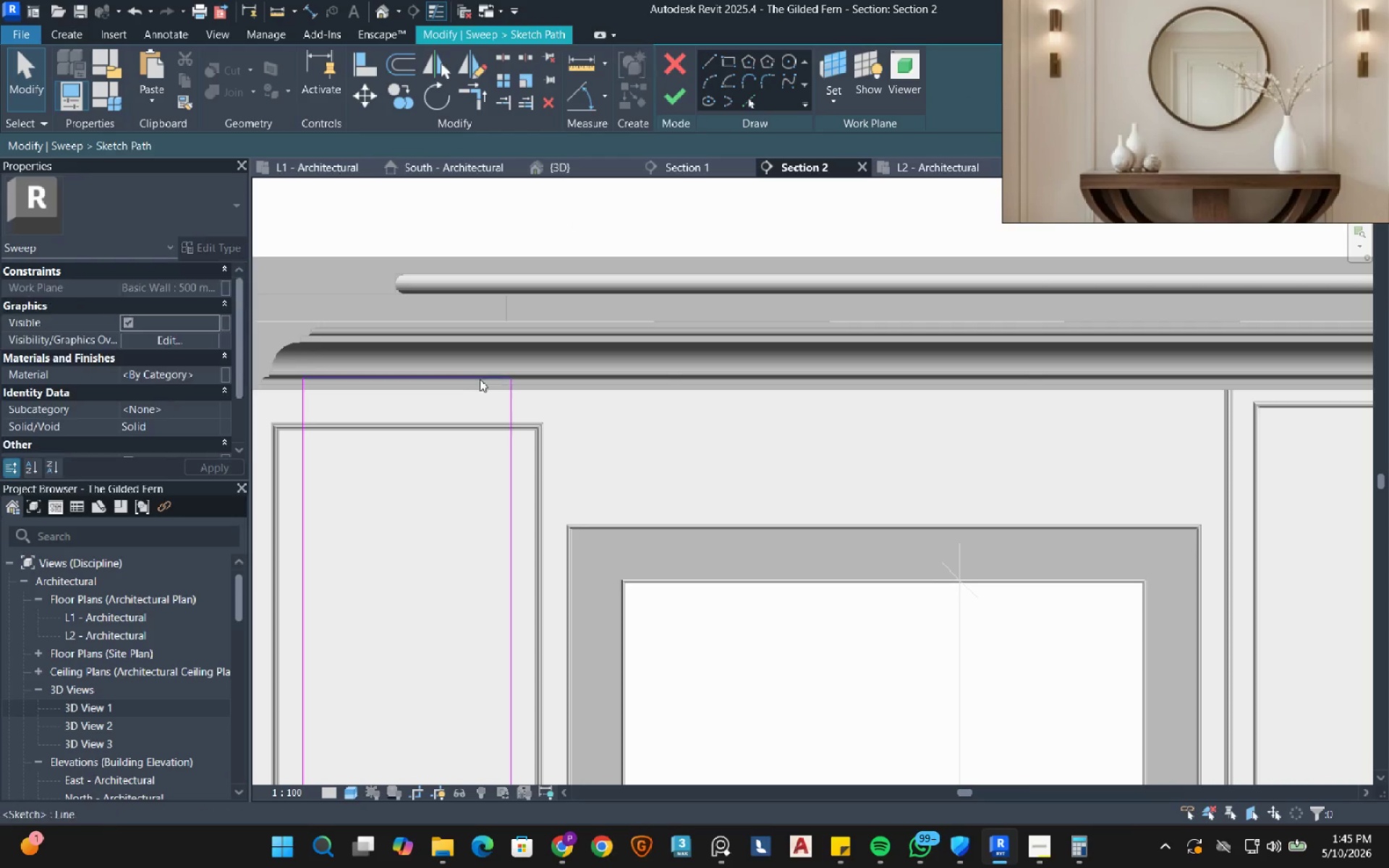 
left_click([480, 379])
 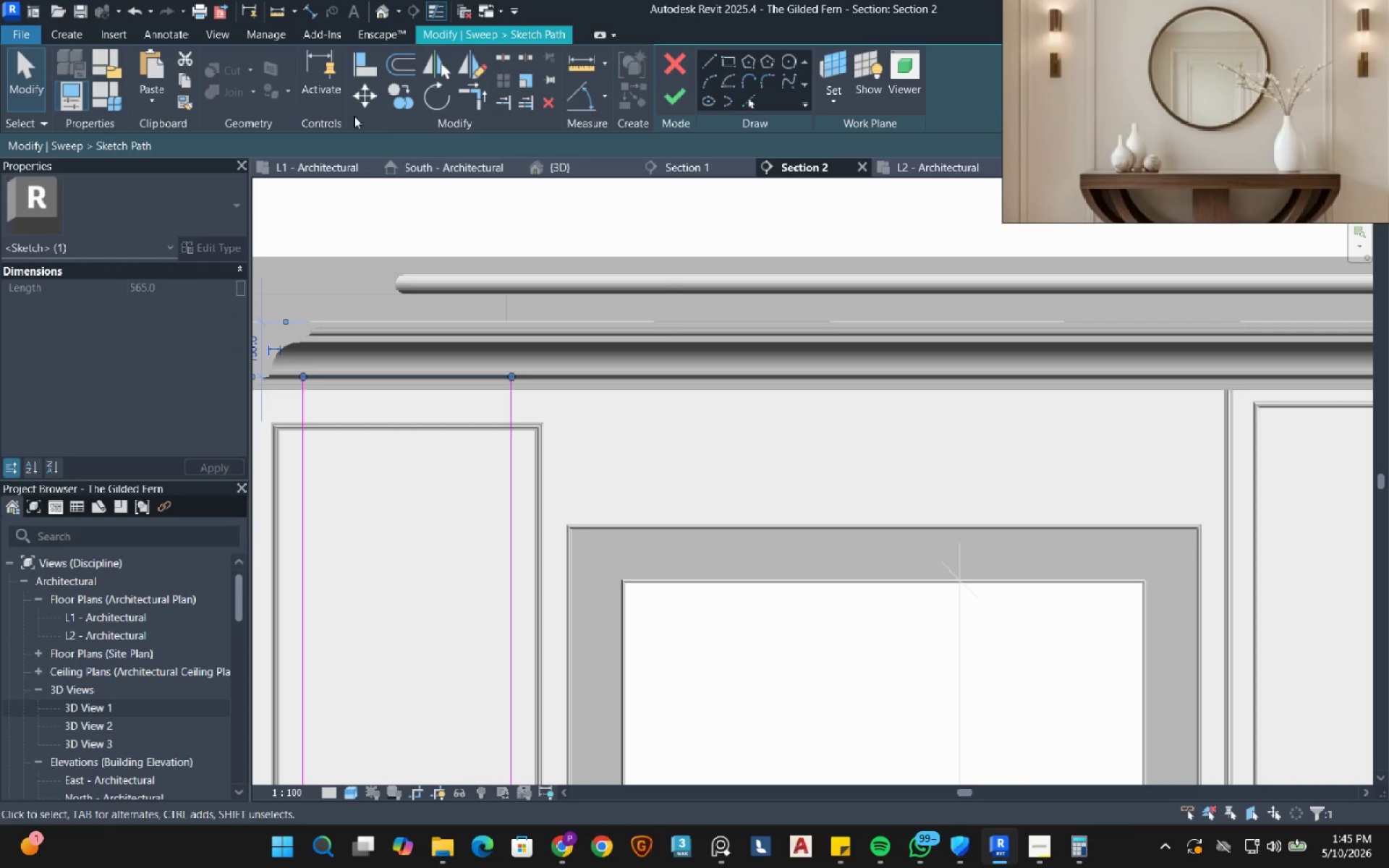 
left_click([369, 93])
 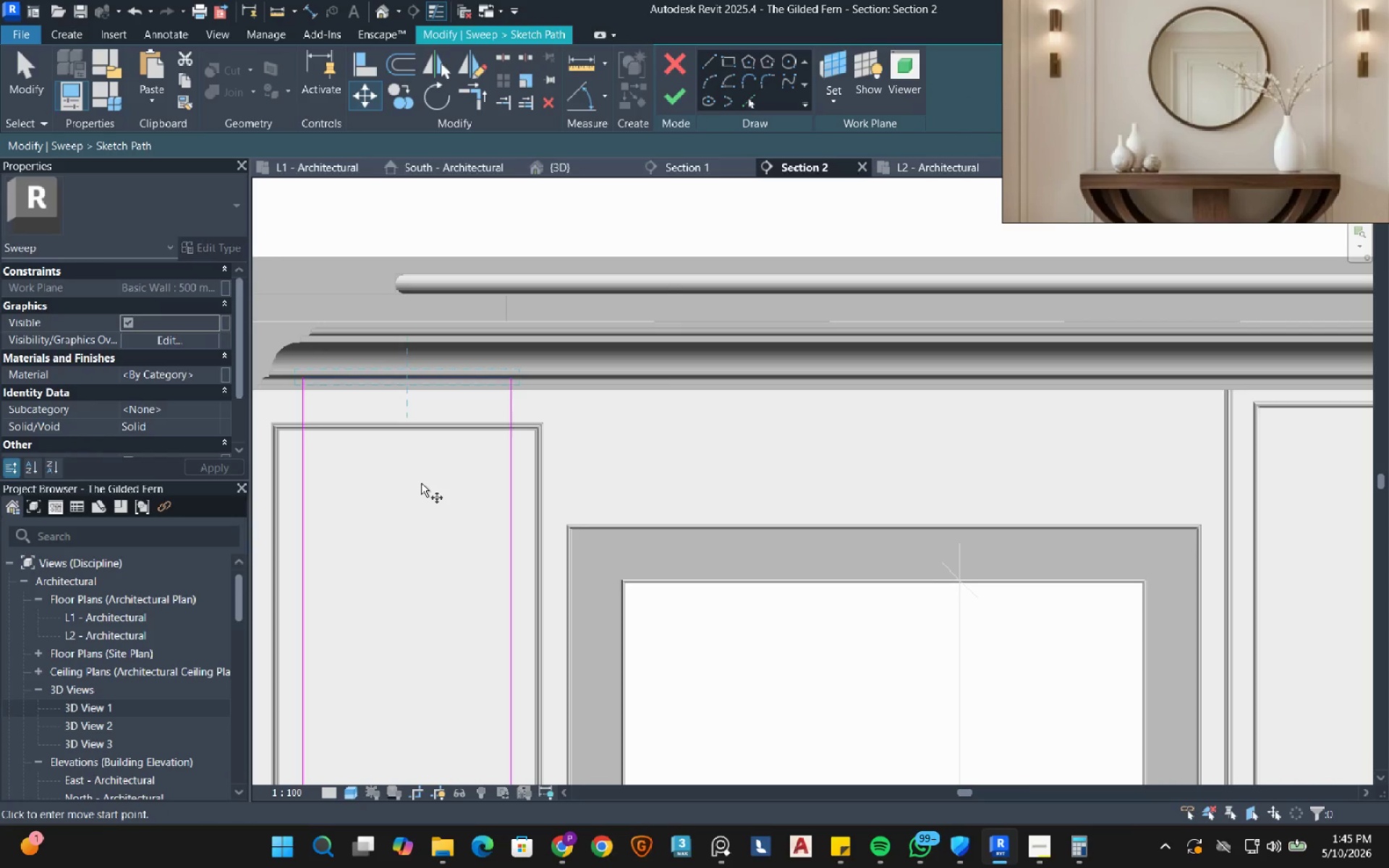 
left_click([421, 485])
 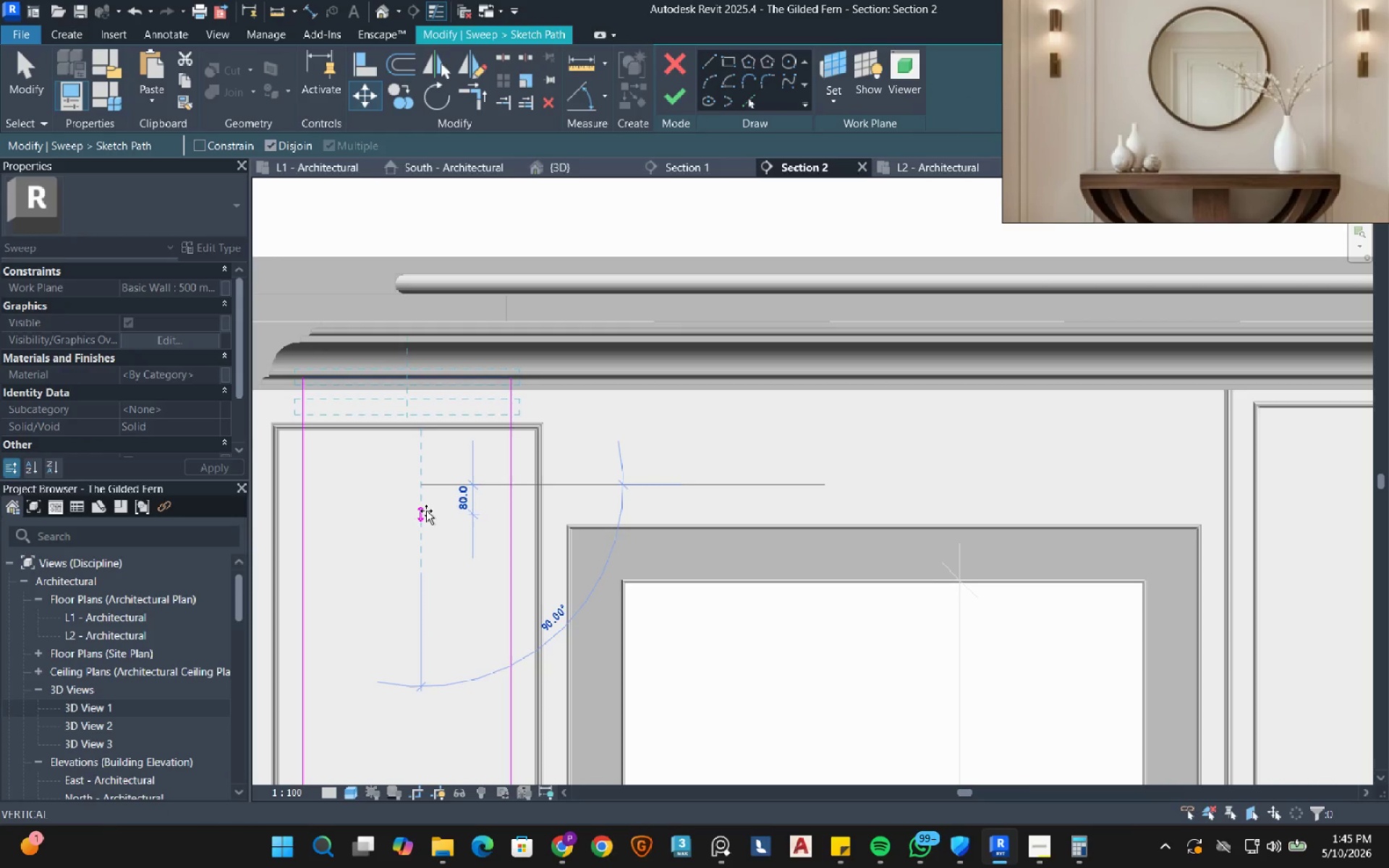 
key(Numpad2)
 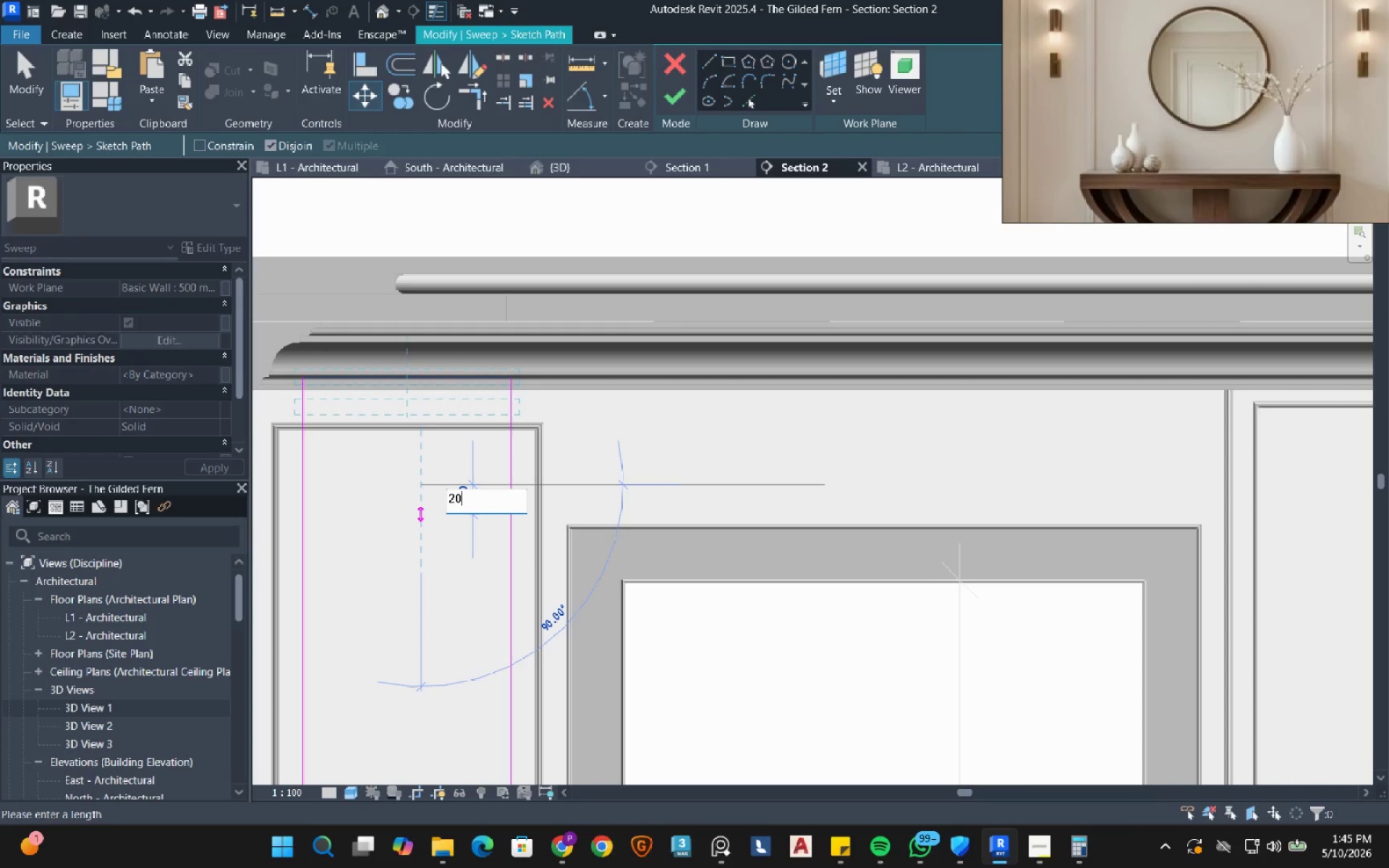 
key(Numpad0)
 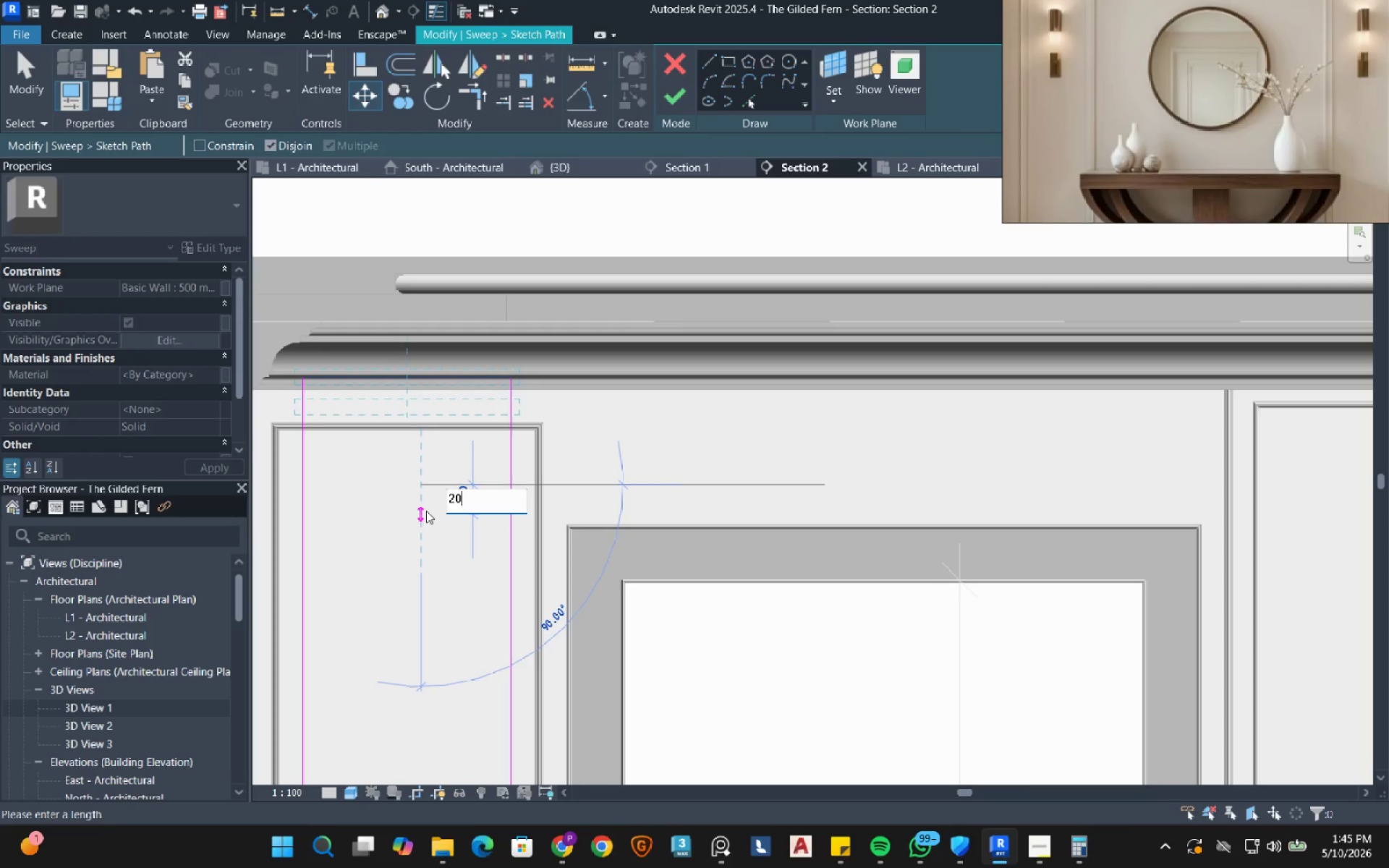 
key(Numpad9)
 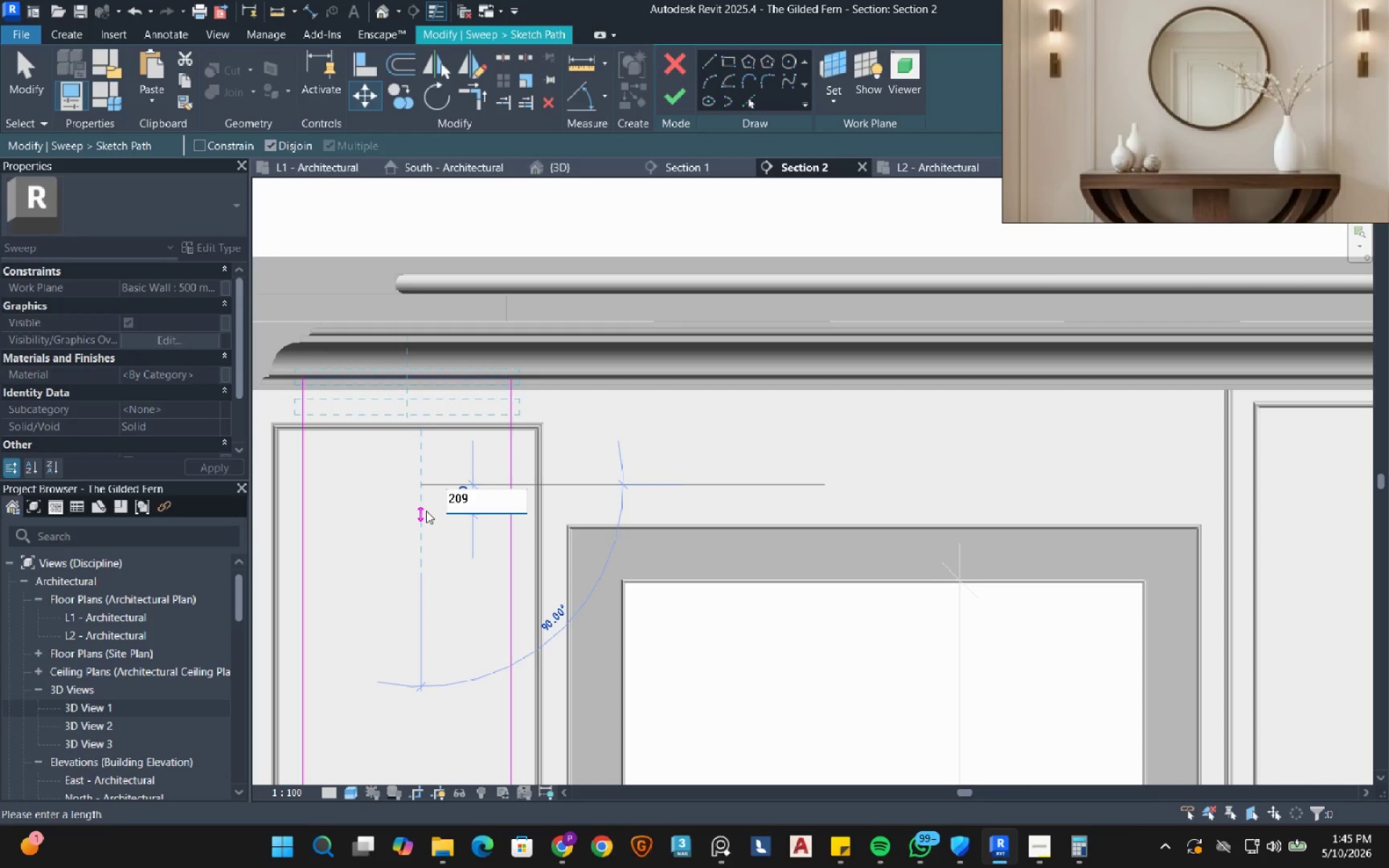 
key(NumpadDecimal)
 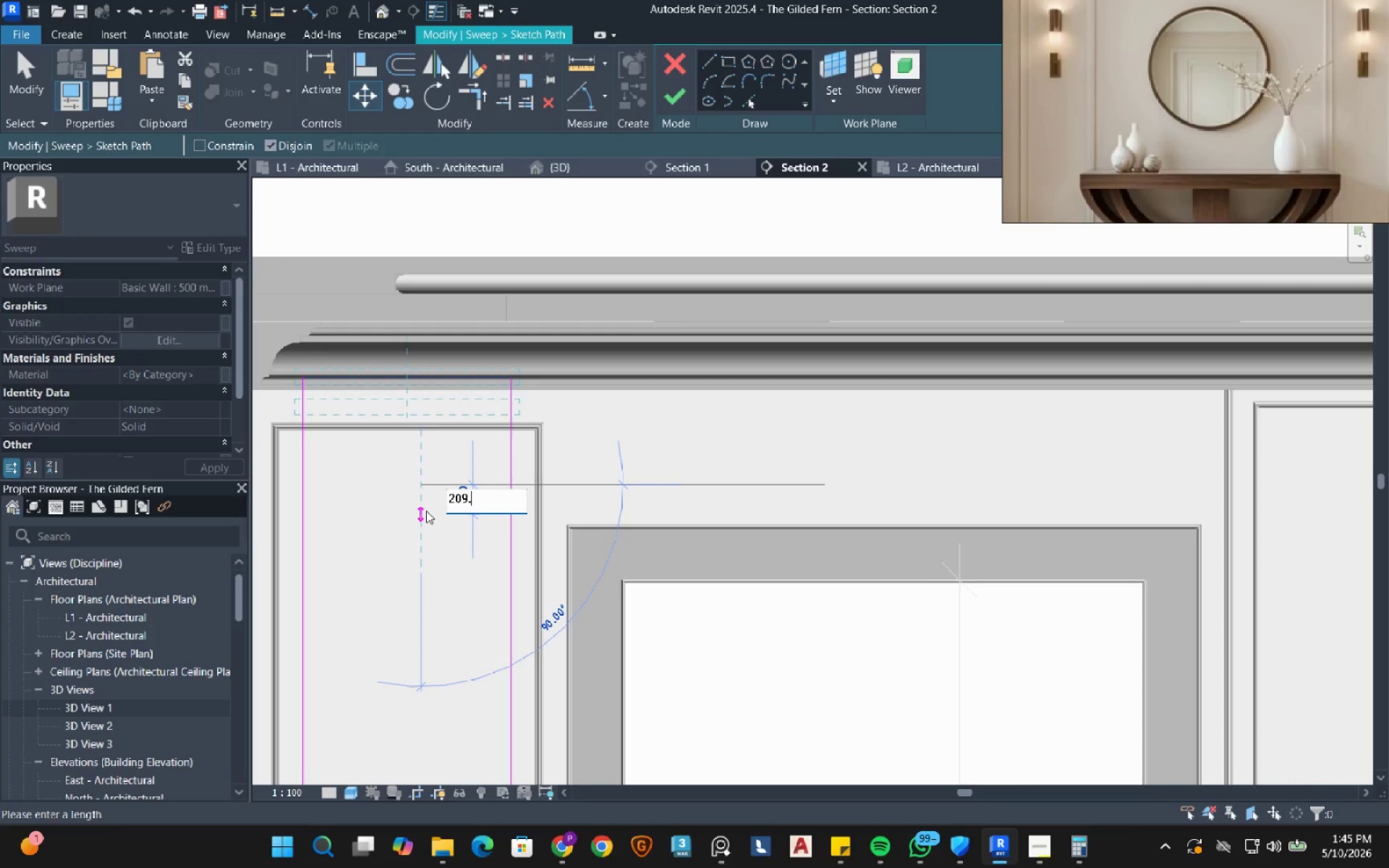 
key(Numpad1)
 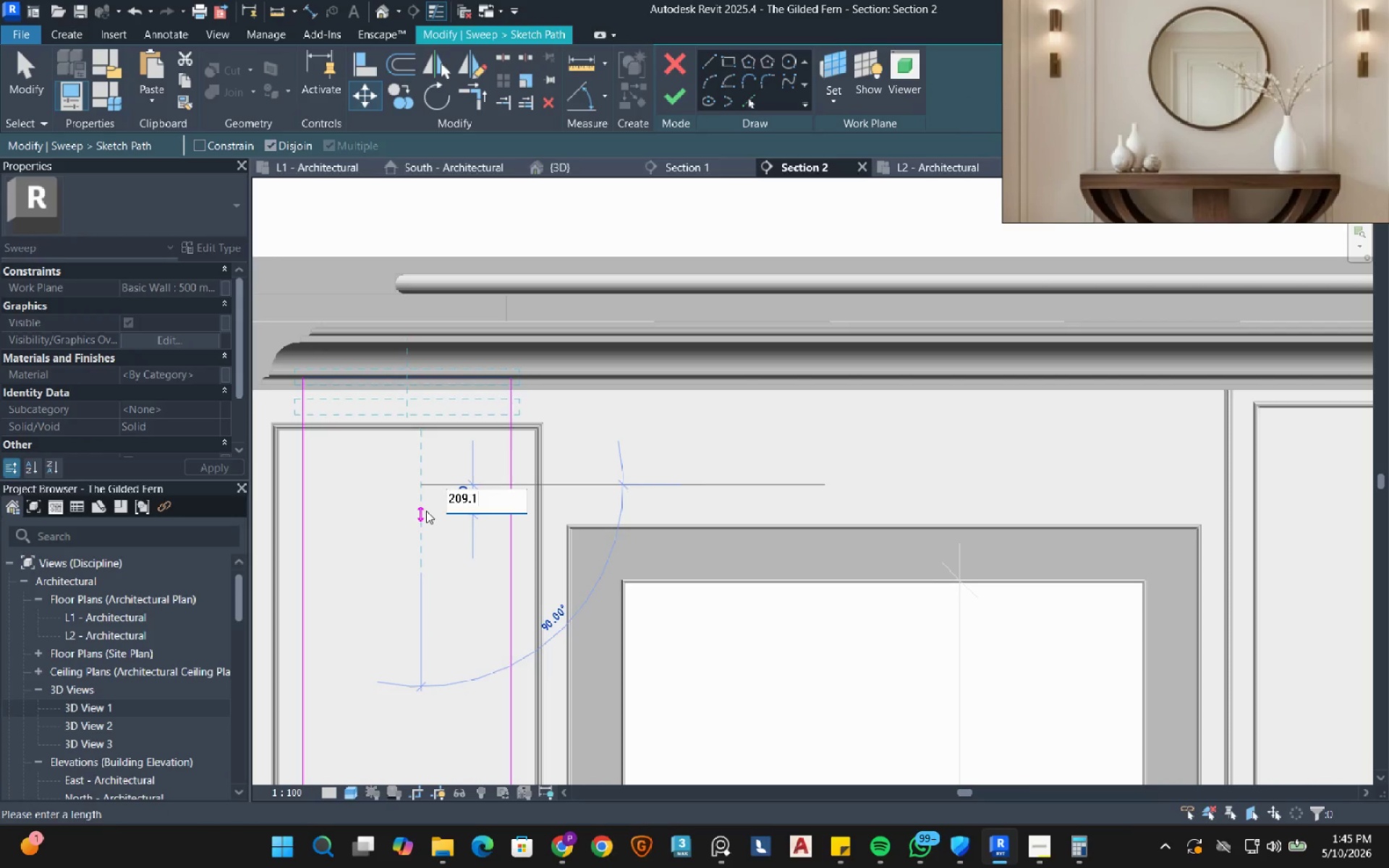 
key(NumpadEnter)
 